 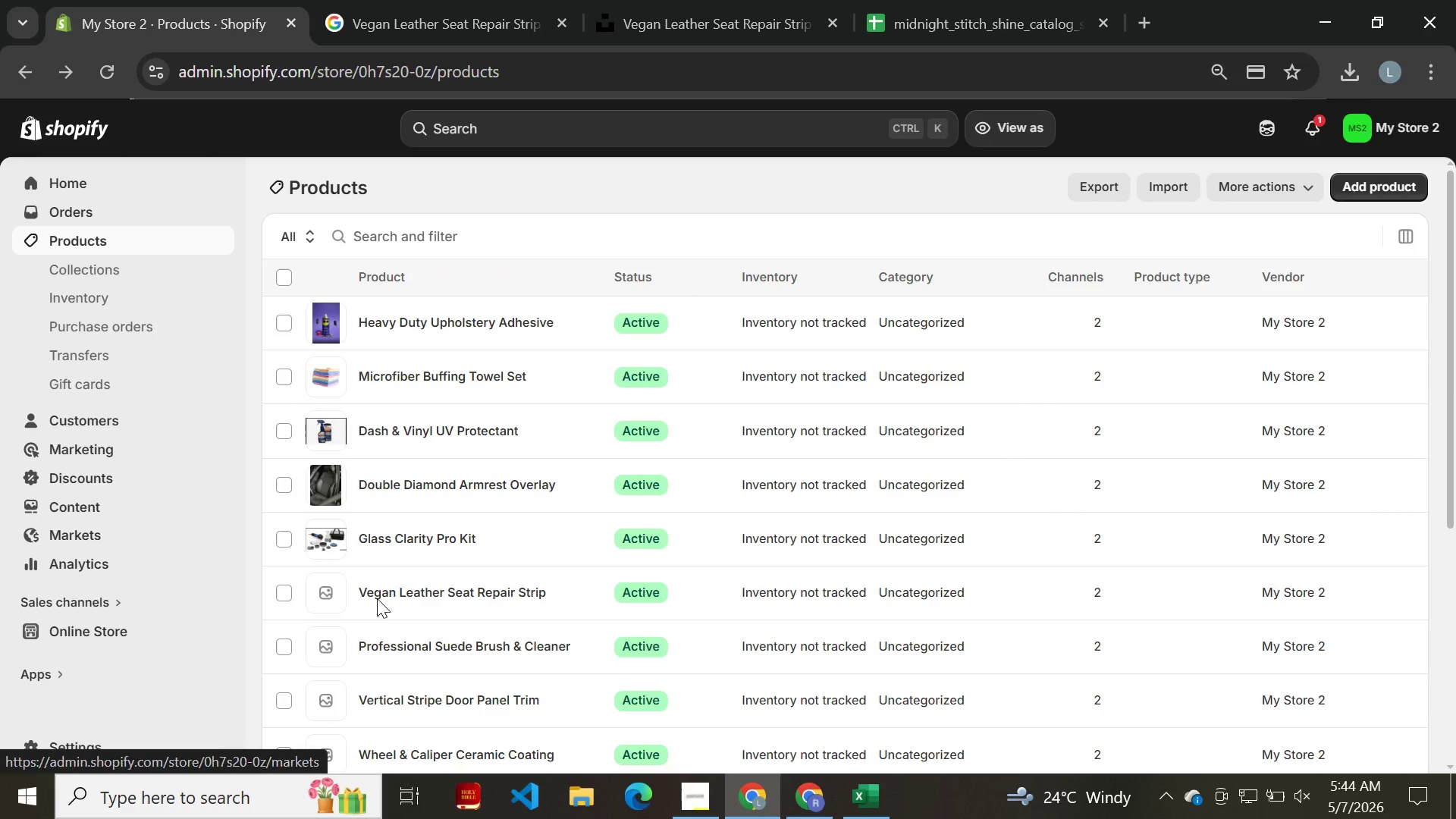 
left_click([452, 555])
 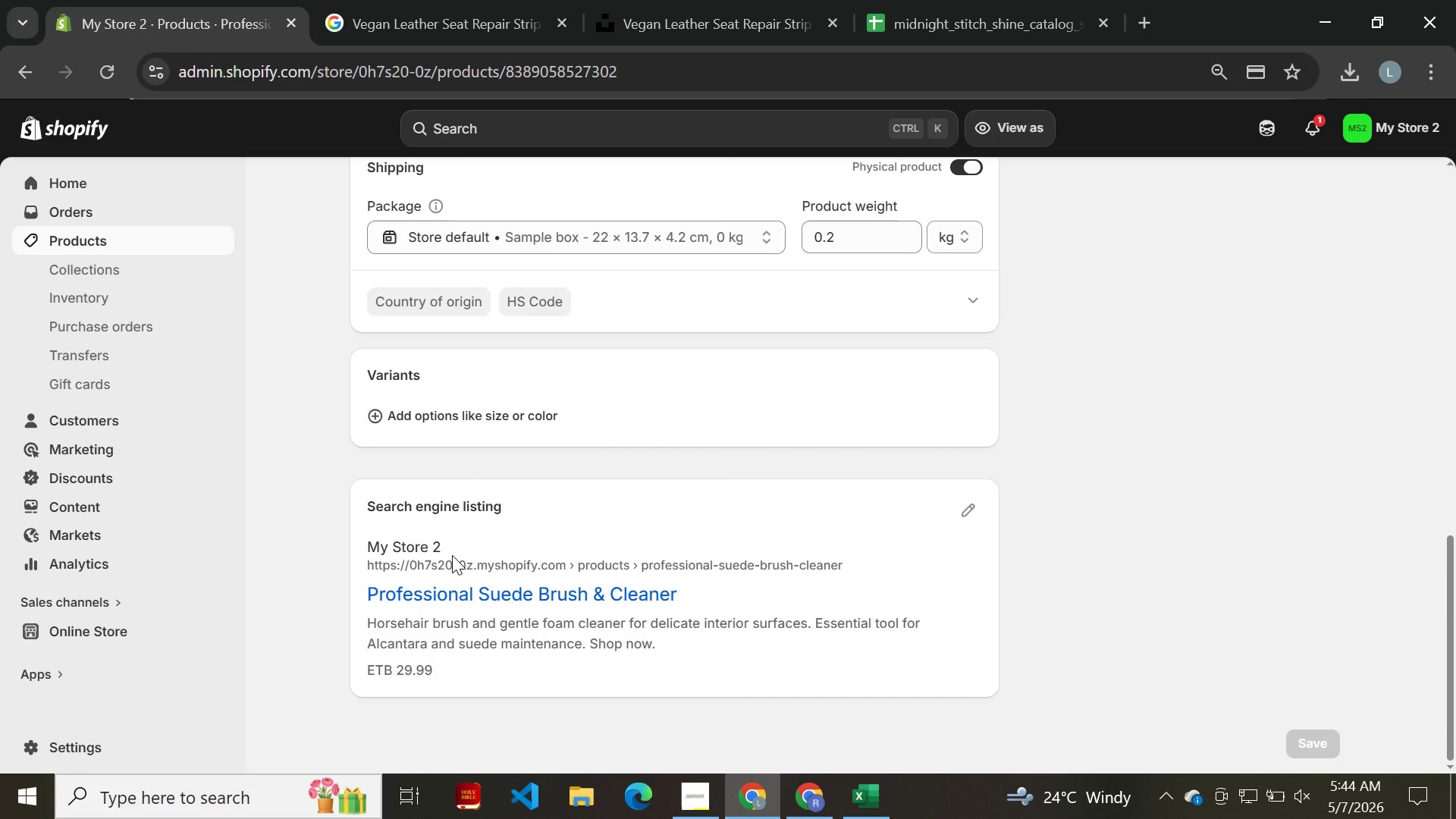 
wait(11.24)
 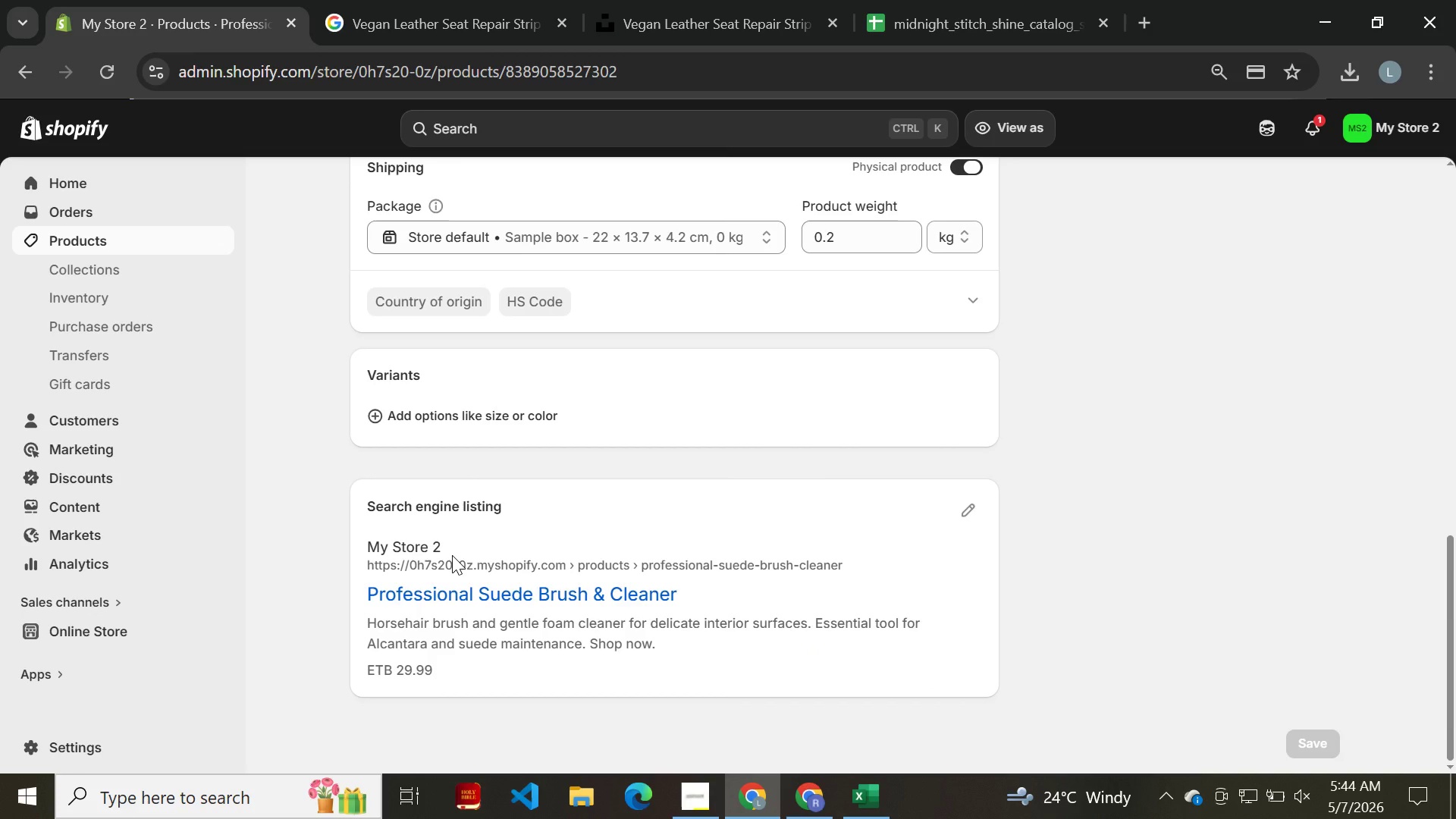 
left_click([662, 268])
 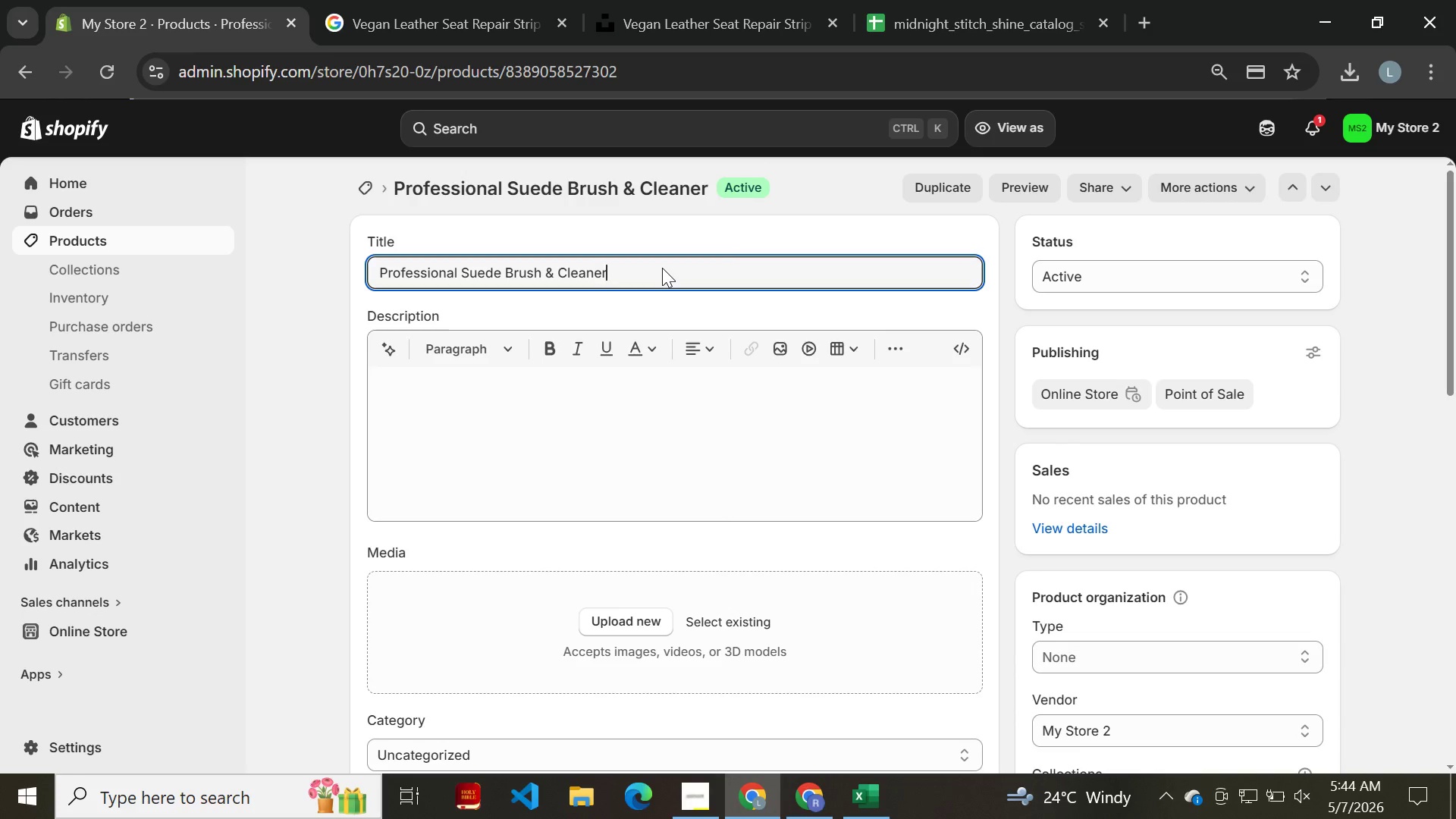 
key(Control+A)
 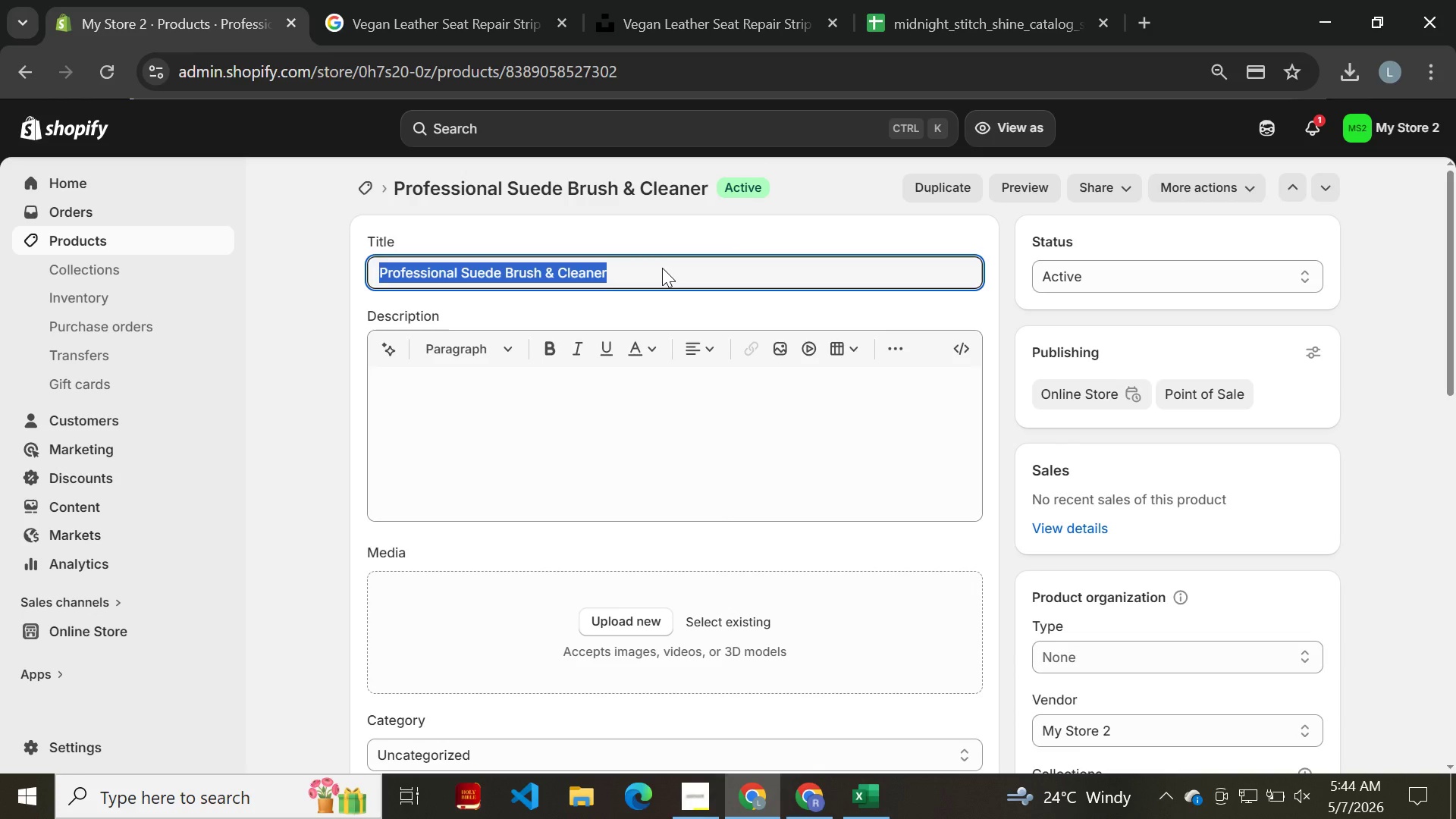 
key(Control+C)
 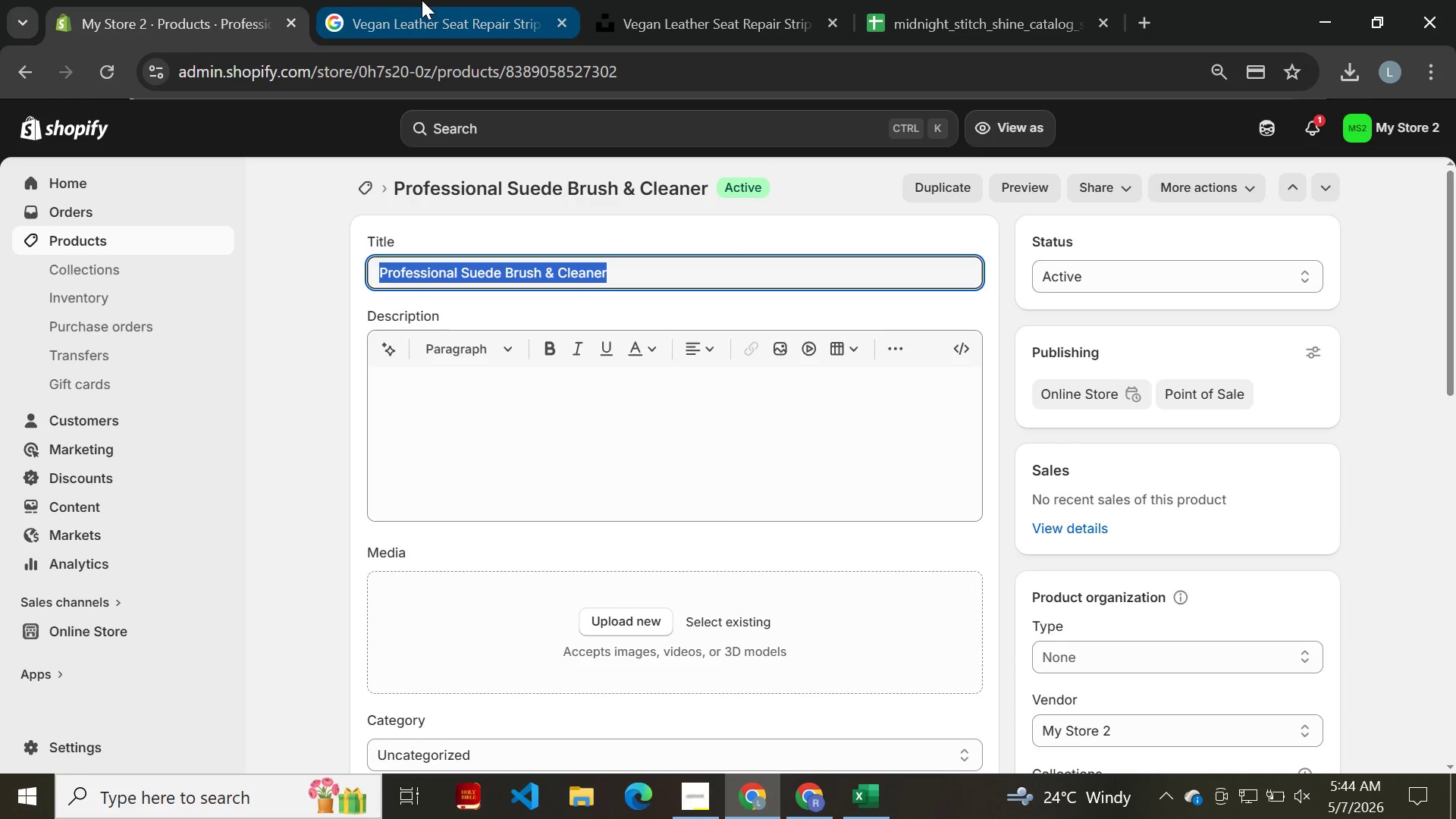 
left_click([422, 0])
 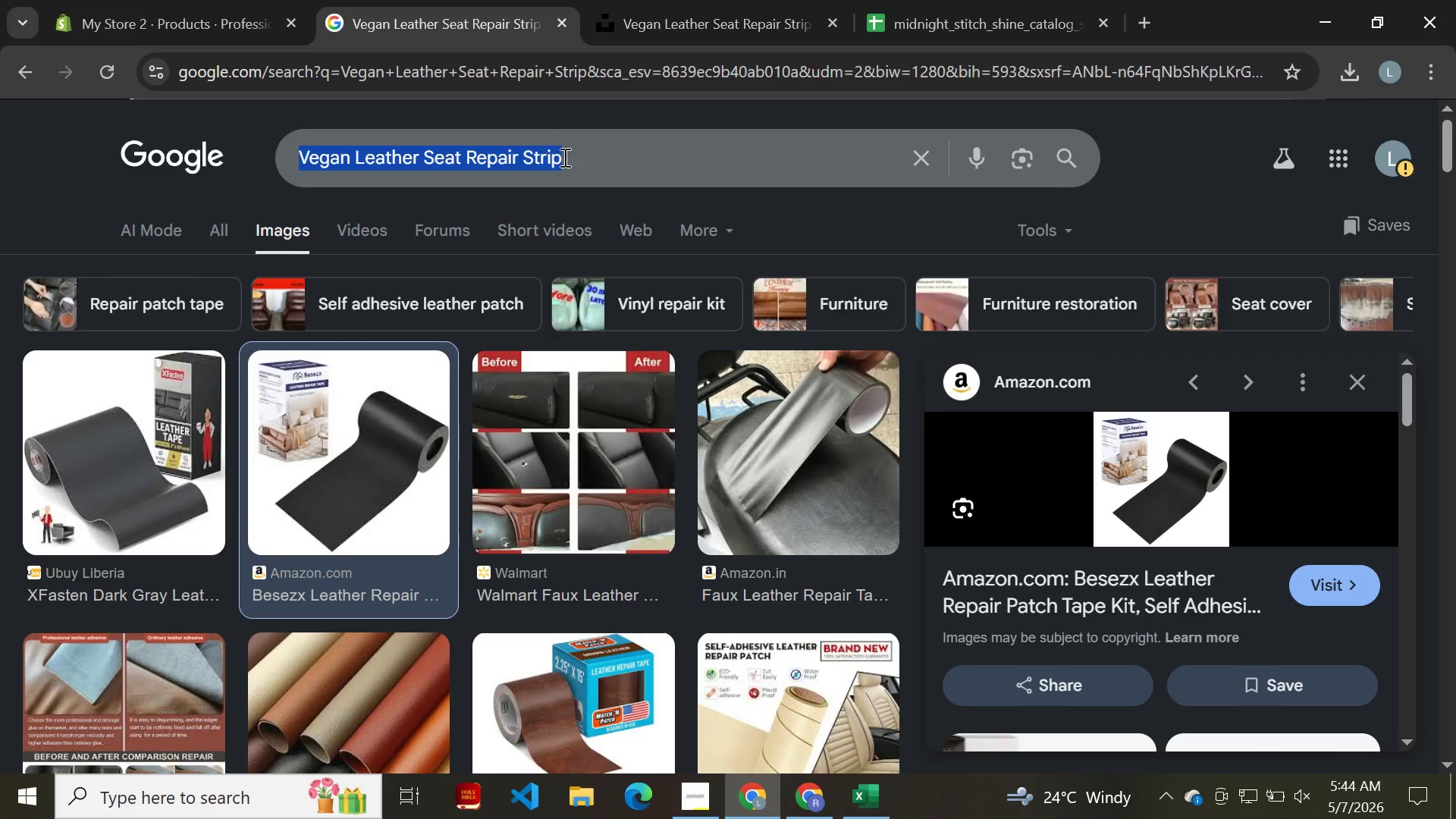 
left_click([573, 156])
 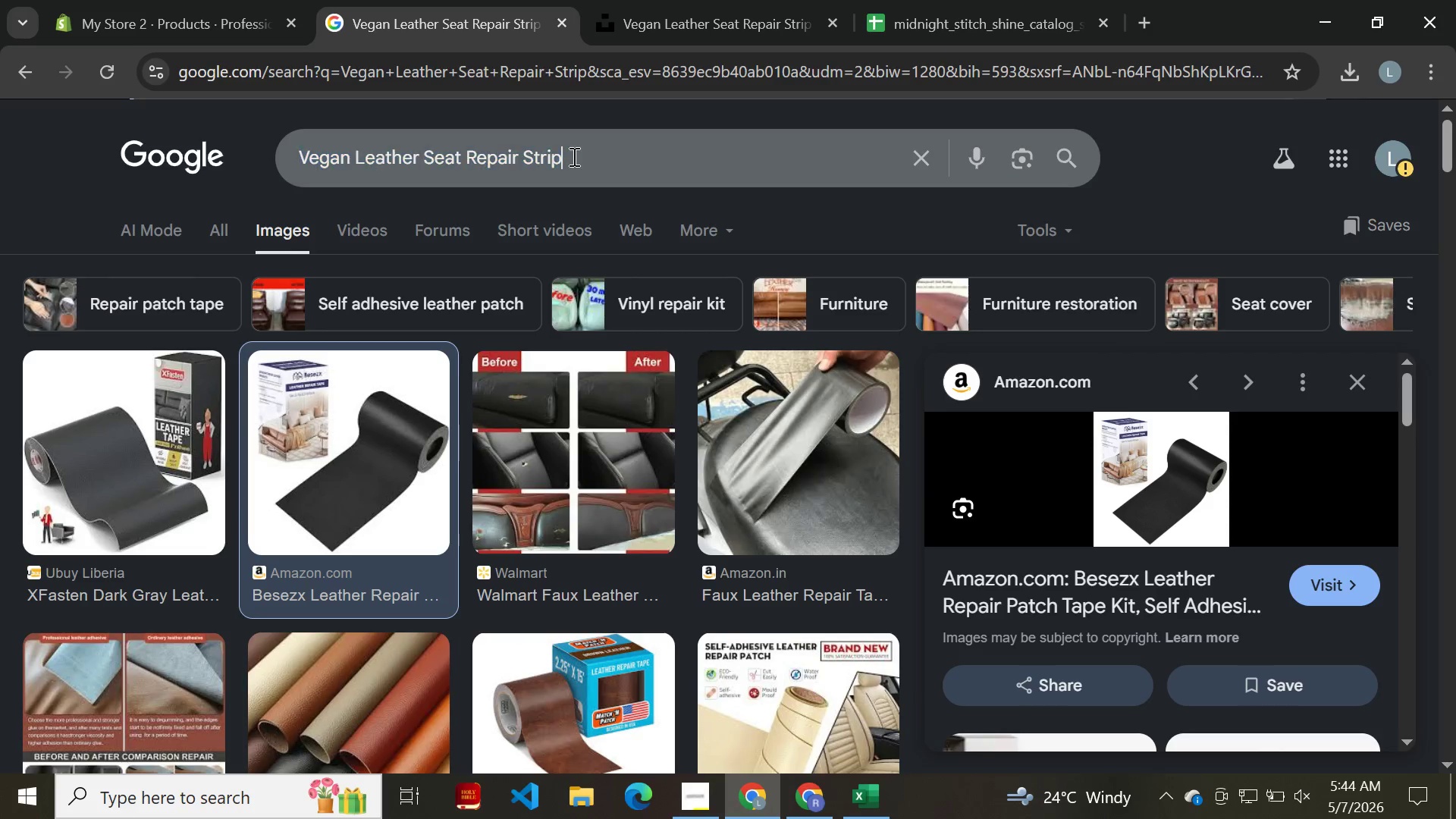 
key(Control+A)
 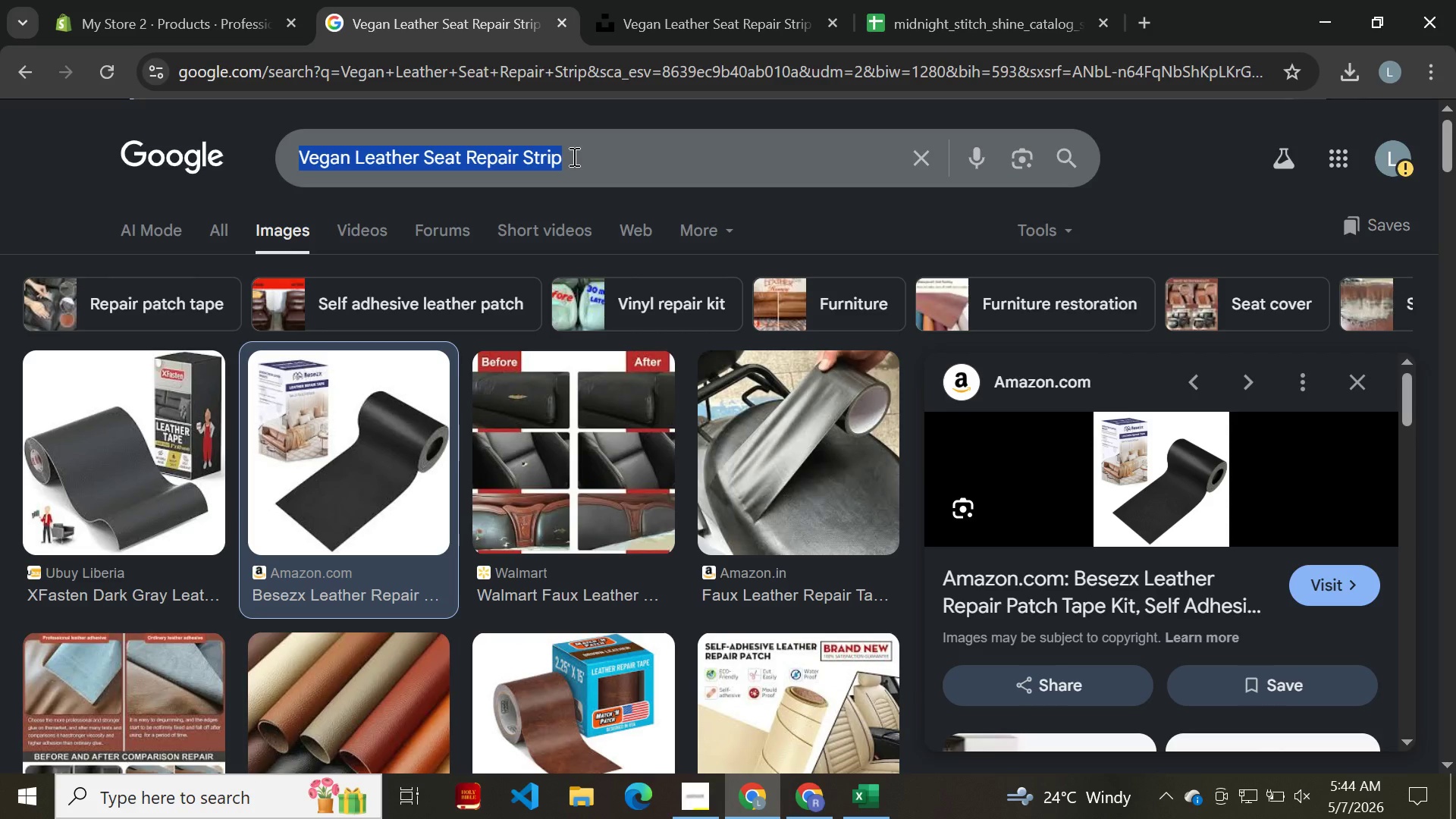 
key(Backspace)
 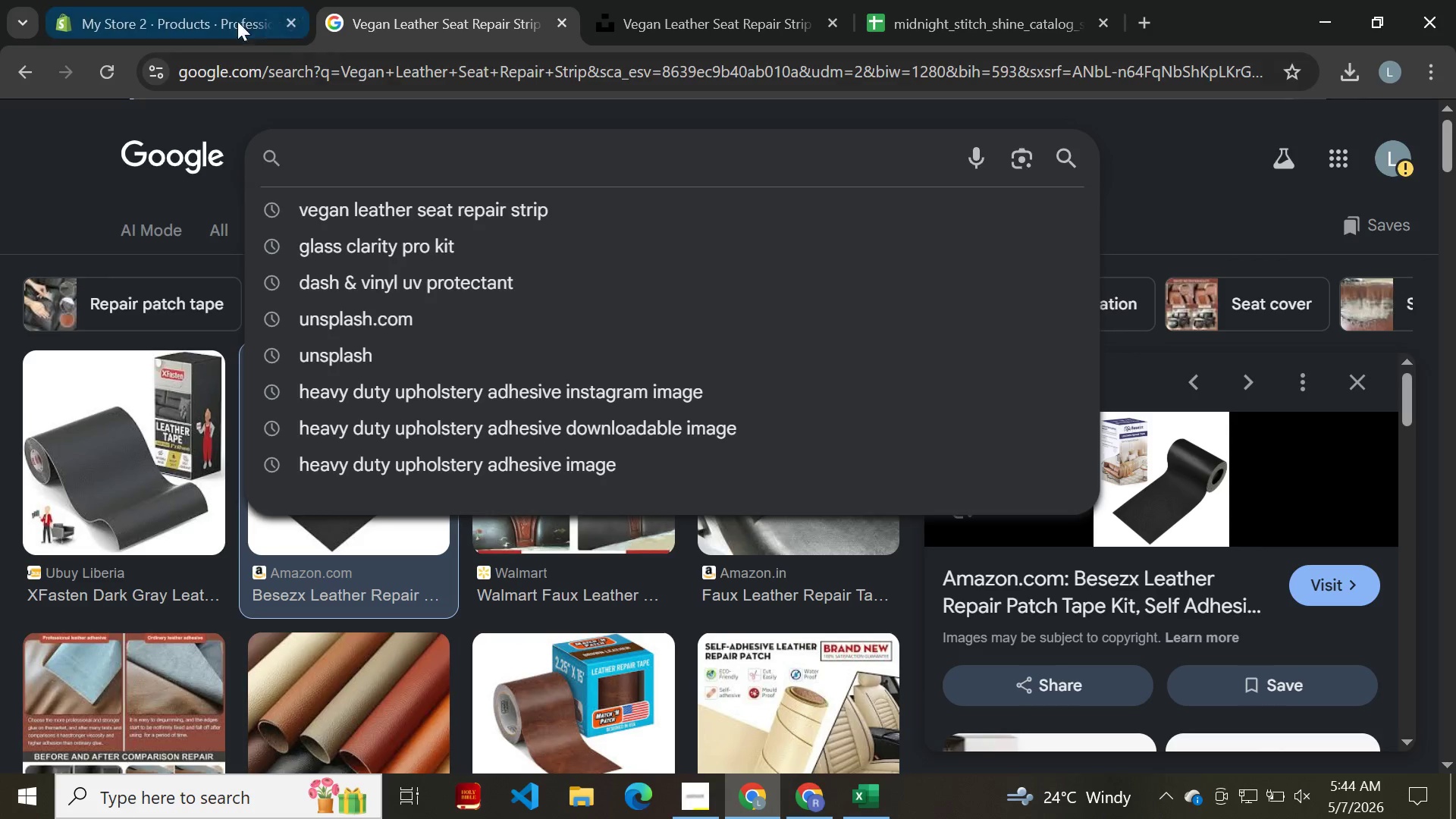 
left_click([212, 16])
 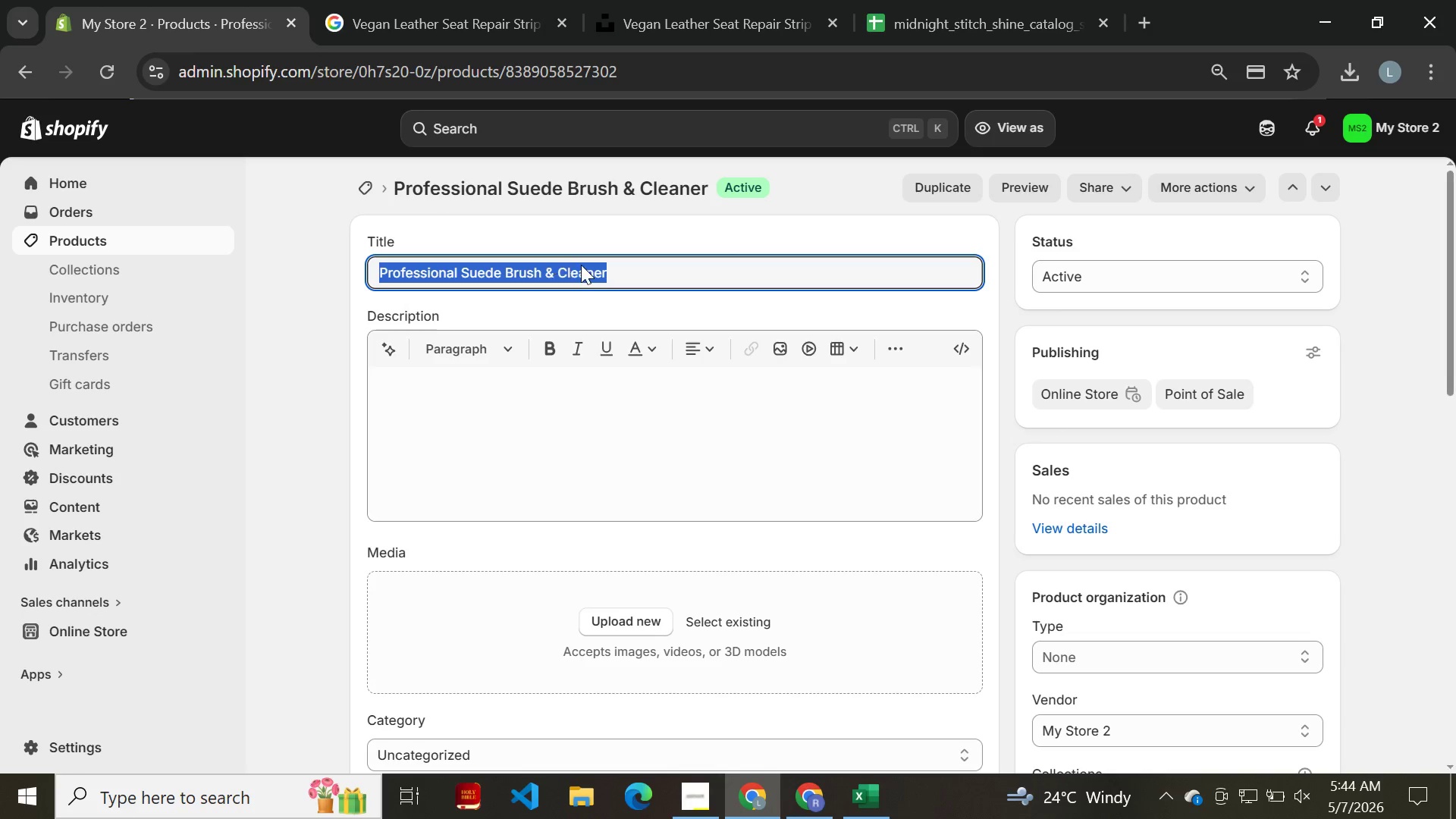 
left_click([584, 265])
 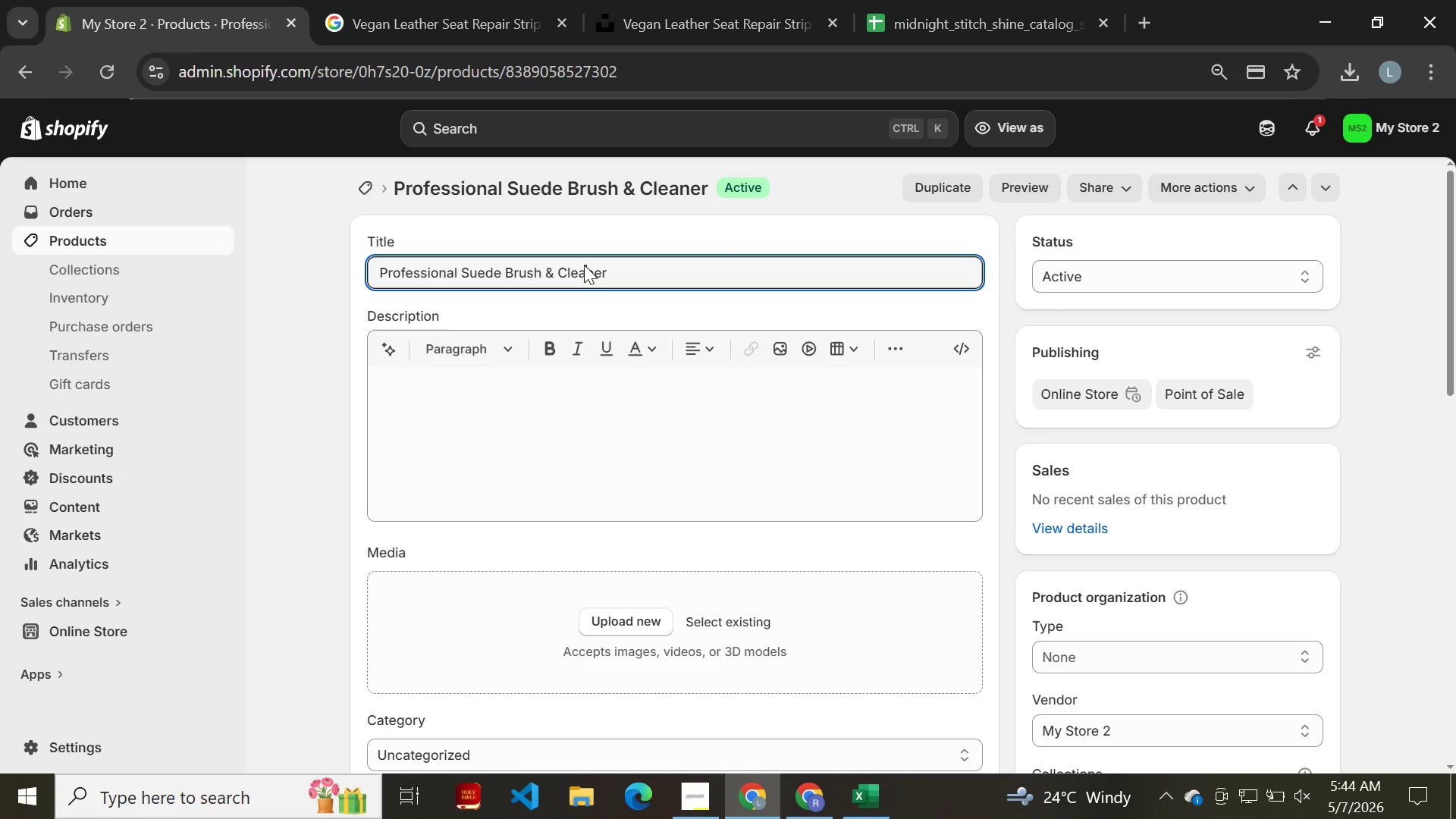 
key(Control+A)
 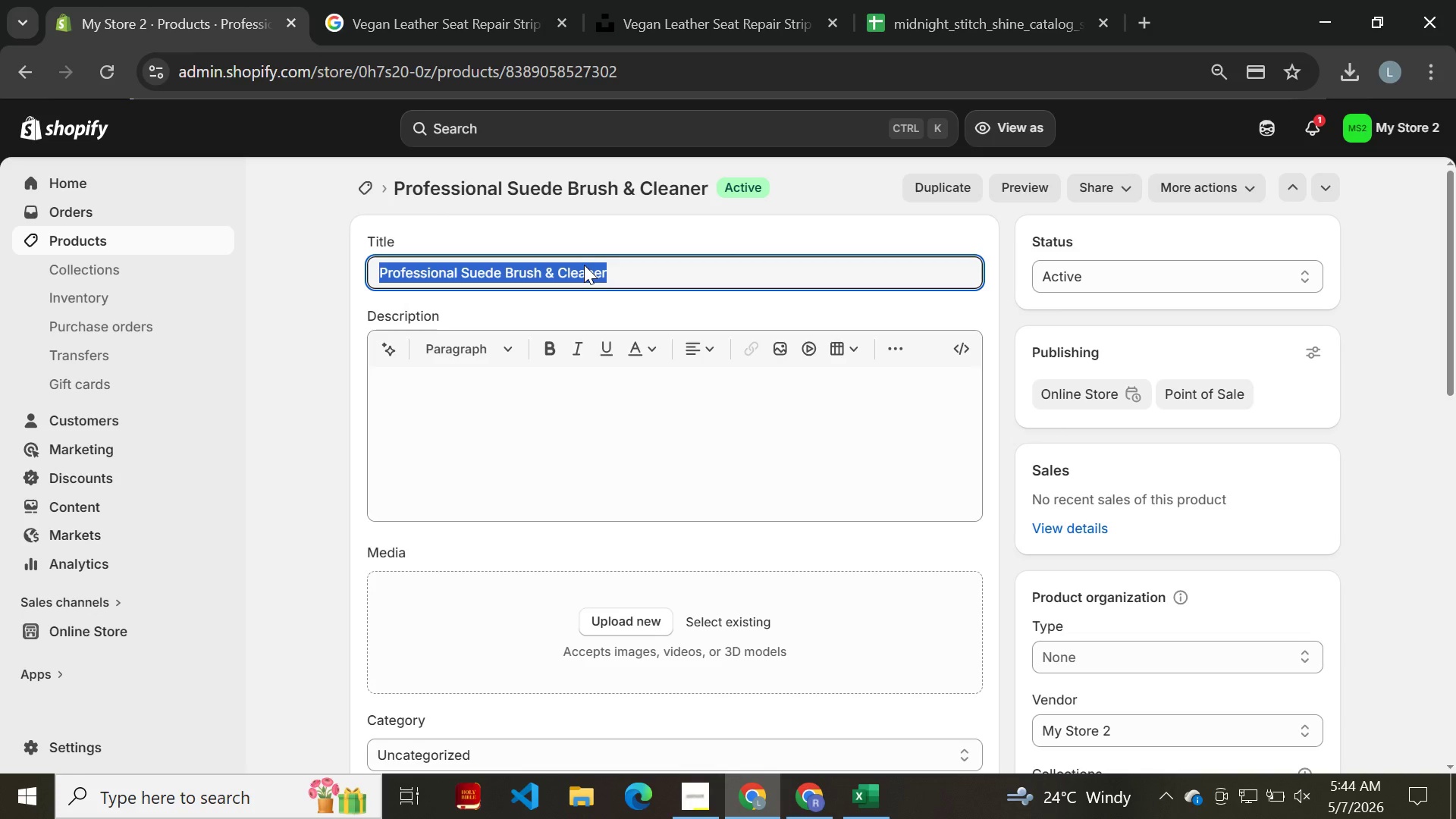 
key(Control+C)
 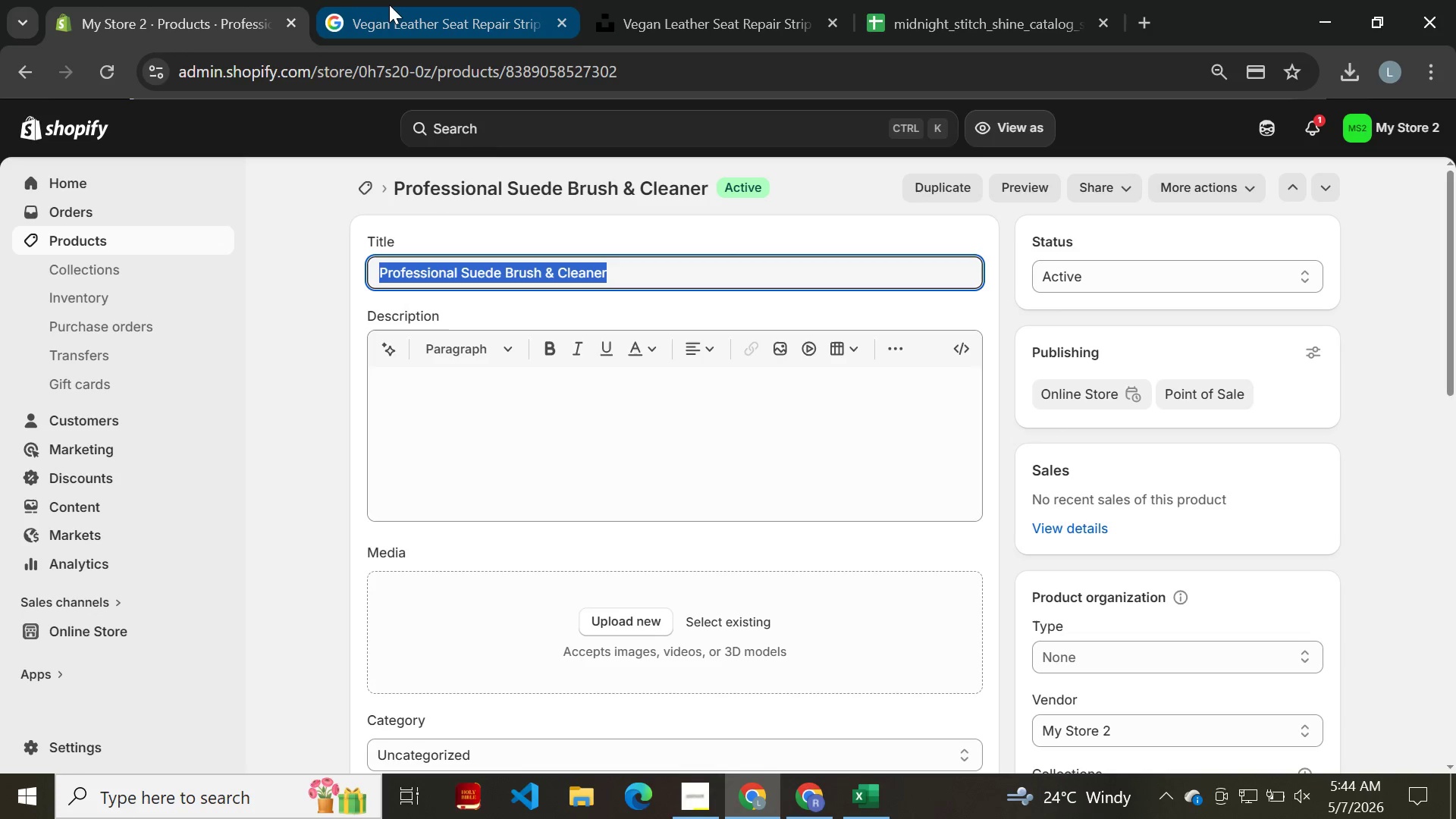 
left_click([389, 5])
 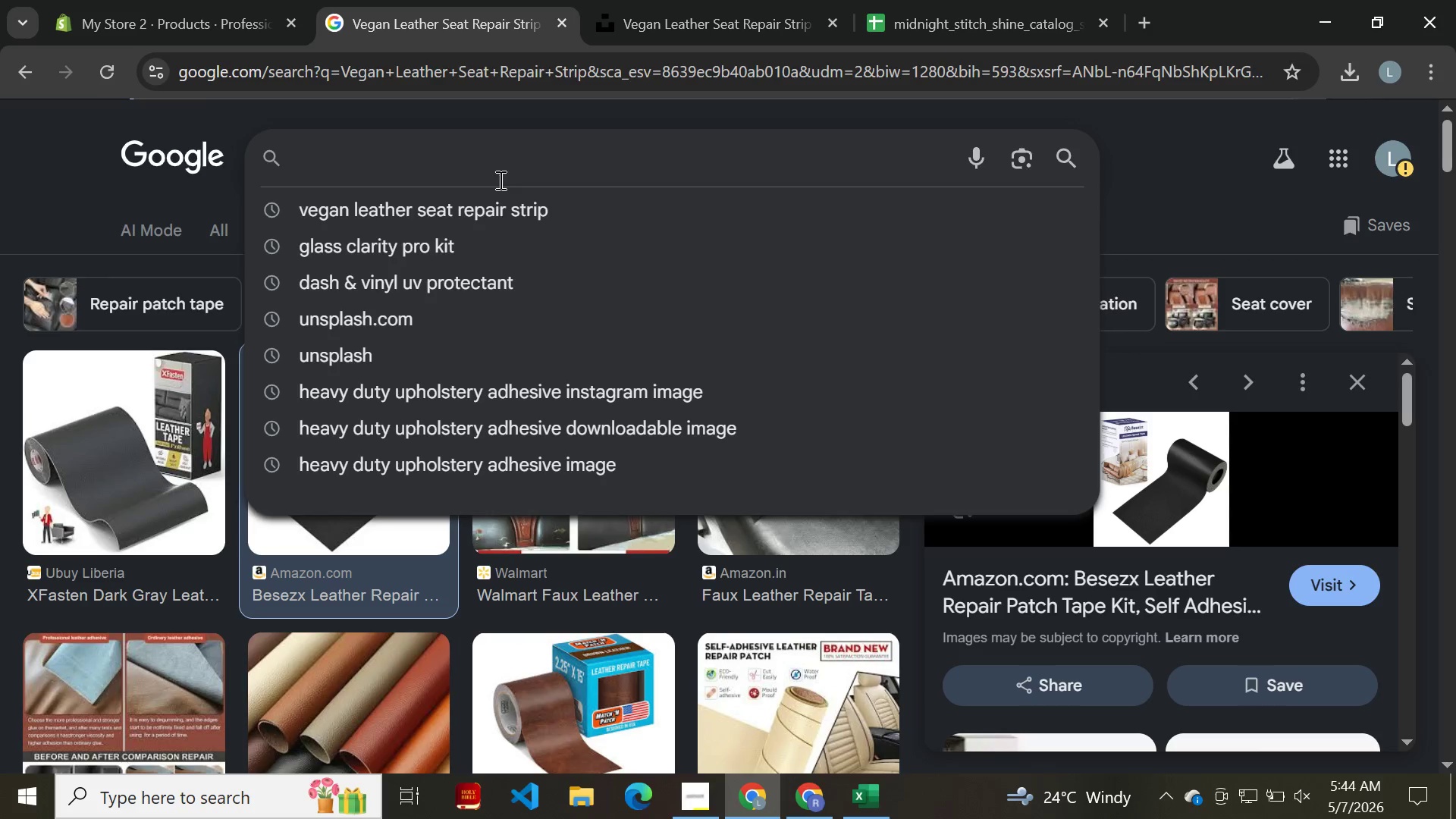 
left_click([499, 180])
 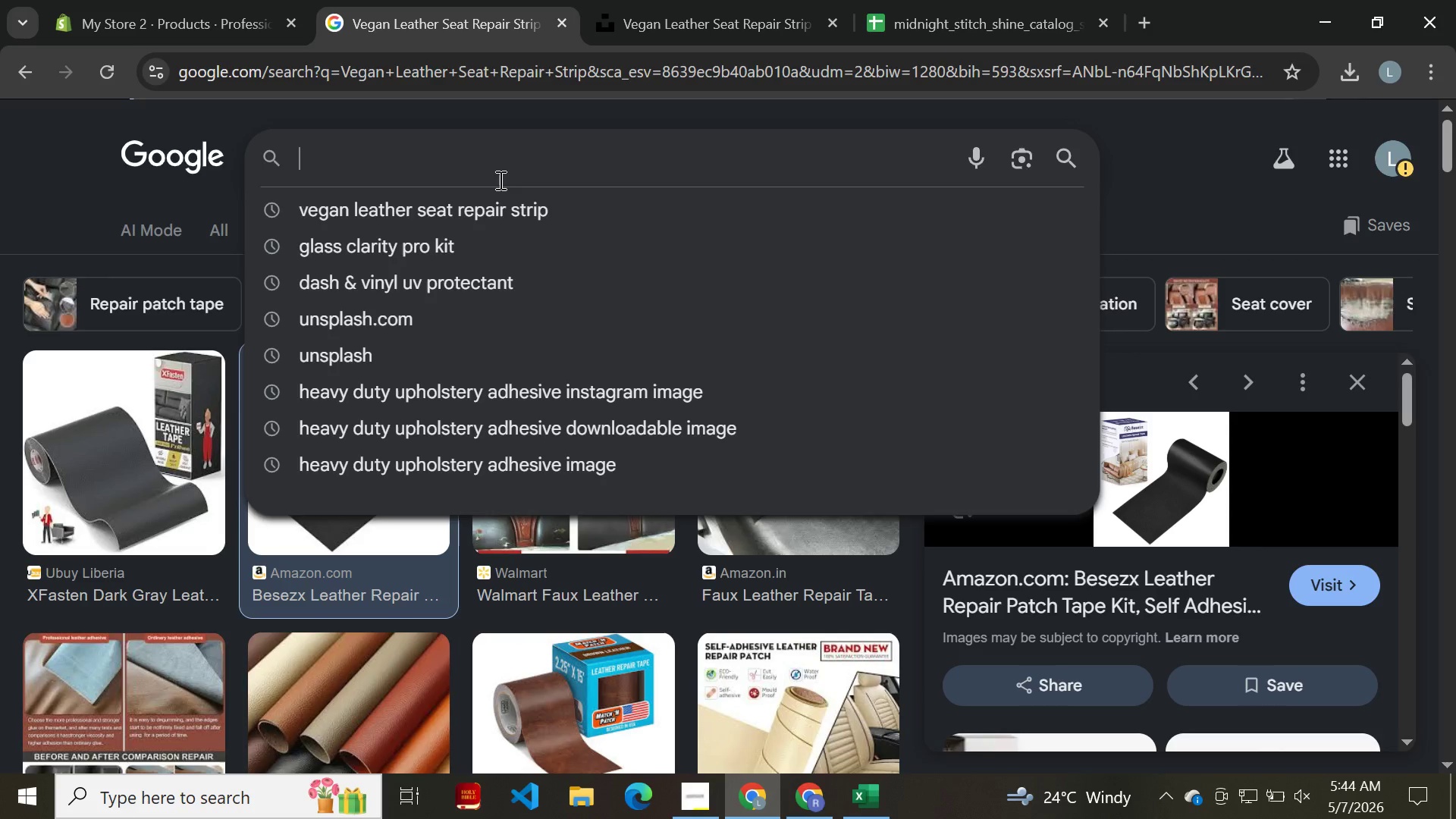 
key(Control+V)
 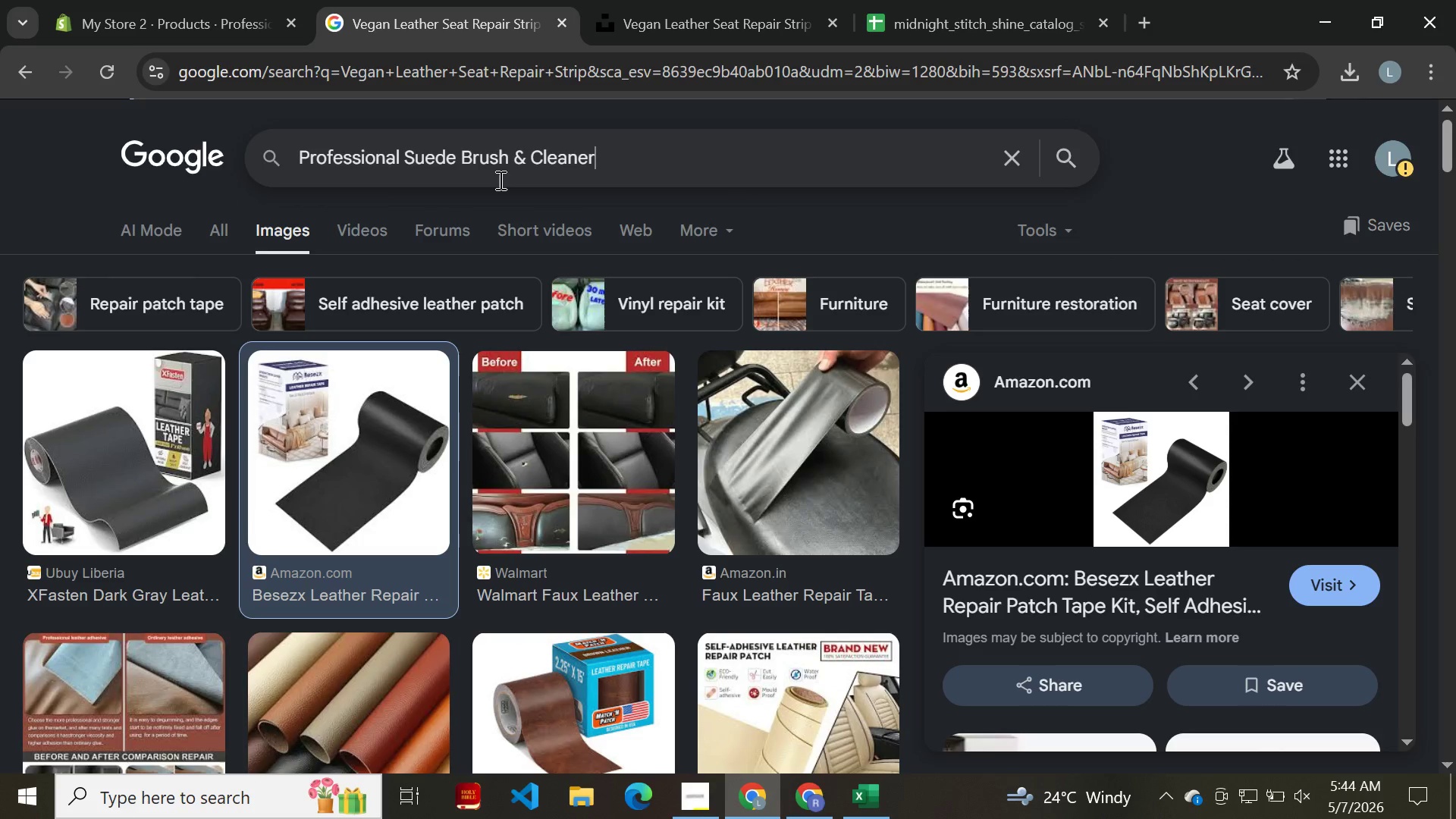 
key(Enter)
 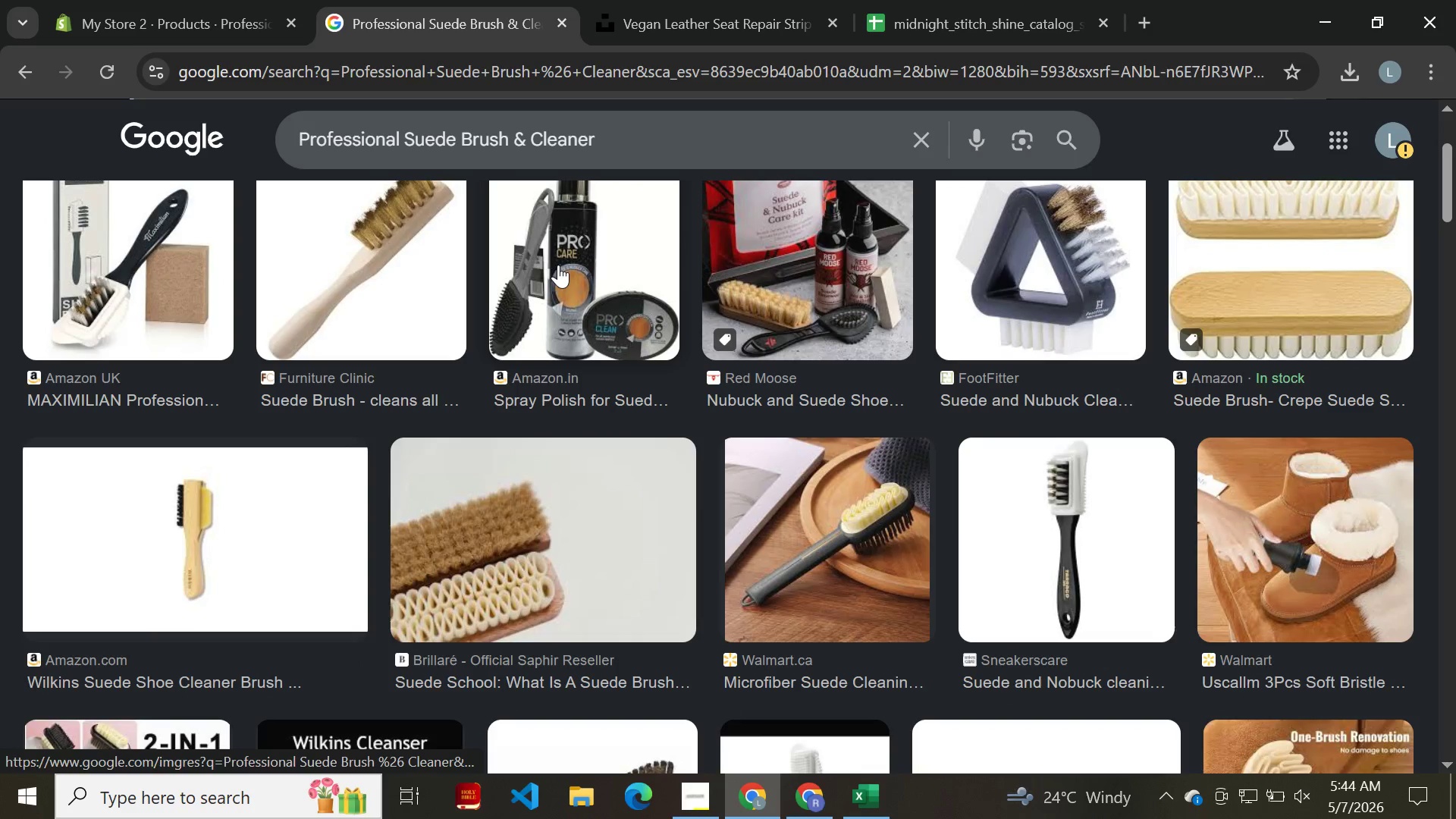 
wait(10.28)
 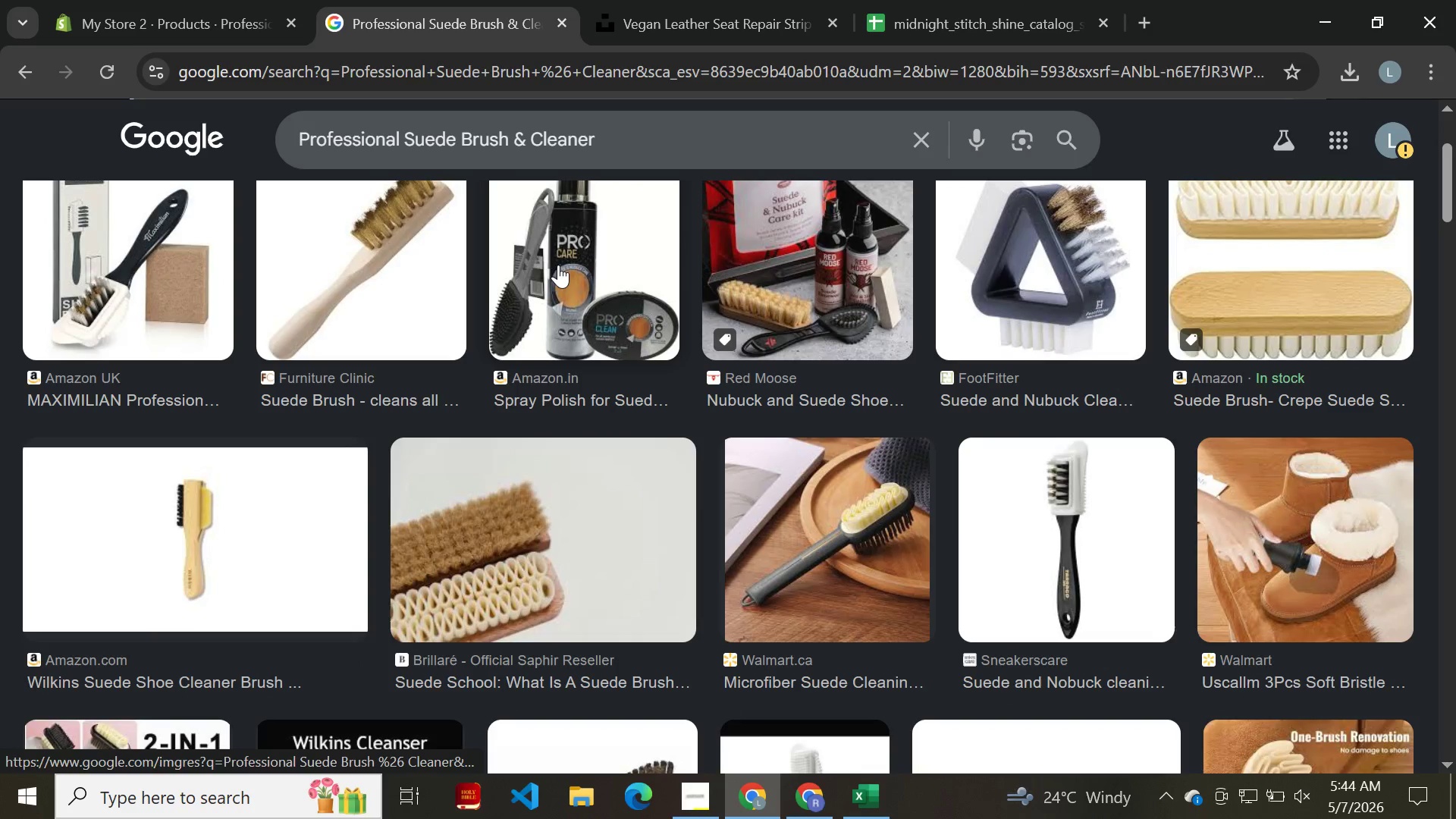 
left_click([118, 277])
 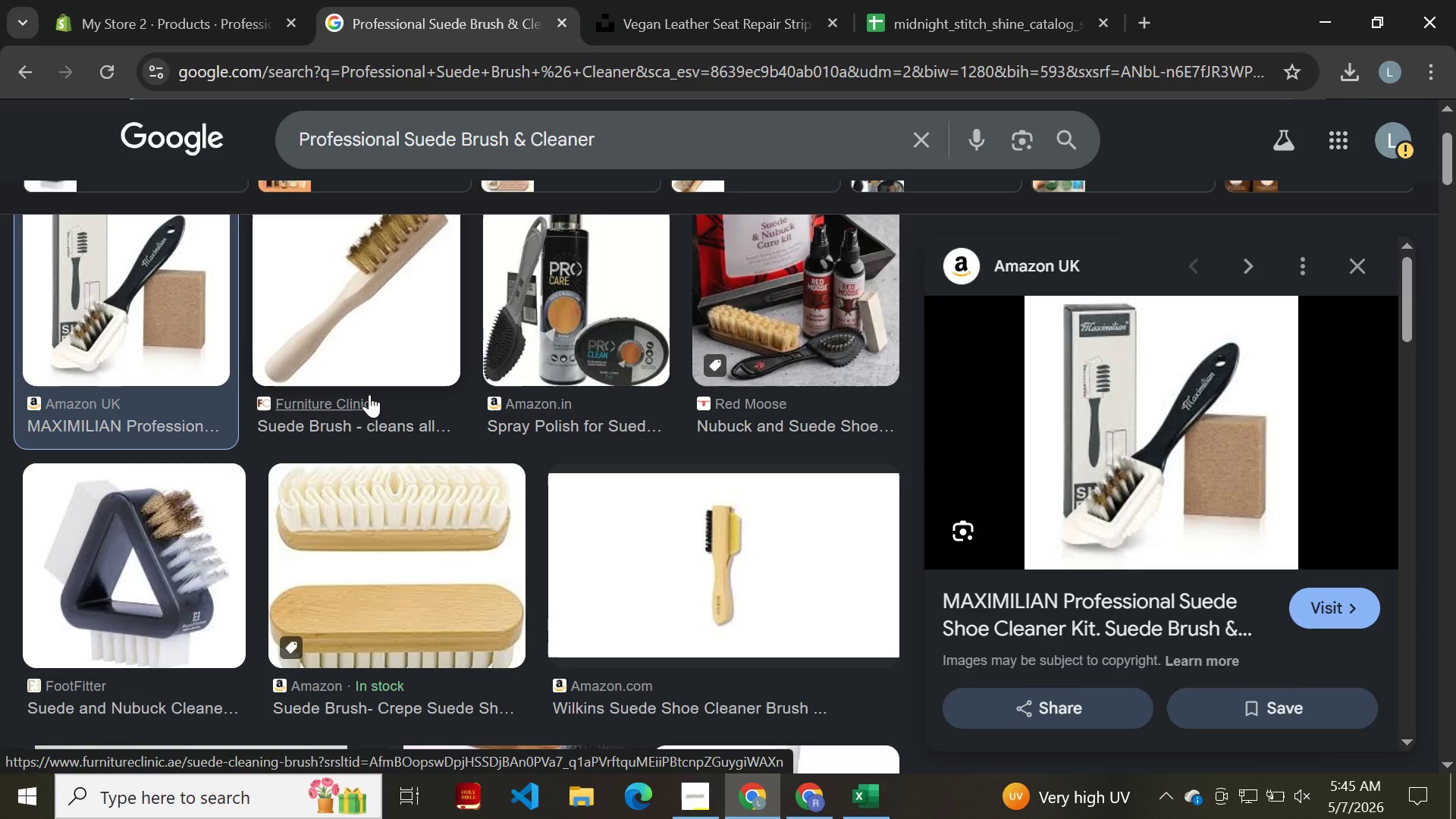 
key(Meta+Shift+S)
 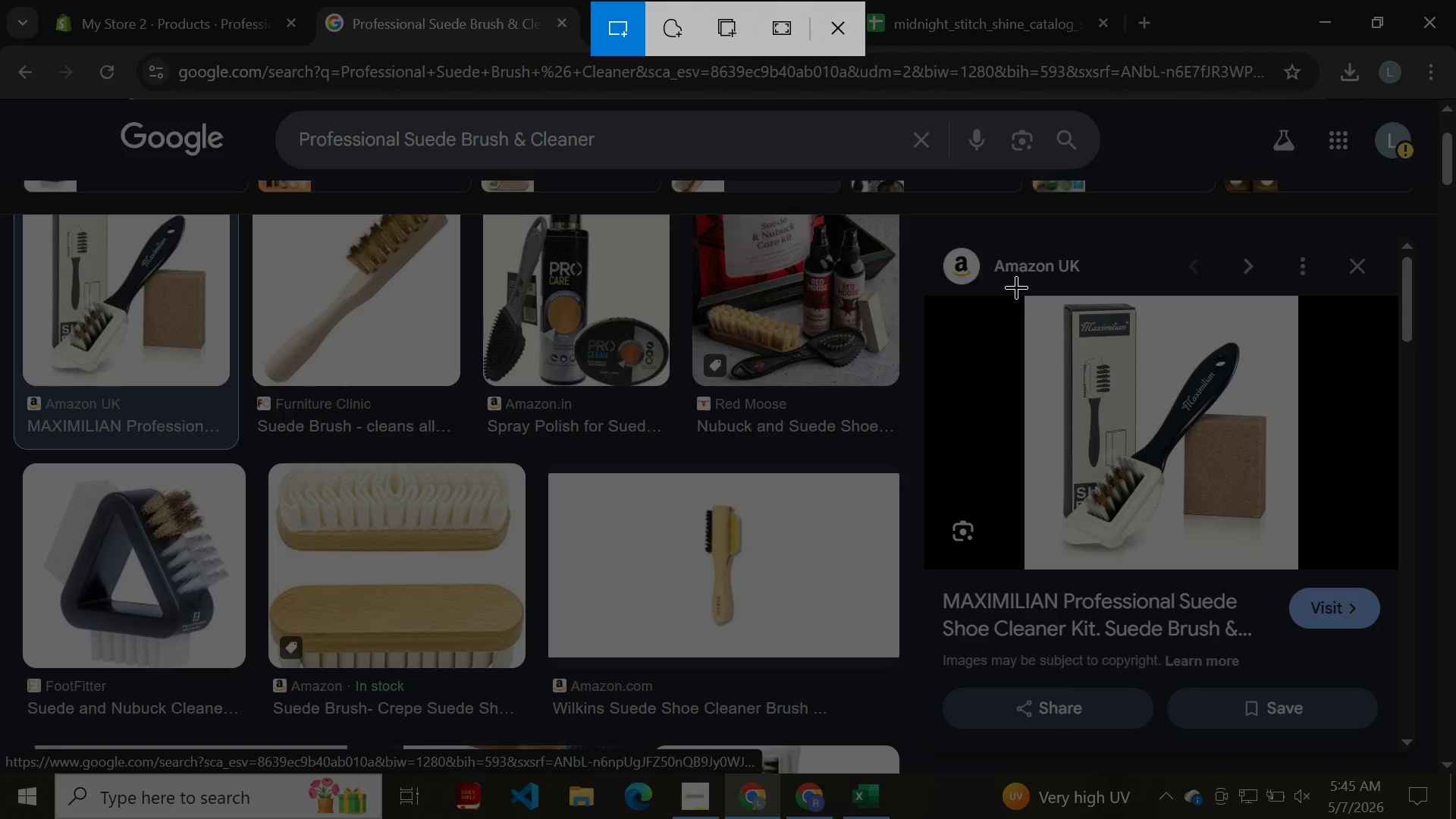 
left_click_drag(start_coordinate=[1021, 294], to_coordinate=[1299, 566])
 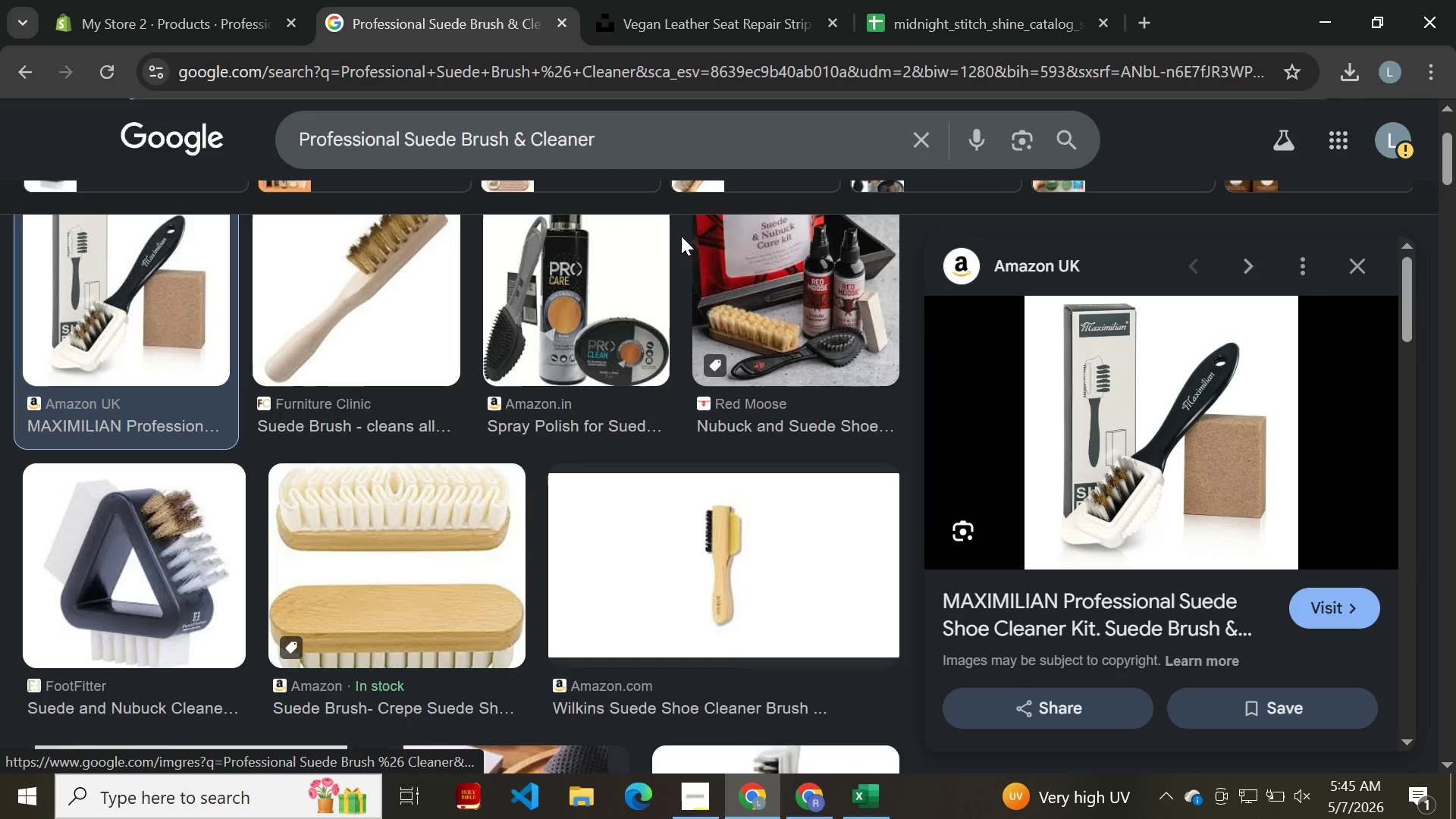 
left_click([668, 125])
 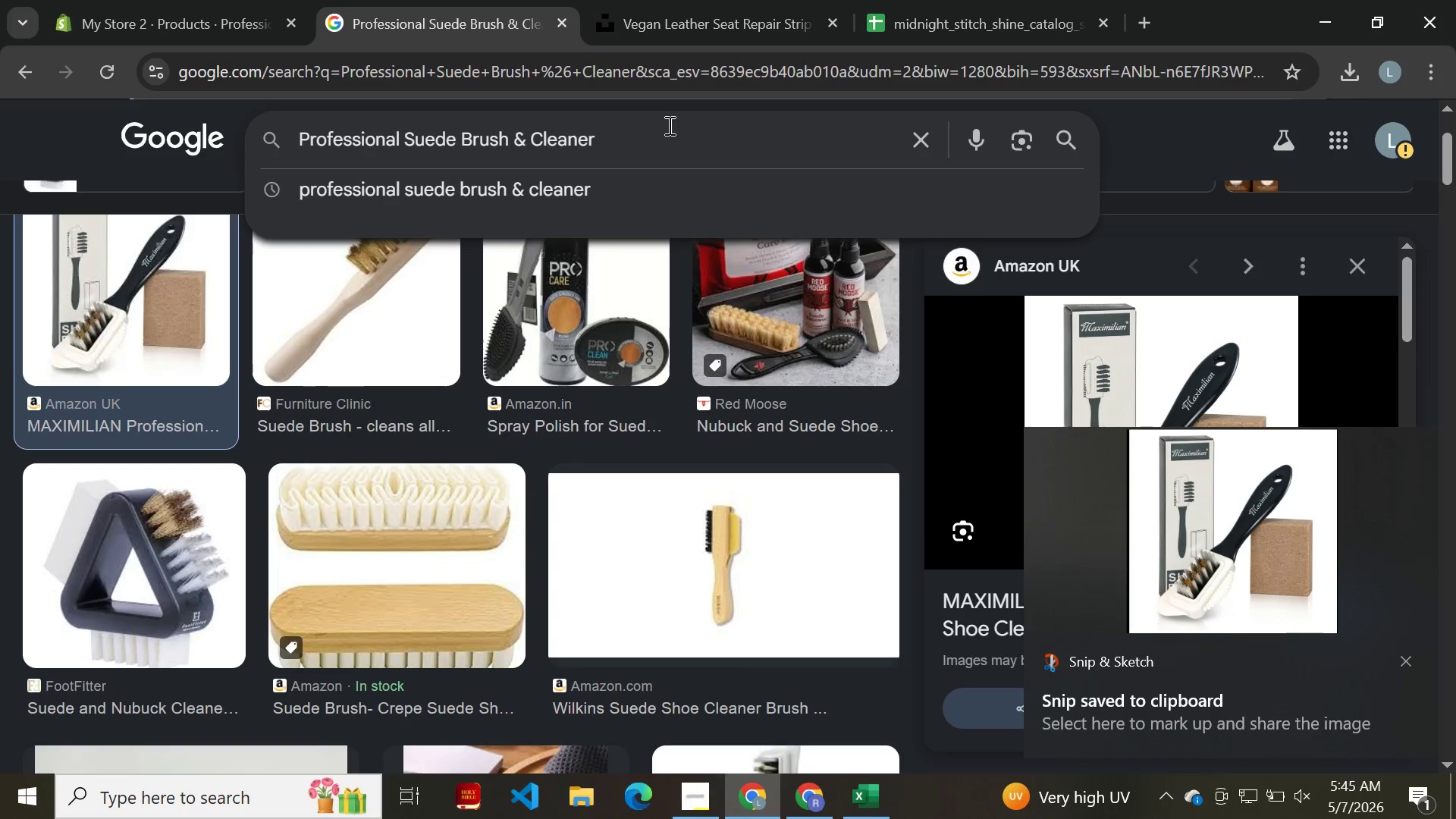 
key(Control+A)
 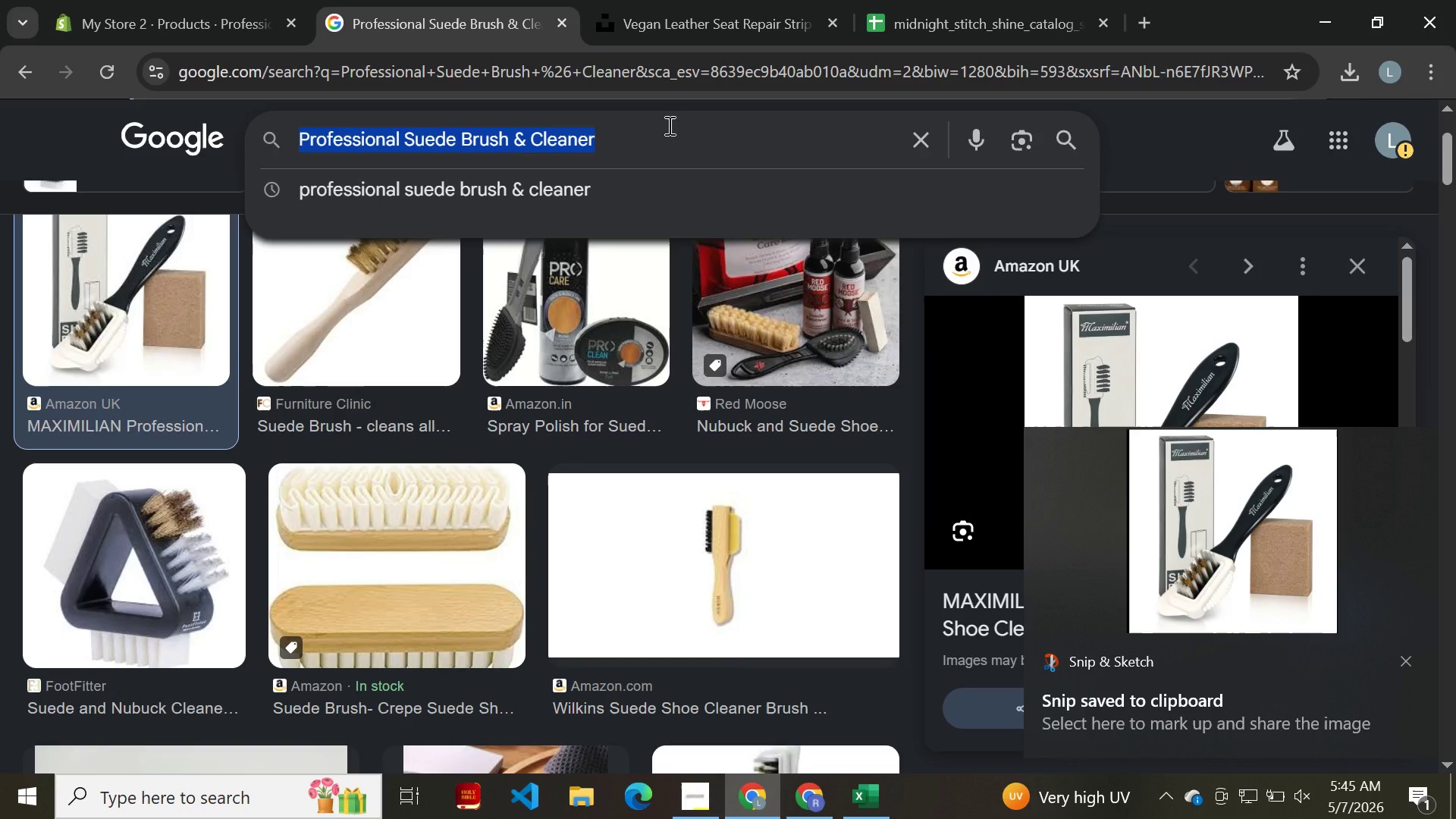 
key(Control+C)
 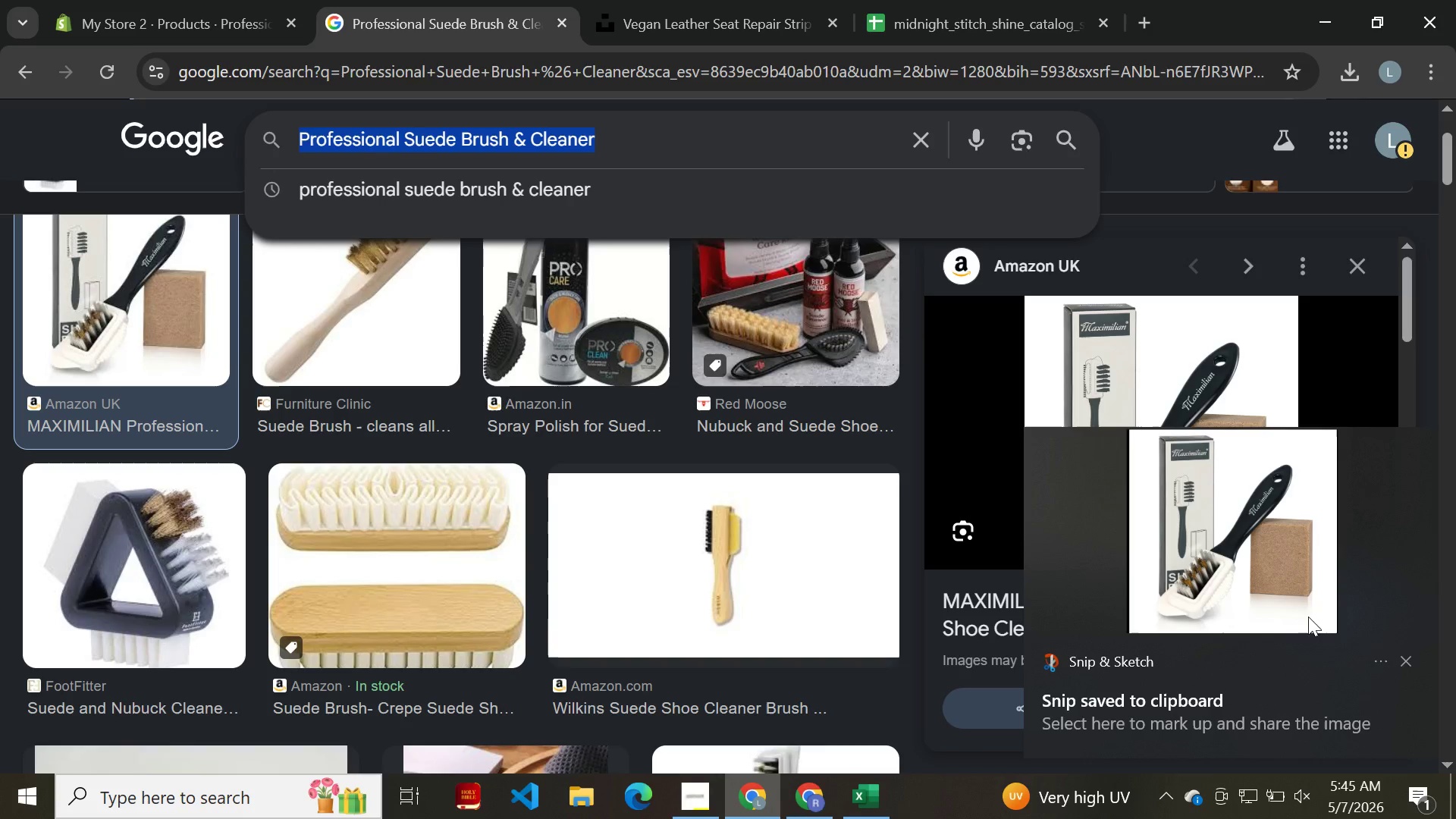 
left_click([1288, 598])
 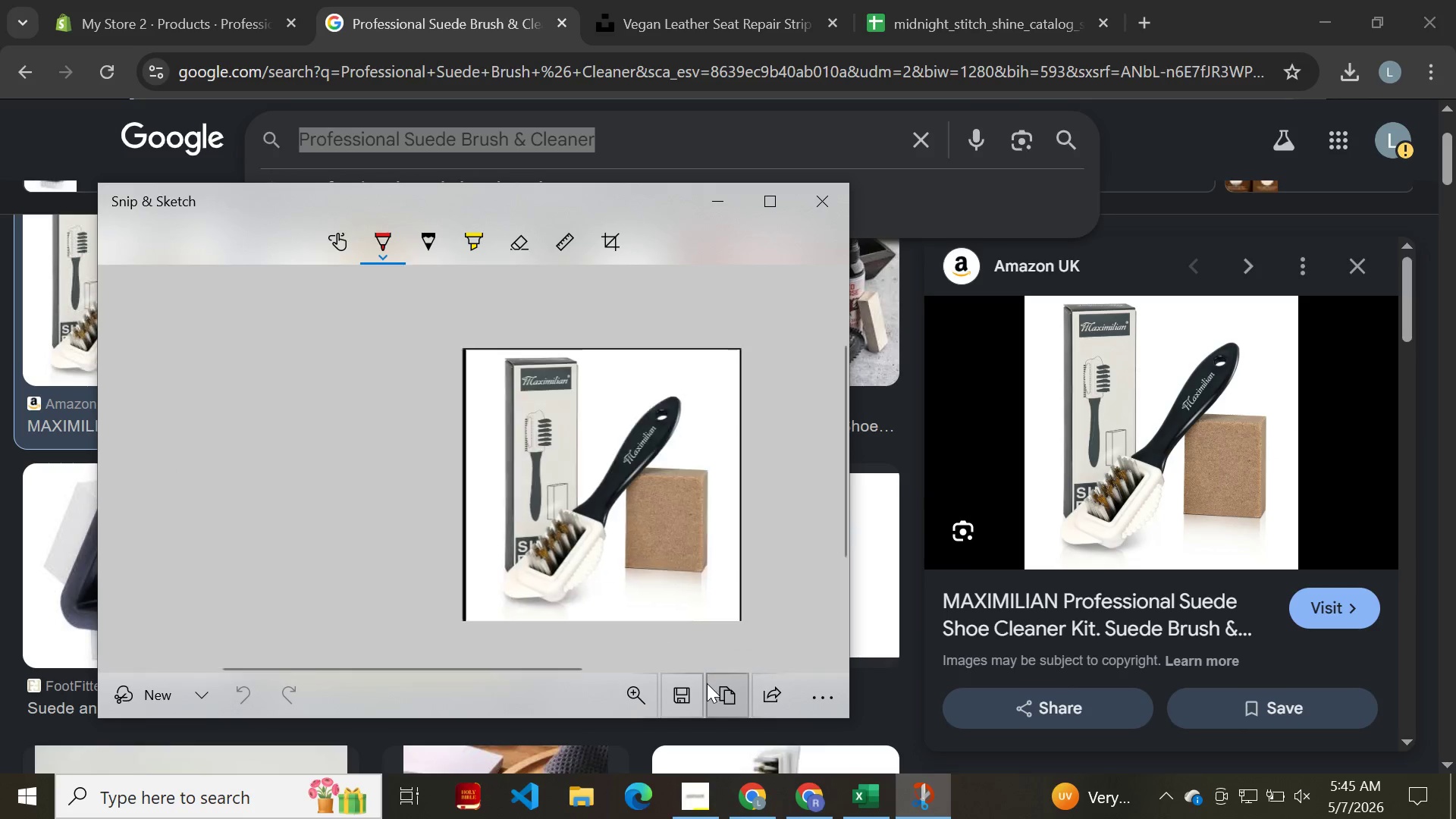 
left_click([692, 683])
 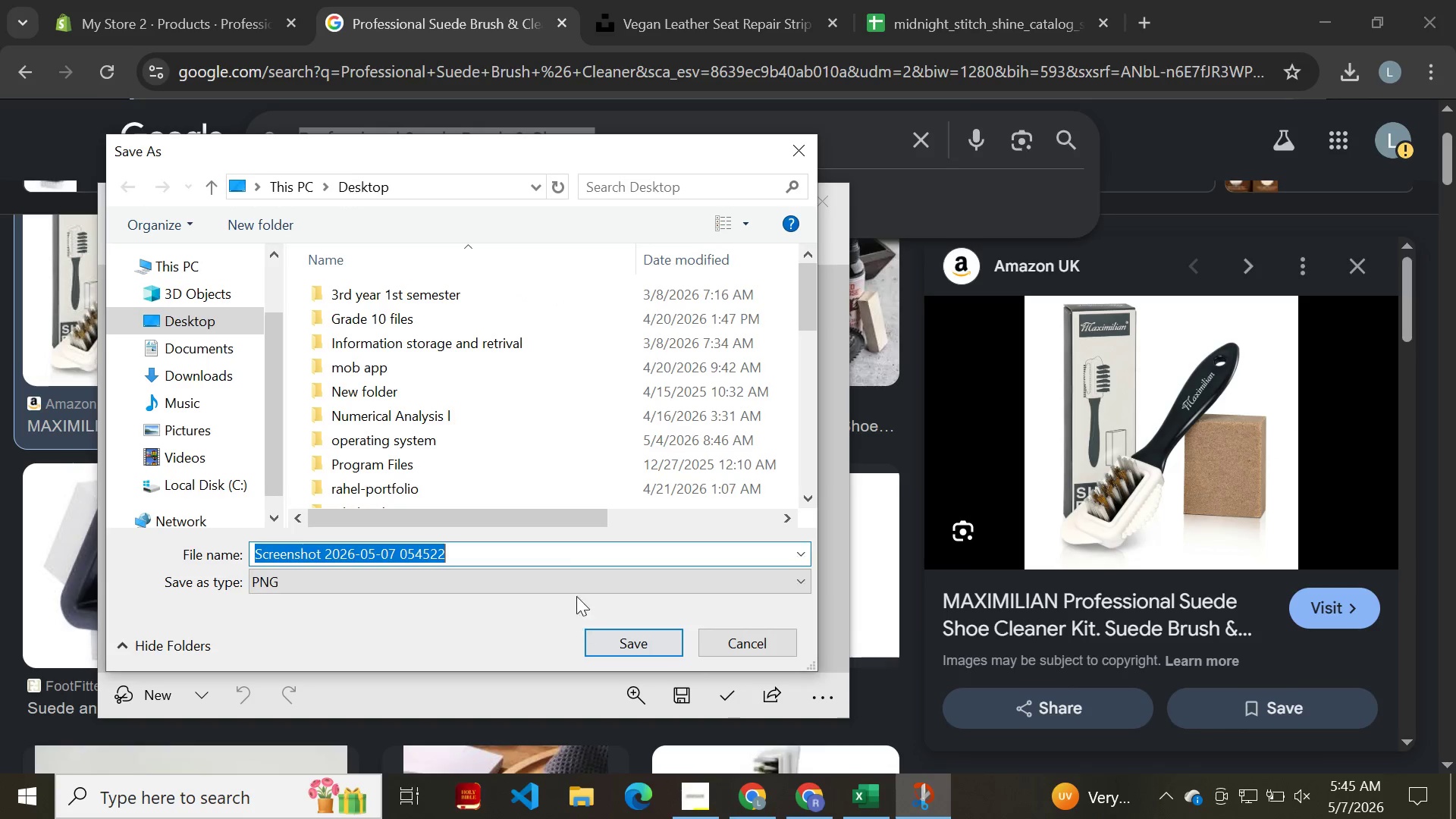 
left_click([566, 550])
 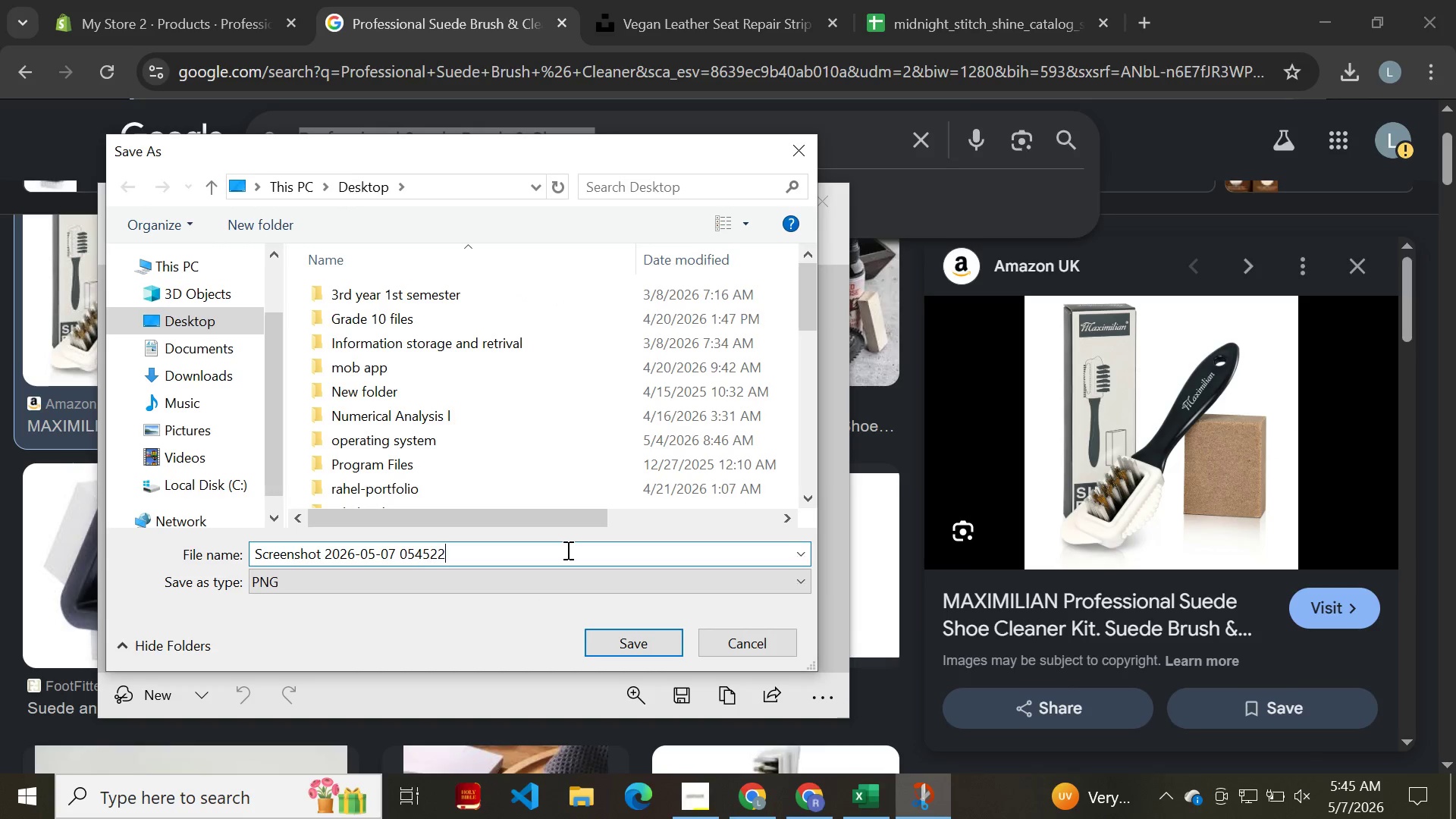 
key(Control+A)
 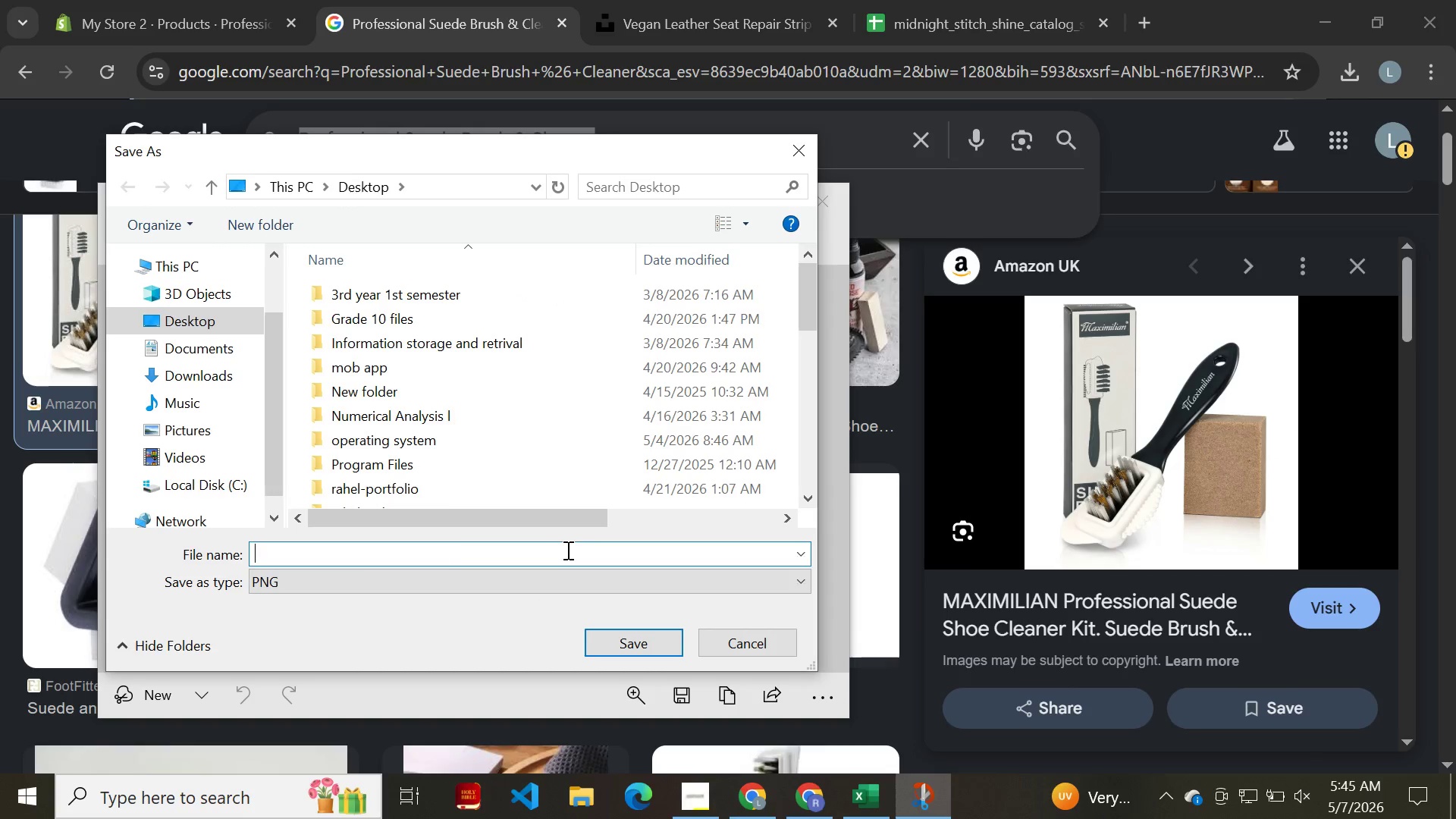 
key(Backspace)
 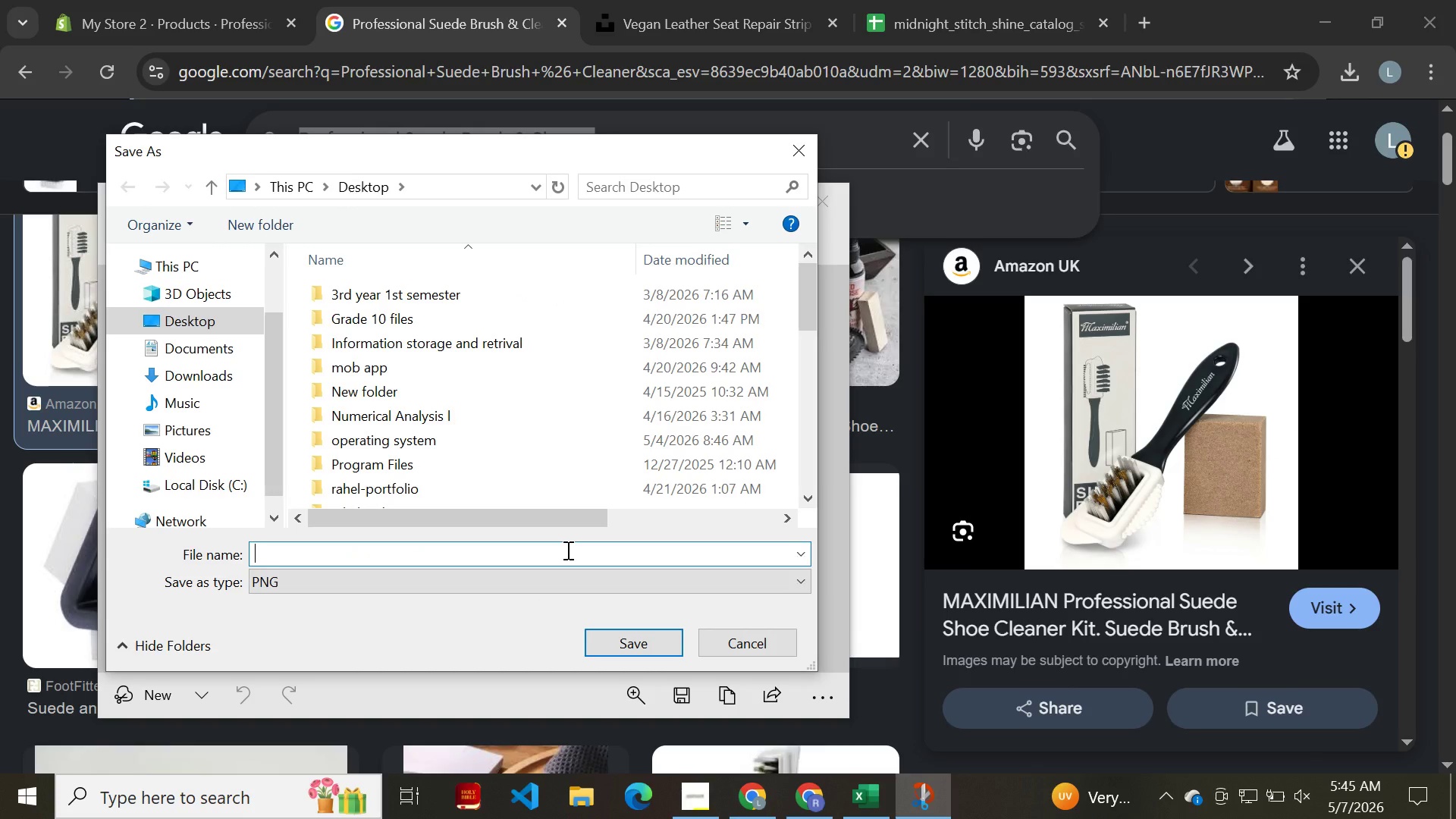 
key(Control+V)
 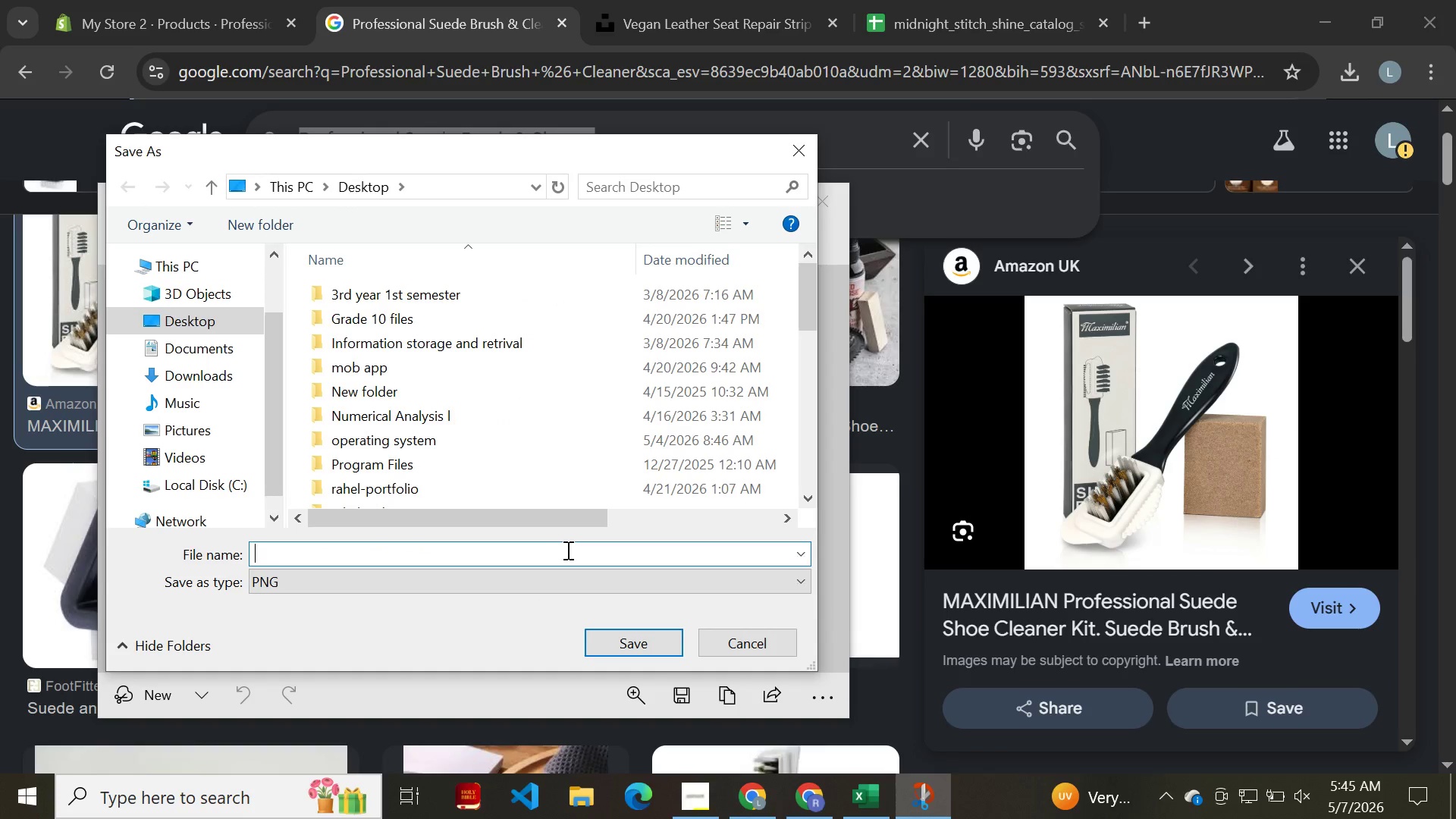 
key(Control+V)
 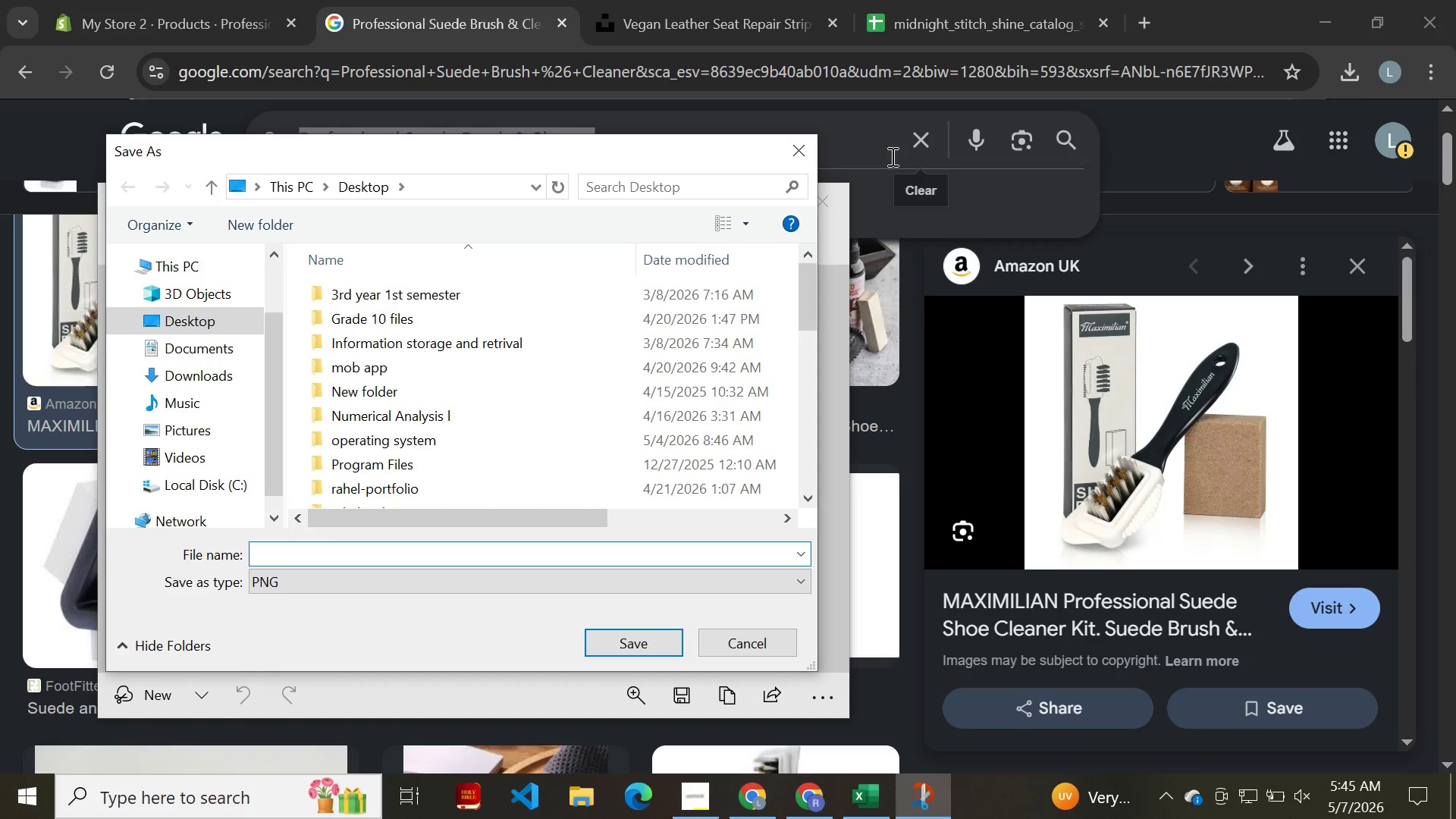 
left_click([887, 149])
 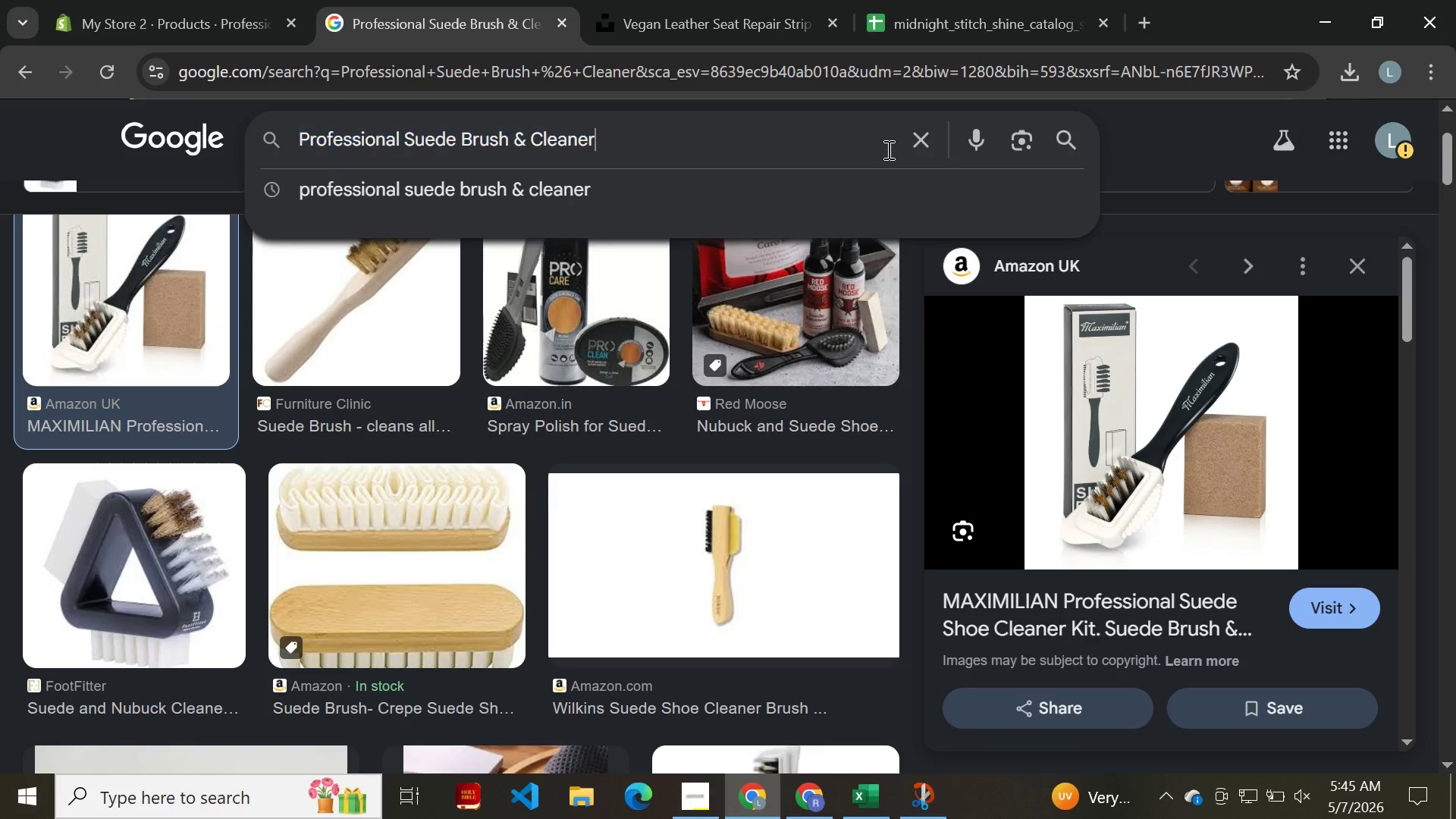 
key(Control+A)
 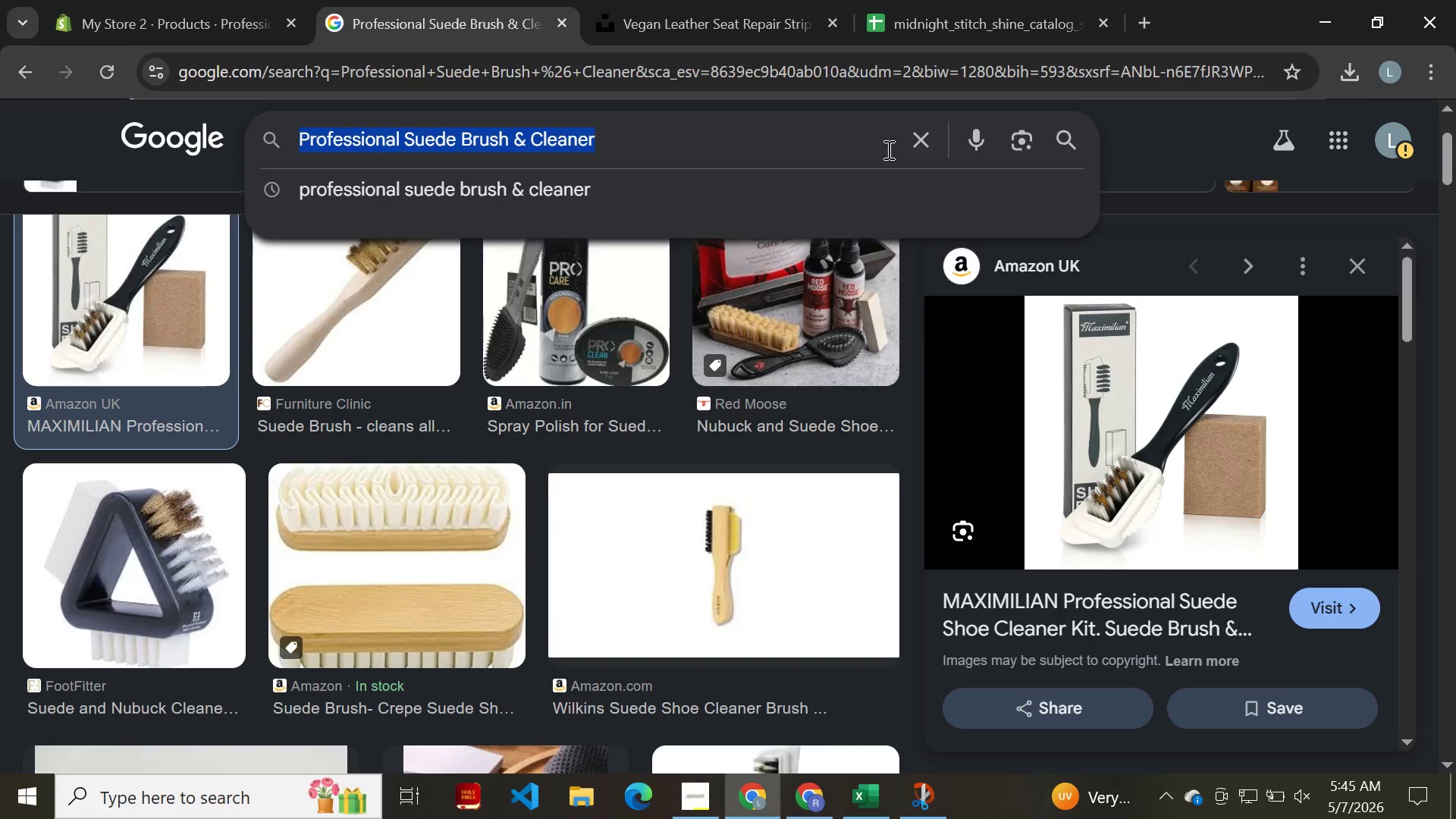 
key(Control+C)
 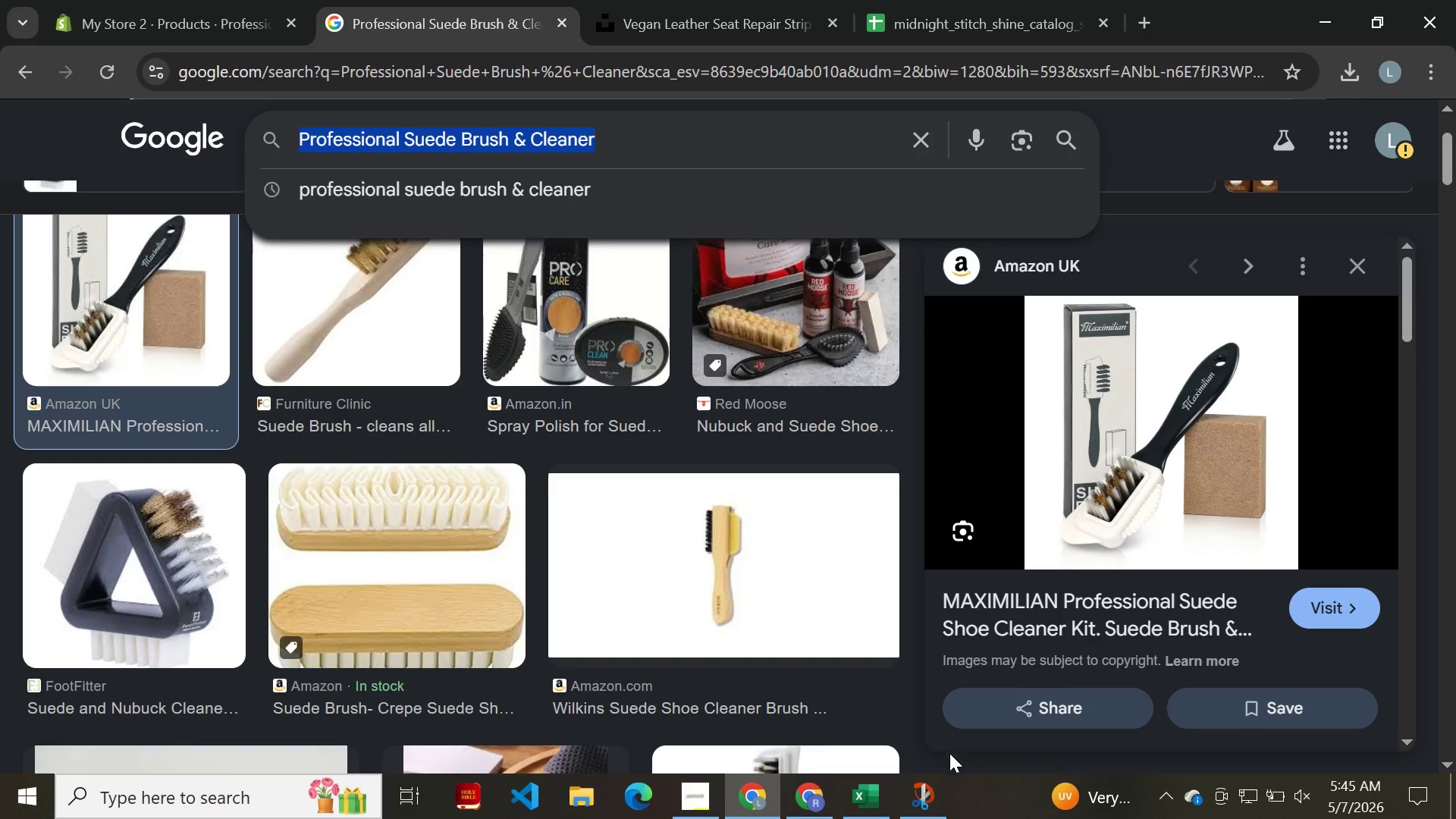 
left_click([937, 795])
 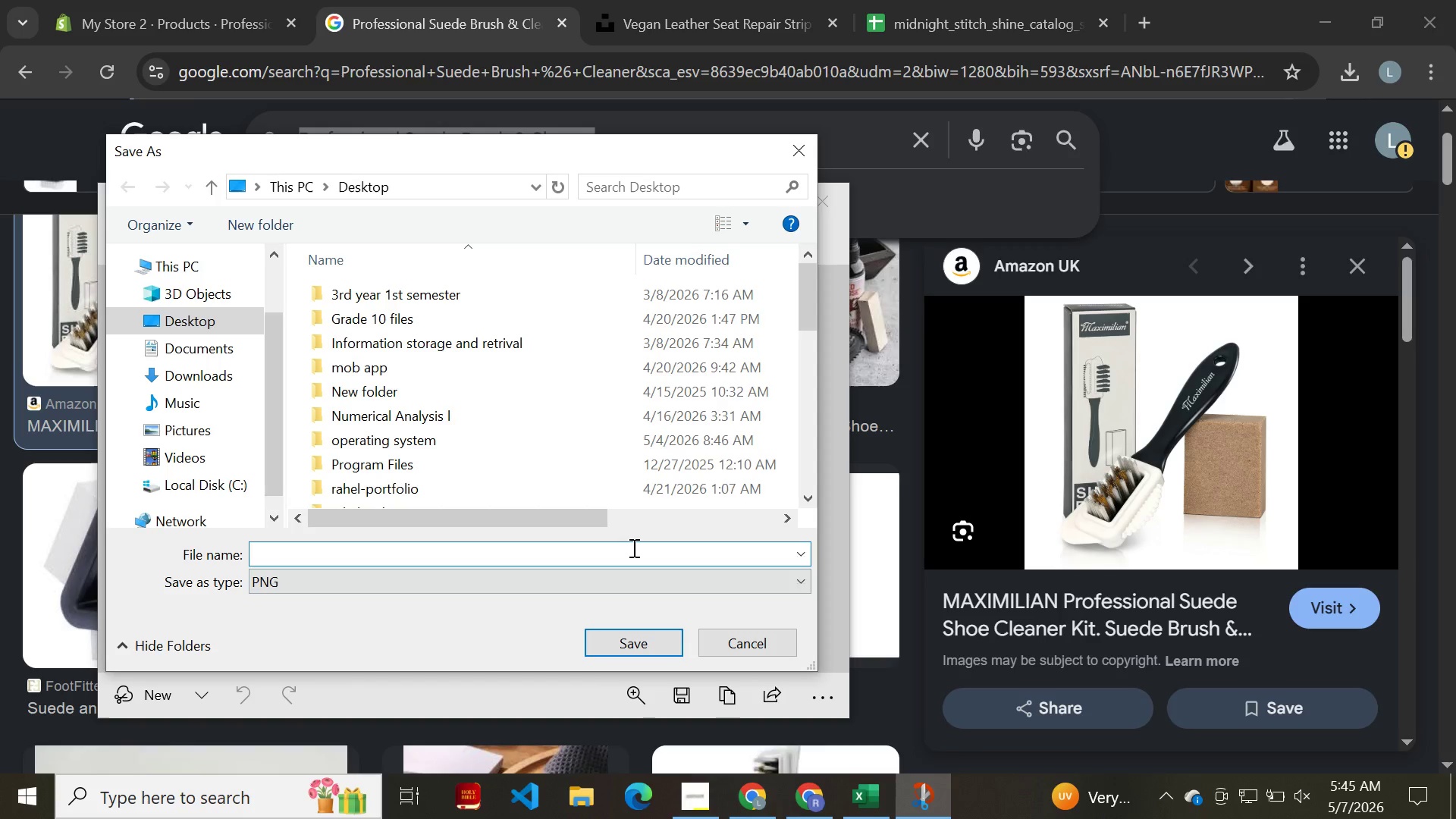 
left_click([632, 552])
 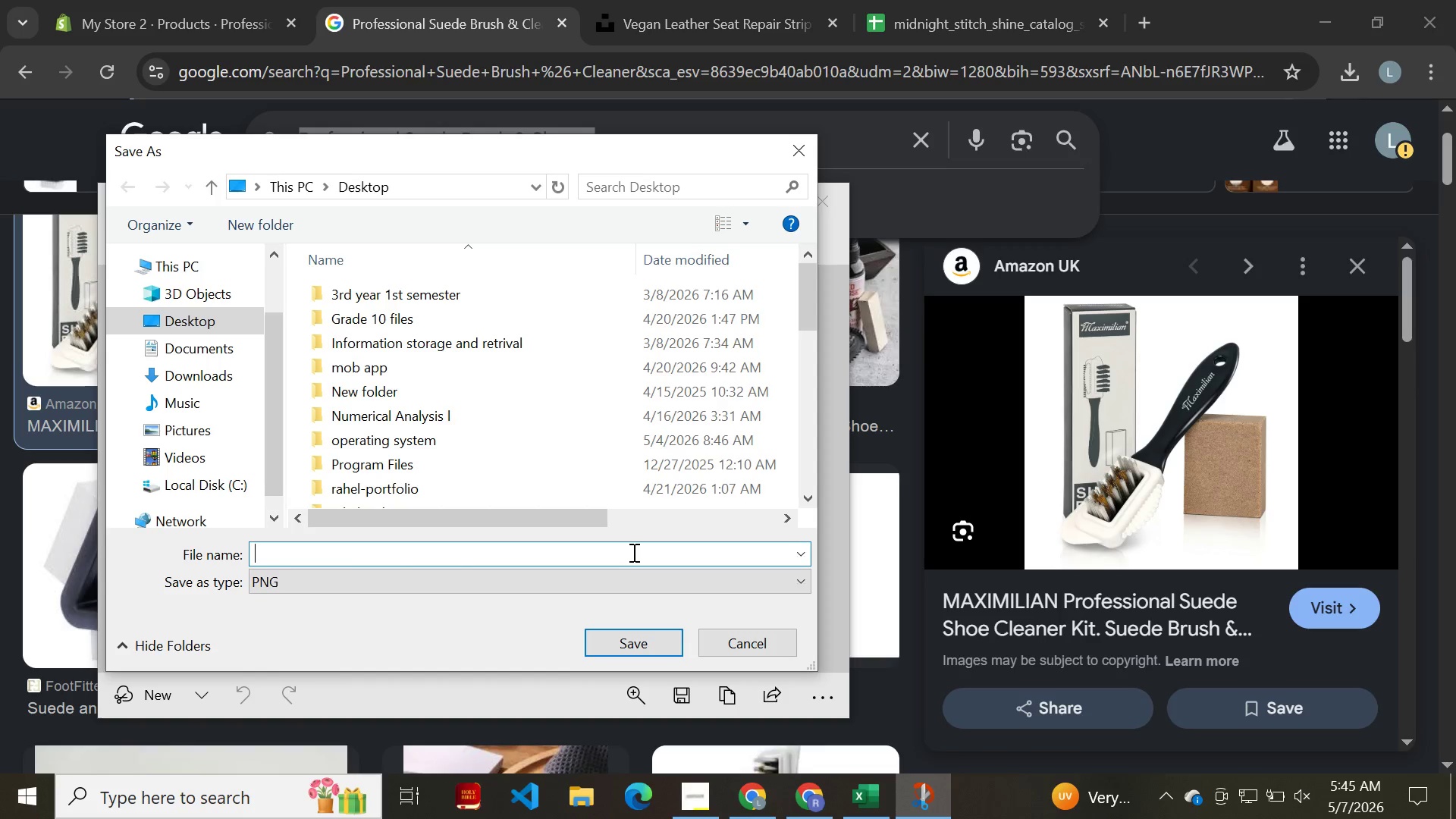 
key(Control+ControlLeft)
 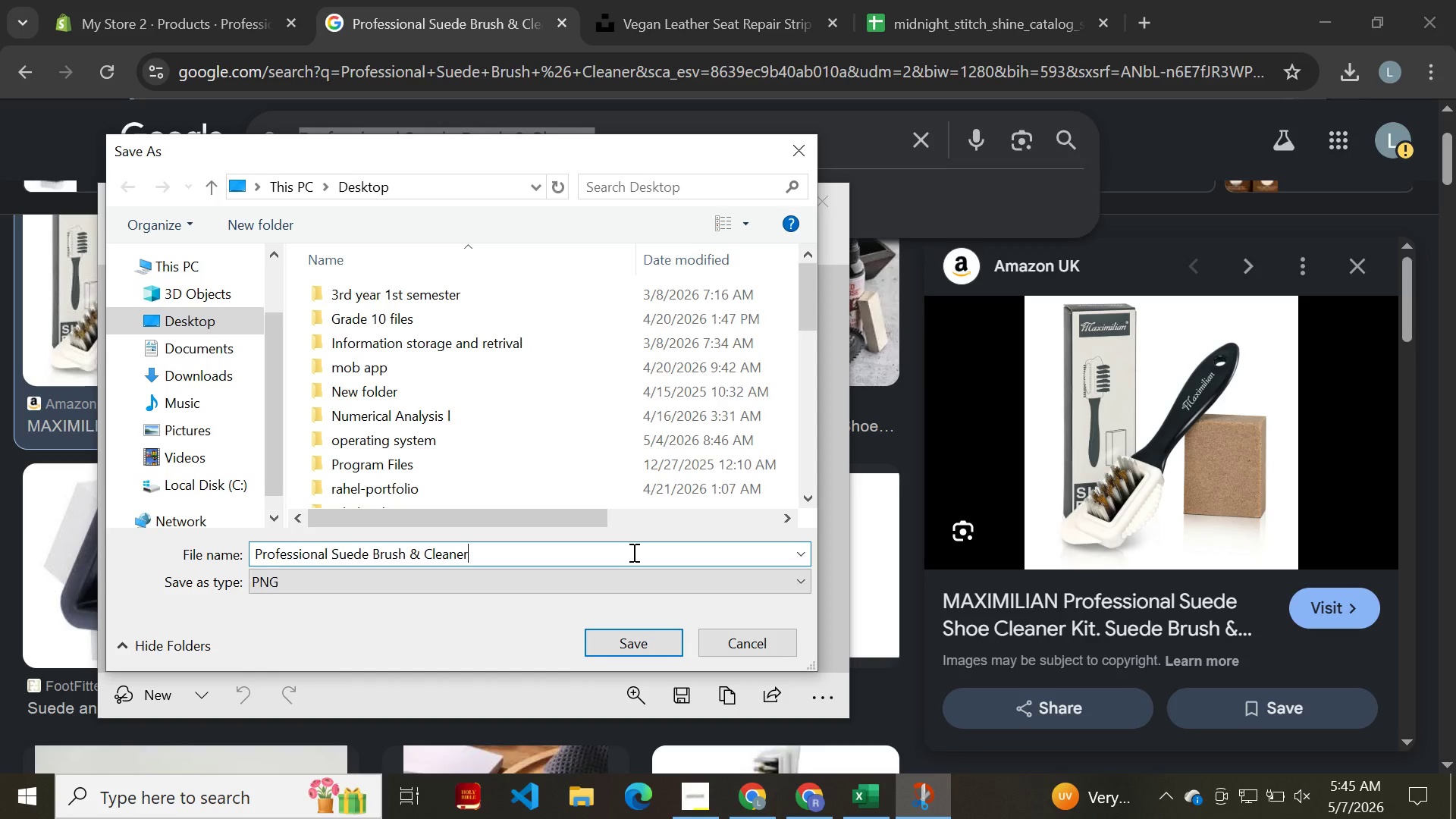 
key(Control+V)
 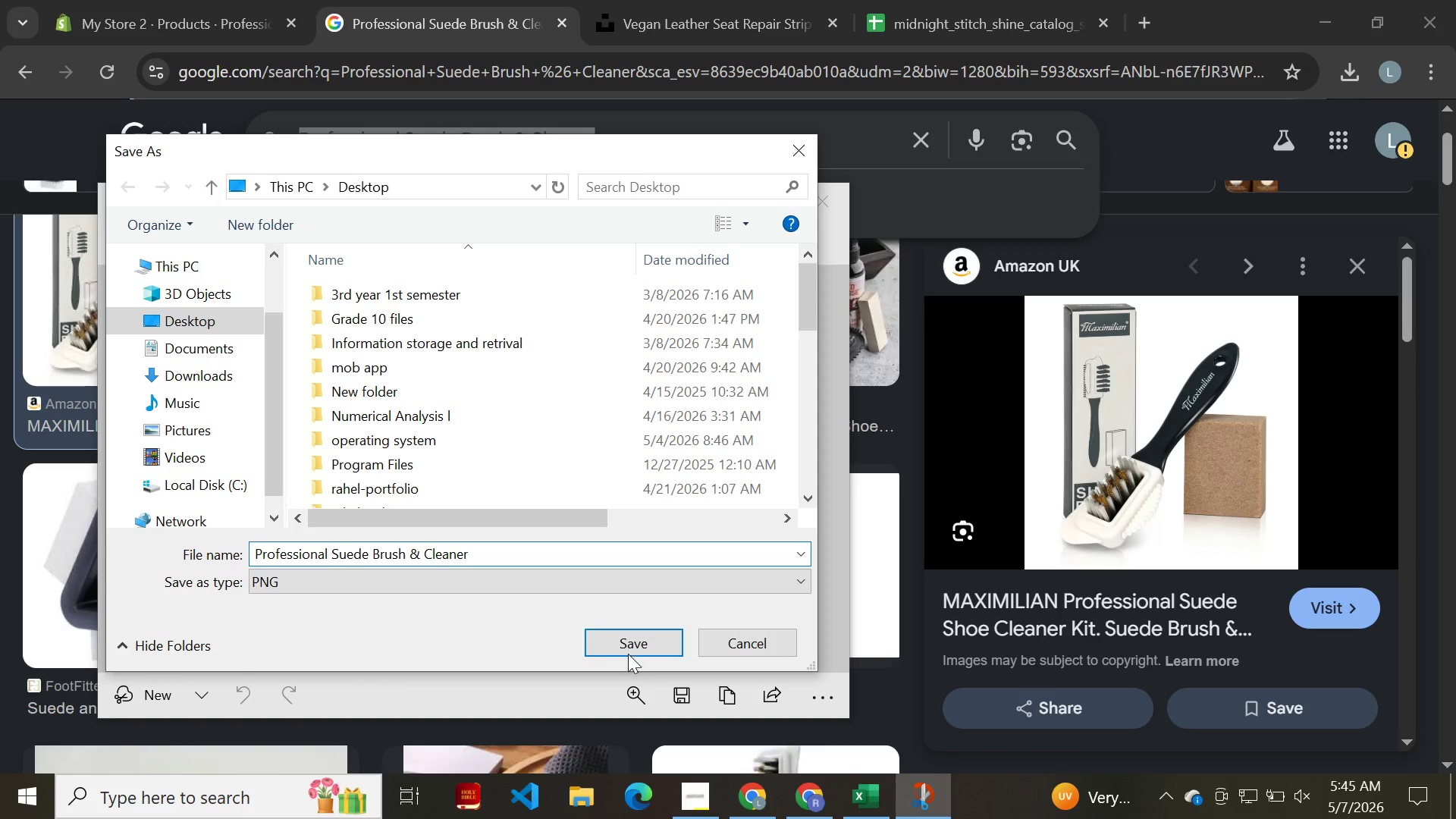 
left_click([633, 650])
 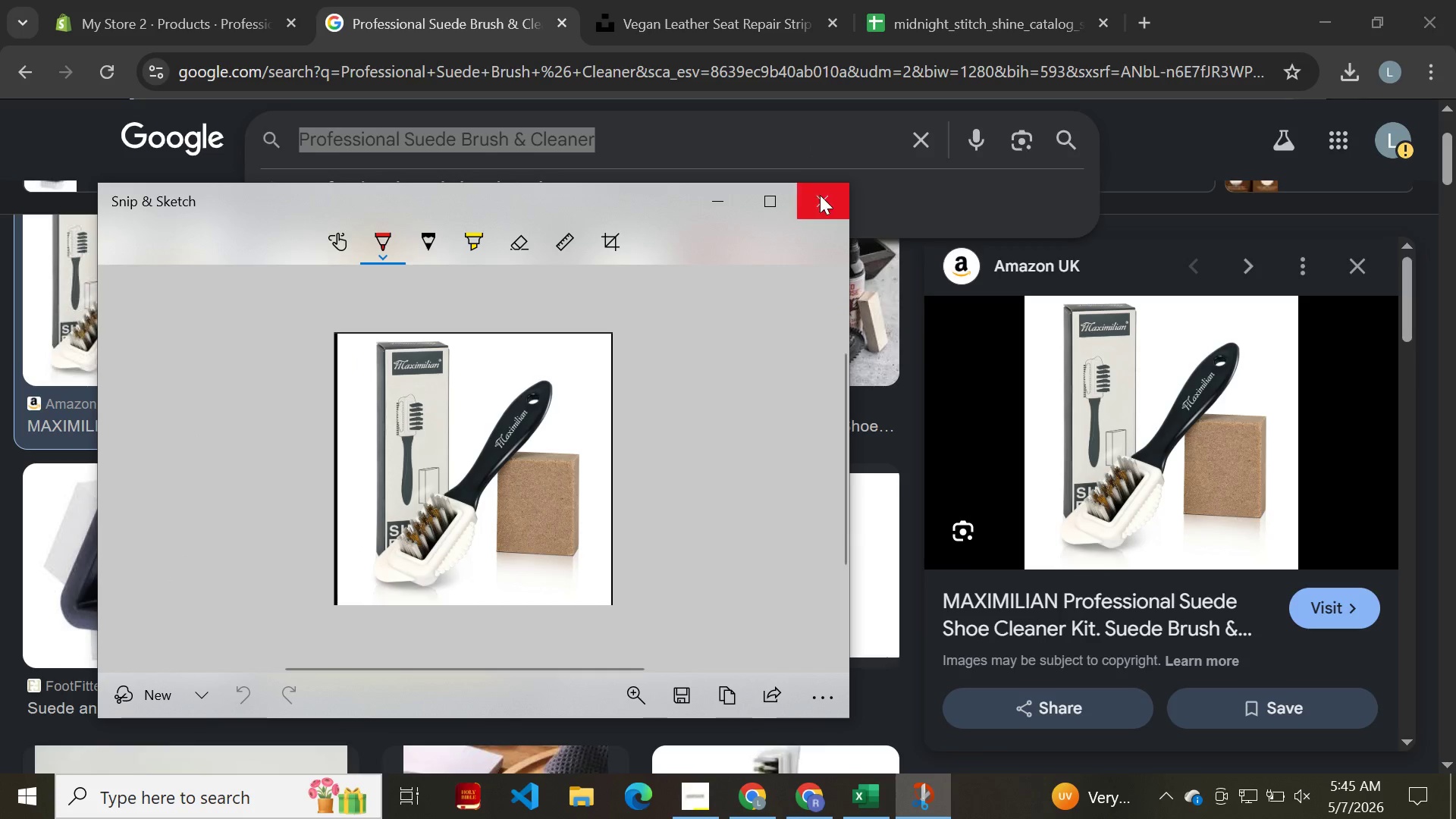 
left_click([820, 210])
 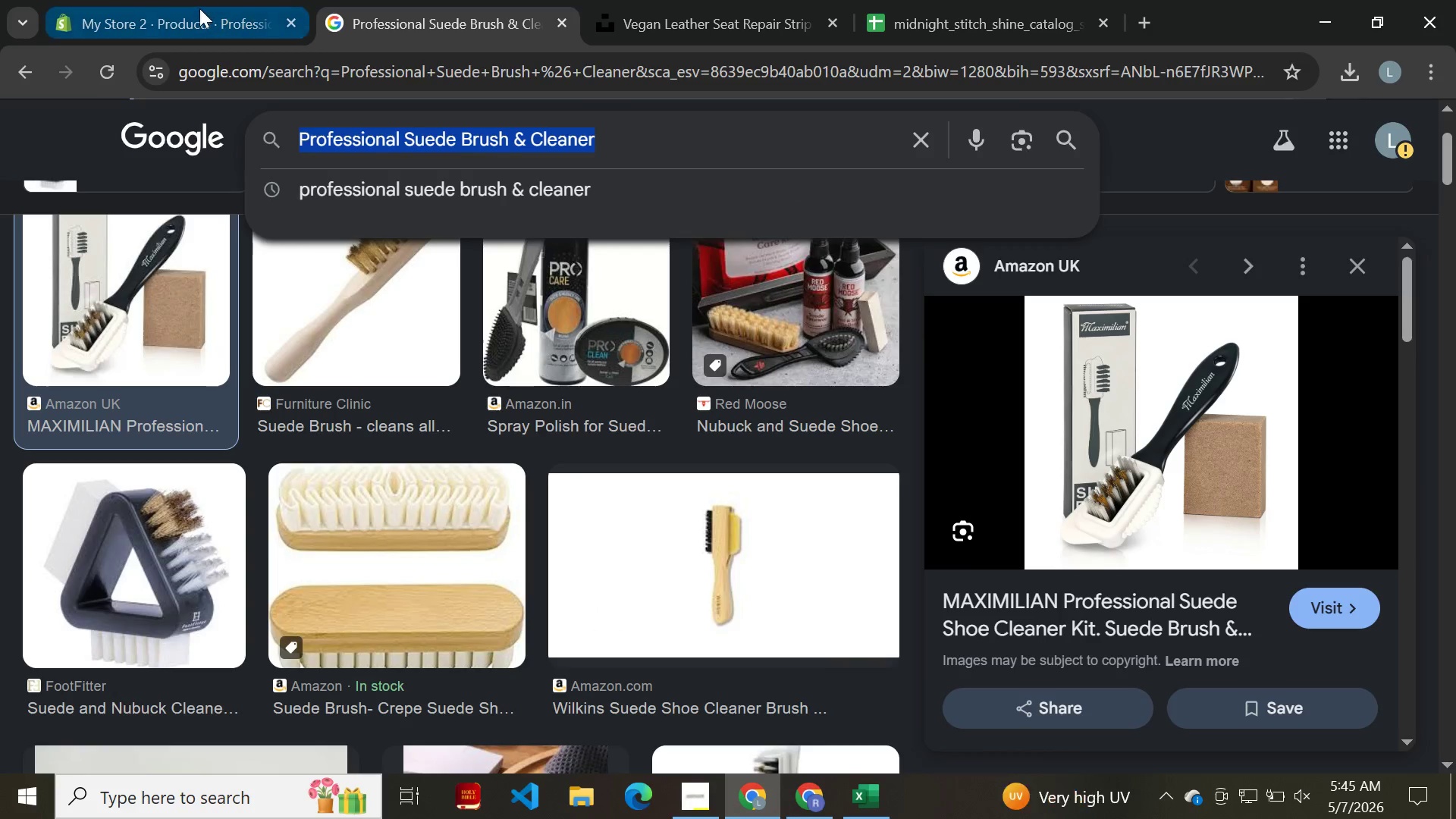 
left_click([199, 8])
 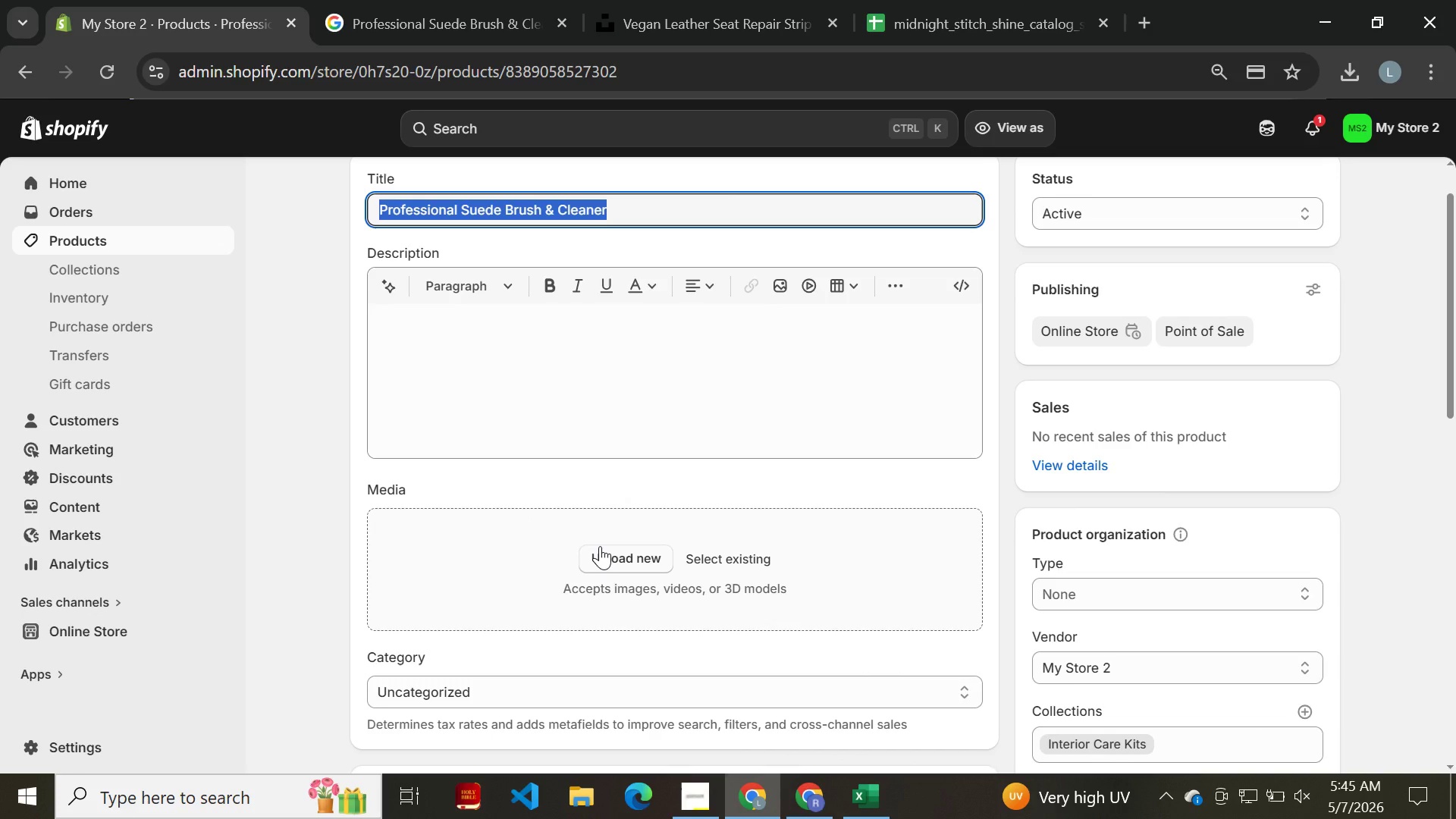 
left_click([600, 546])
 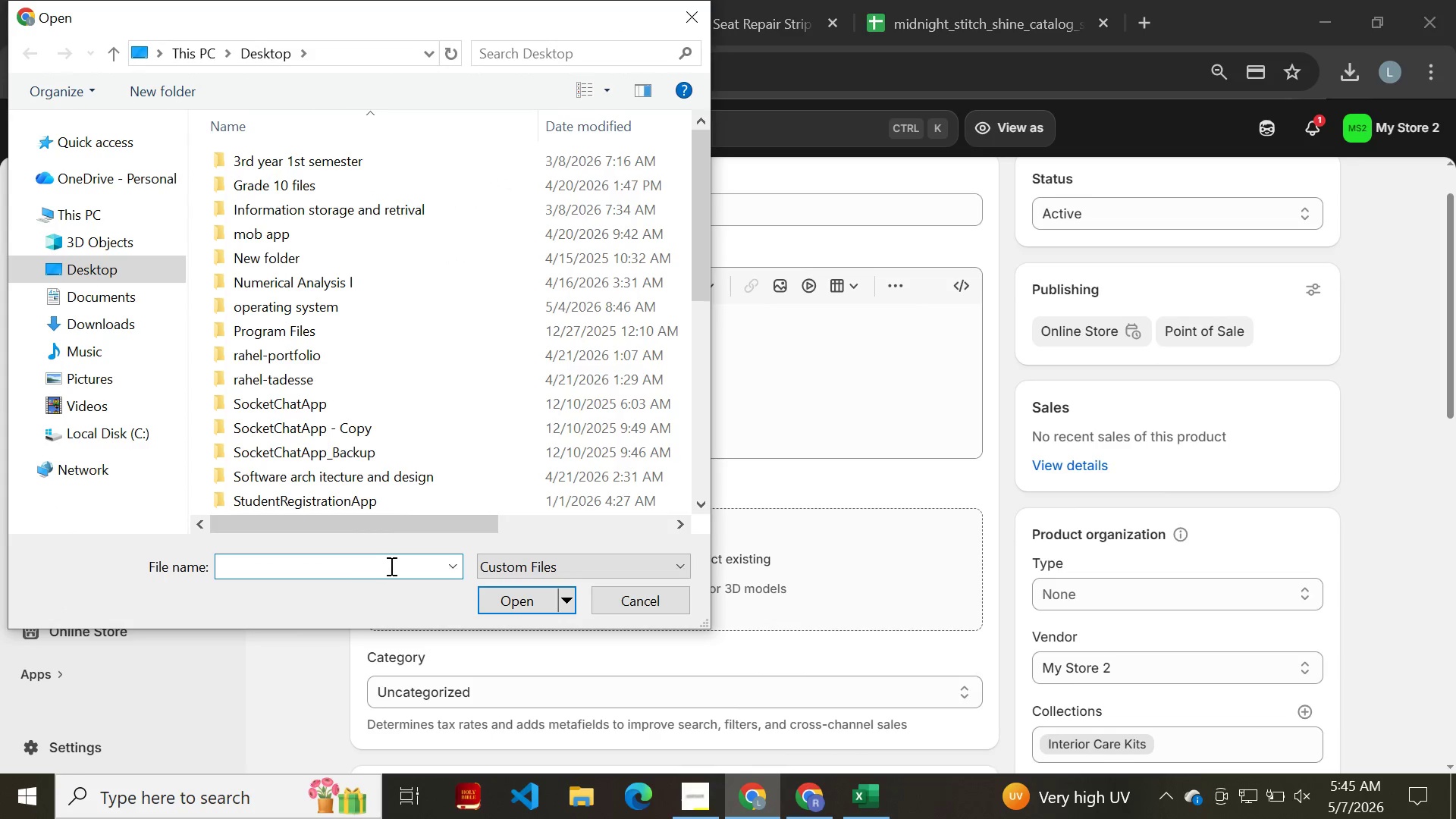 
scroll: coordinate [408, 450], scroll_direction: down, amount: 17.0
 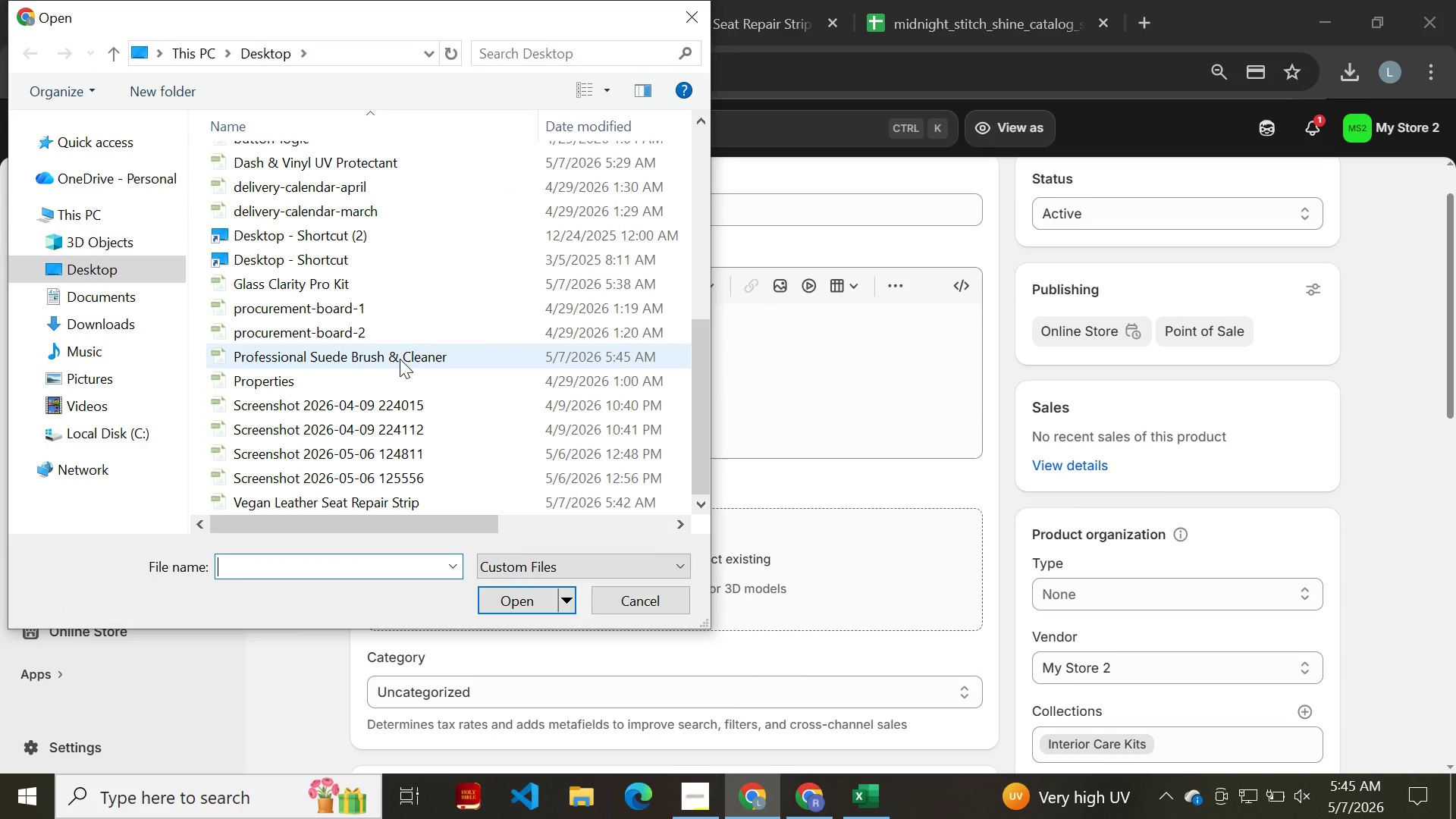 
left_click([400, 359])
 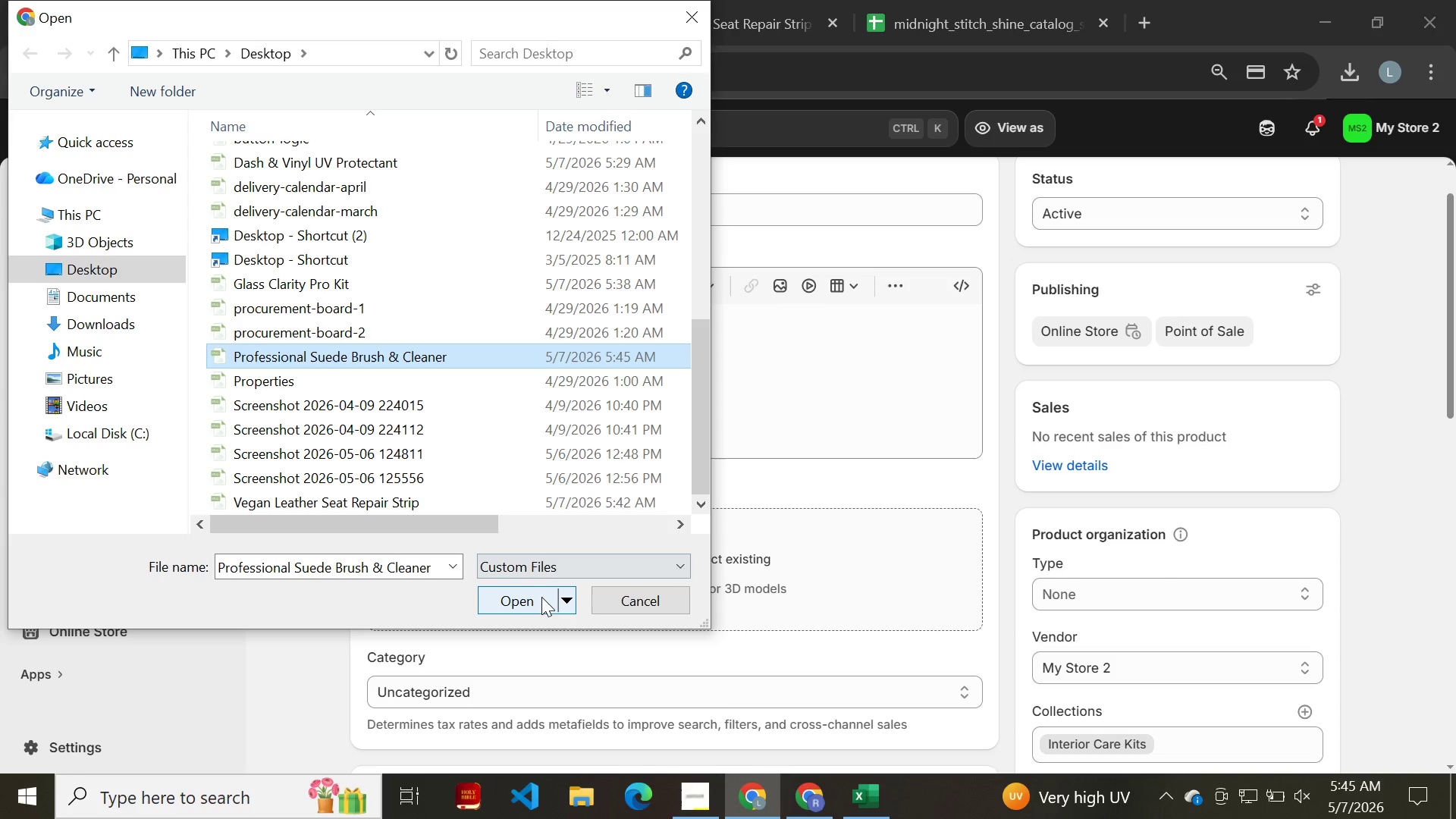 
left_click([541, 599])
 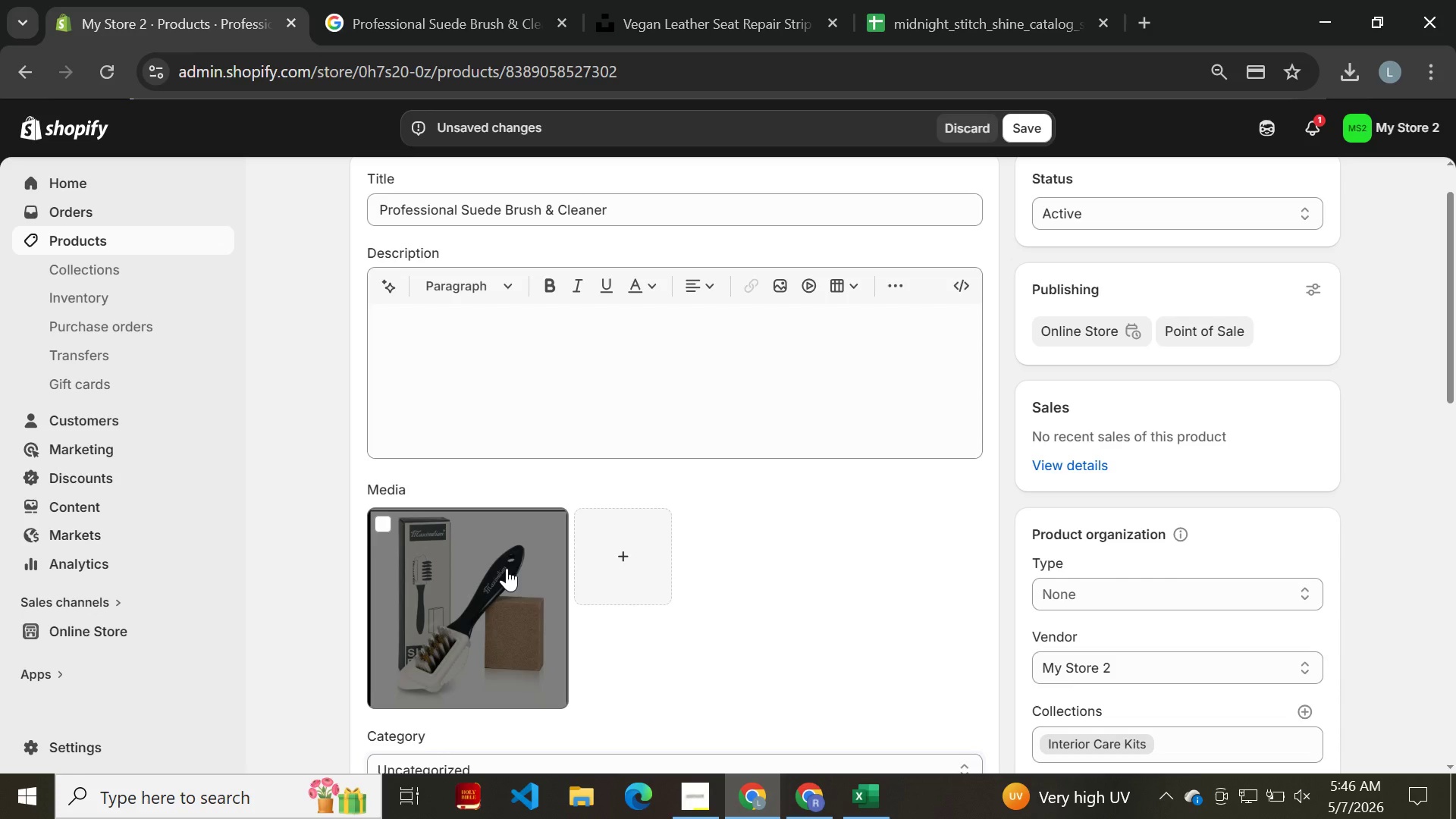 
wait(31.59)
 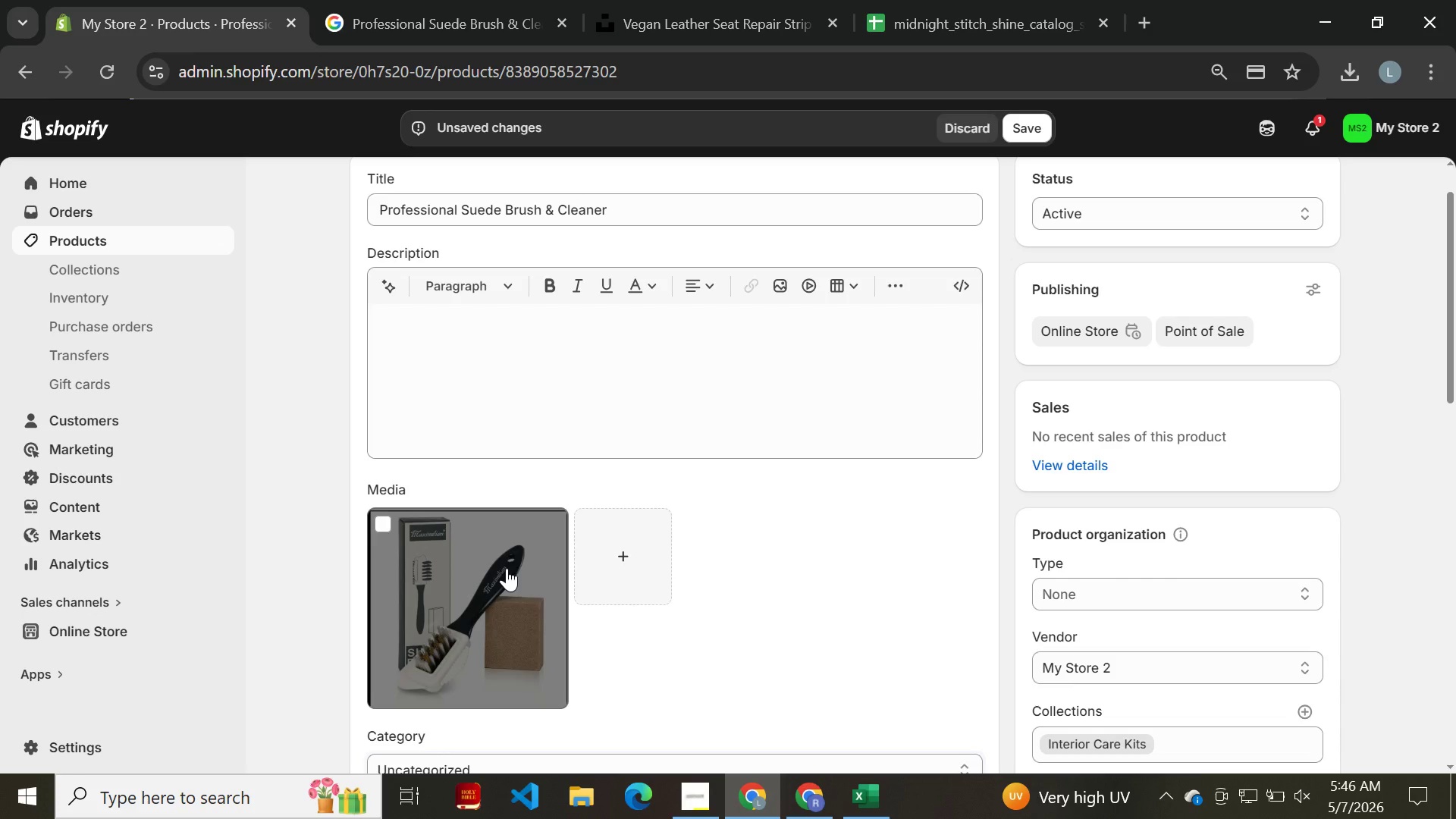 
left_click([514, 594])
 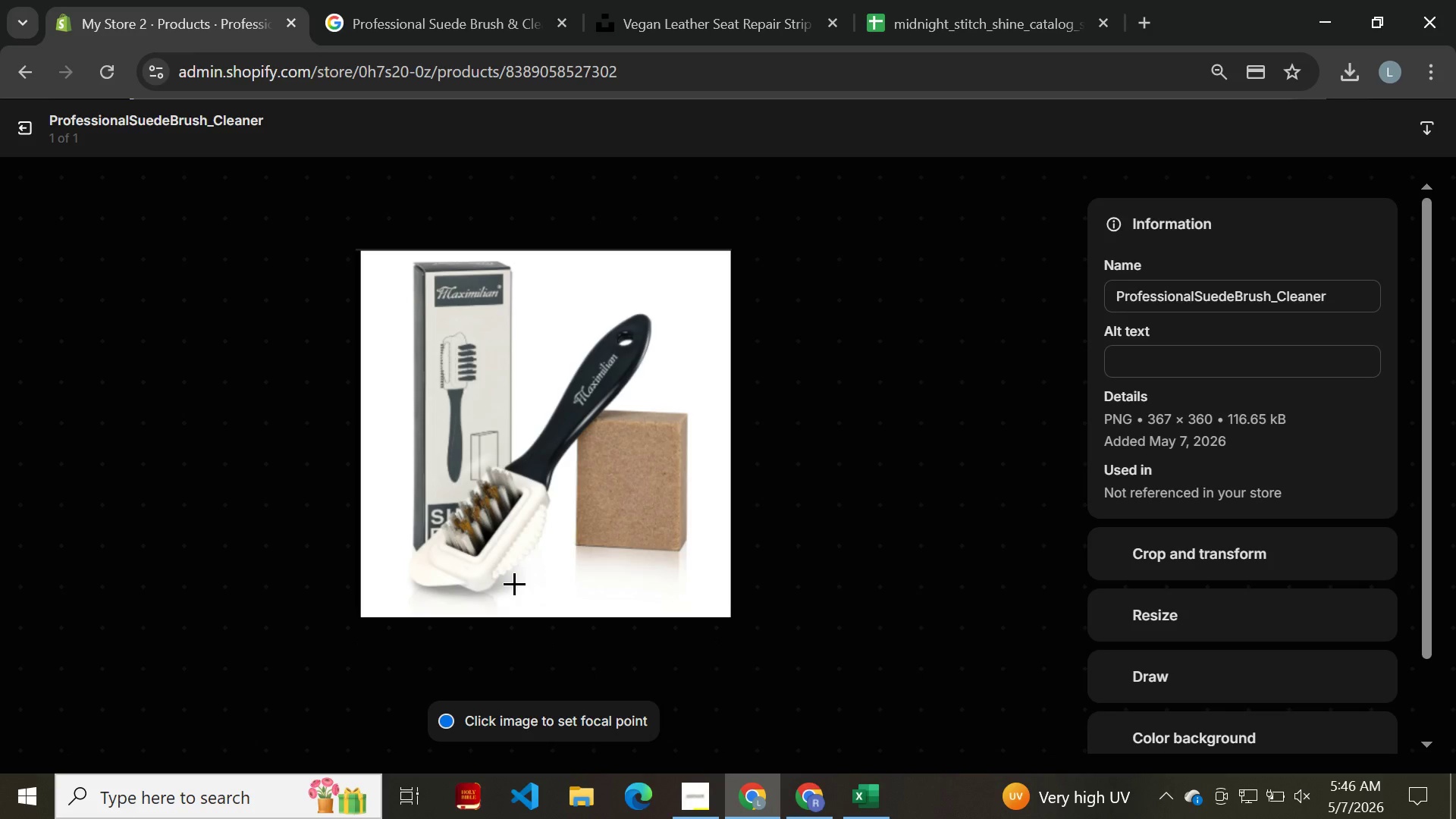 
wait(6.28)
 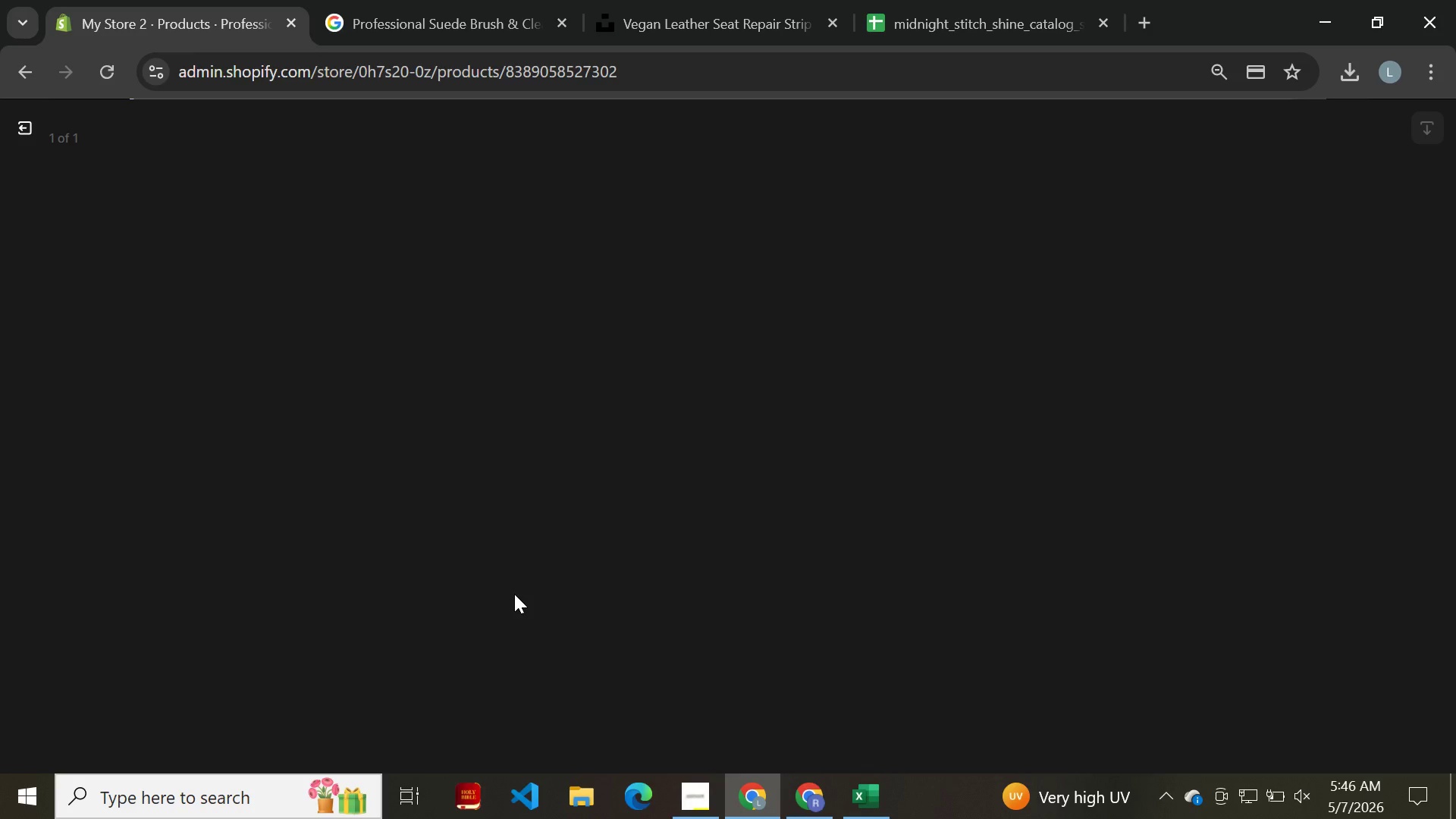 
left_click([1163, 369])
 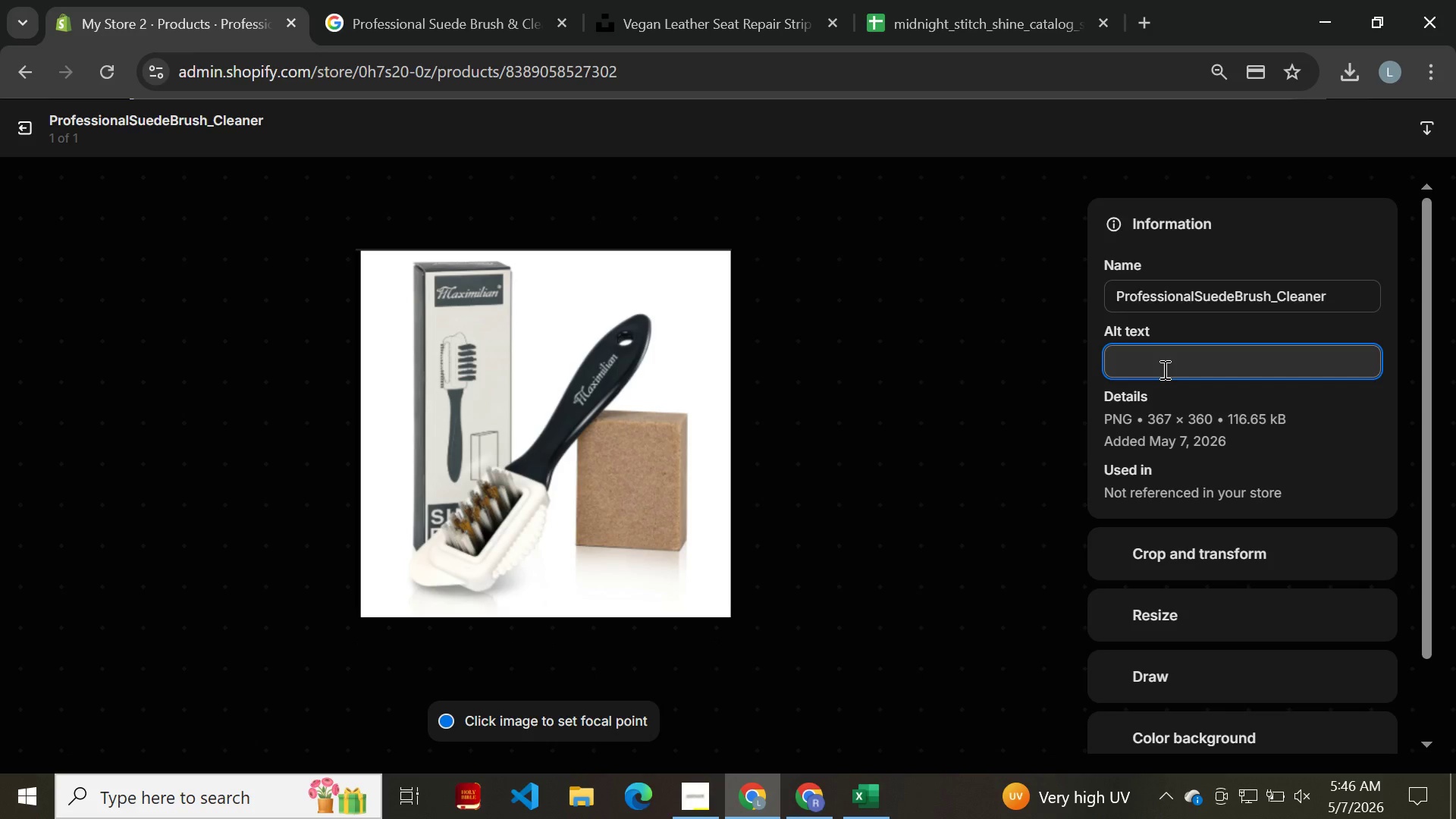 
type(Proffer)
key(Backspace)
type(si)
 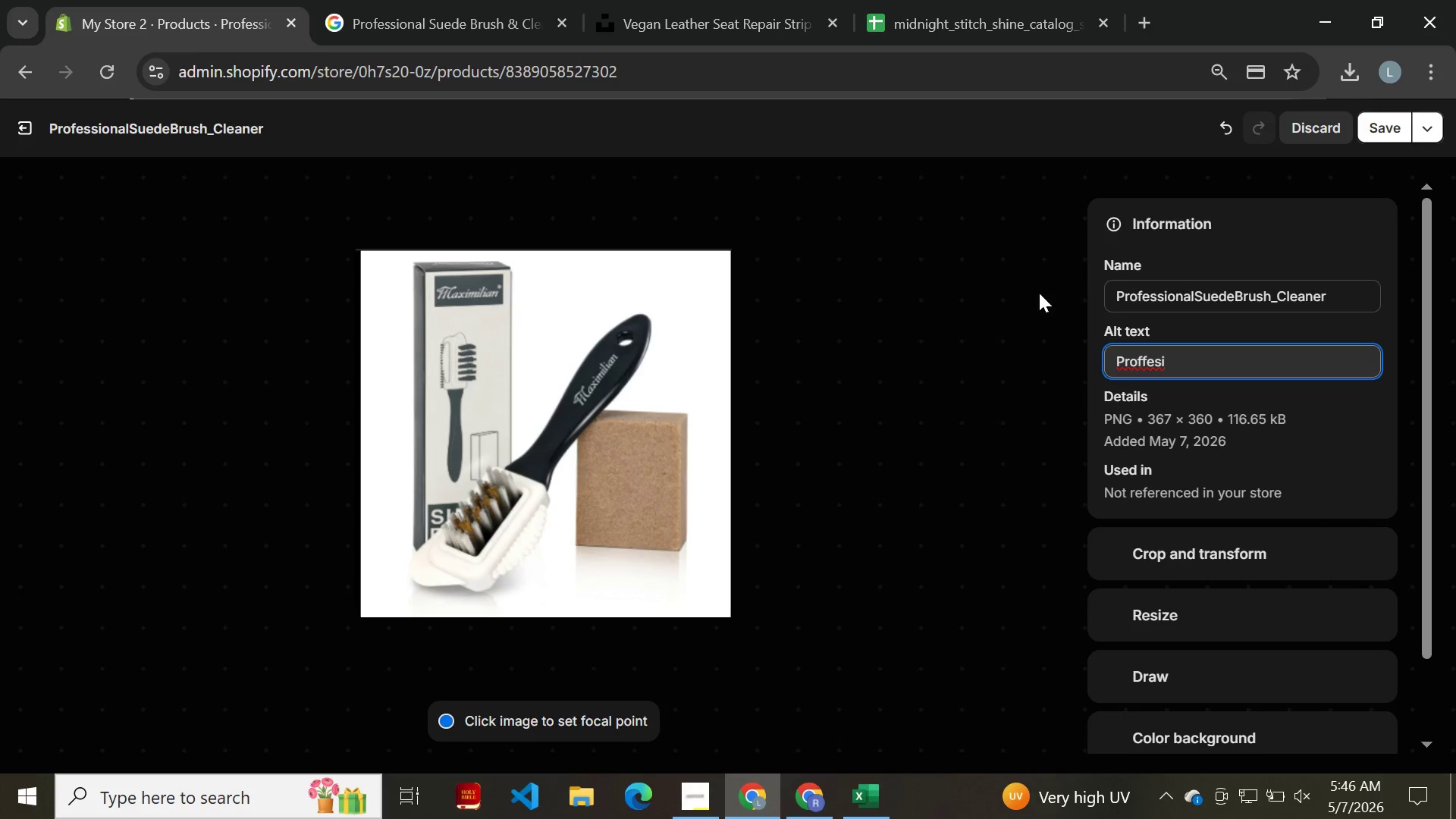 
type(iona)
key(Backspace)
key(Backspace)
key(Backspace)
key(Backspace)
type(onal suede brush and l)
key(Backspace)
type(cleaner set)
 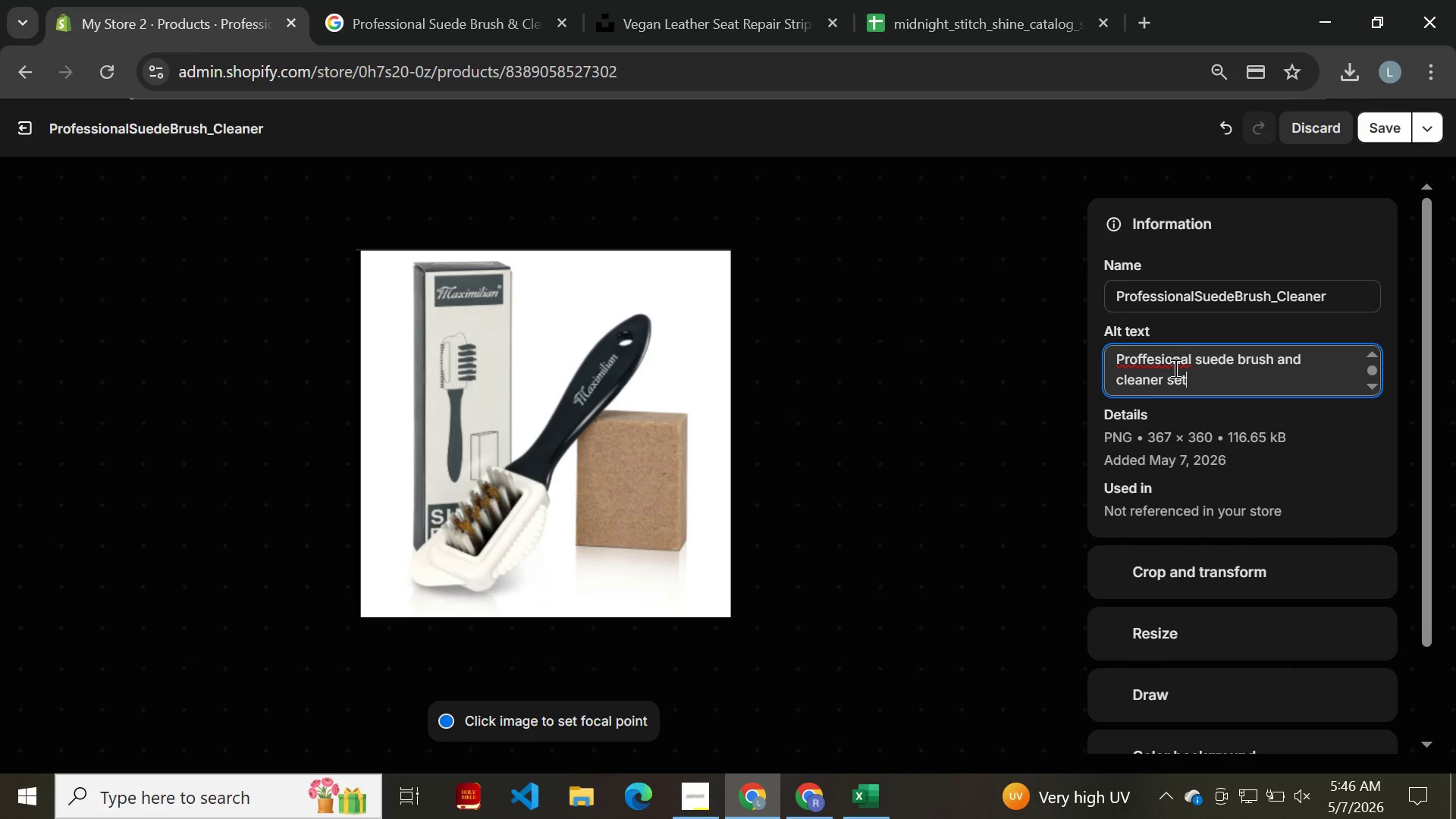 
left_click([1174, 370])
 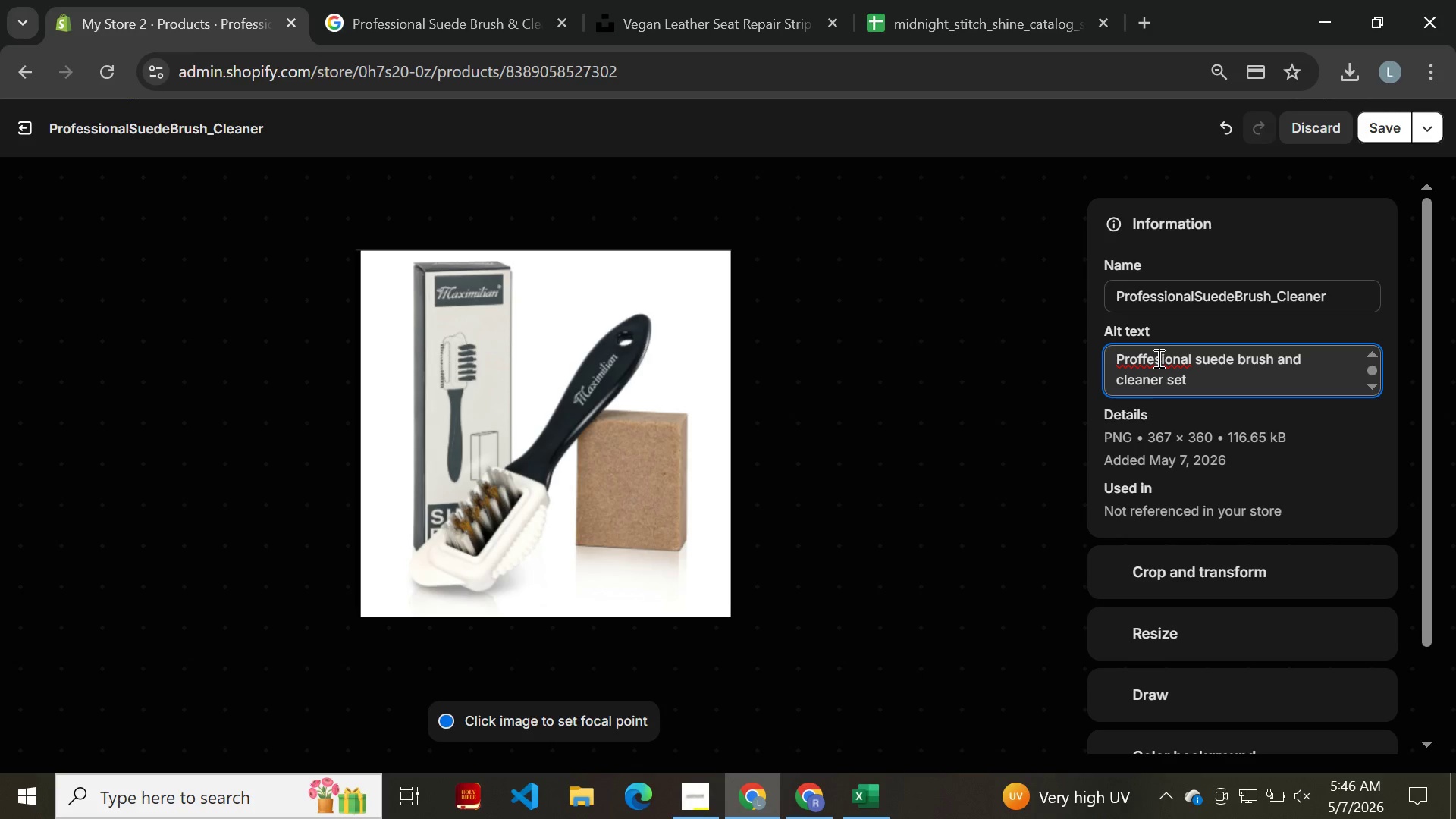 
left_click([1157, 358])
 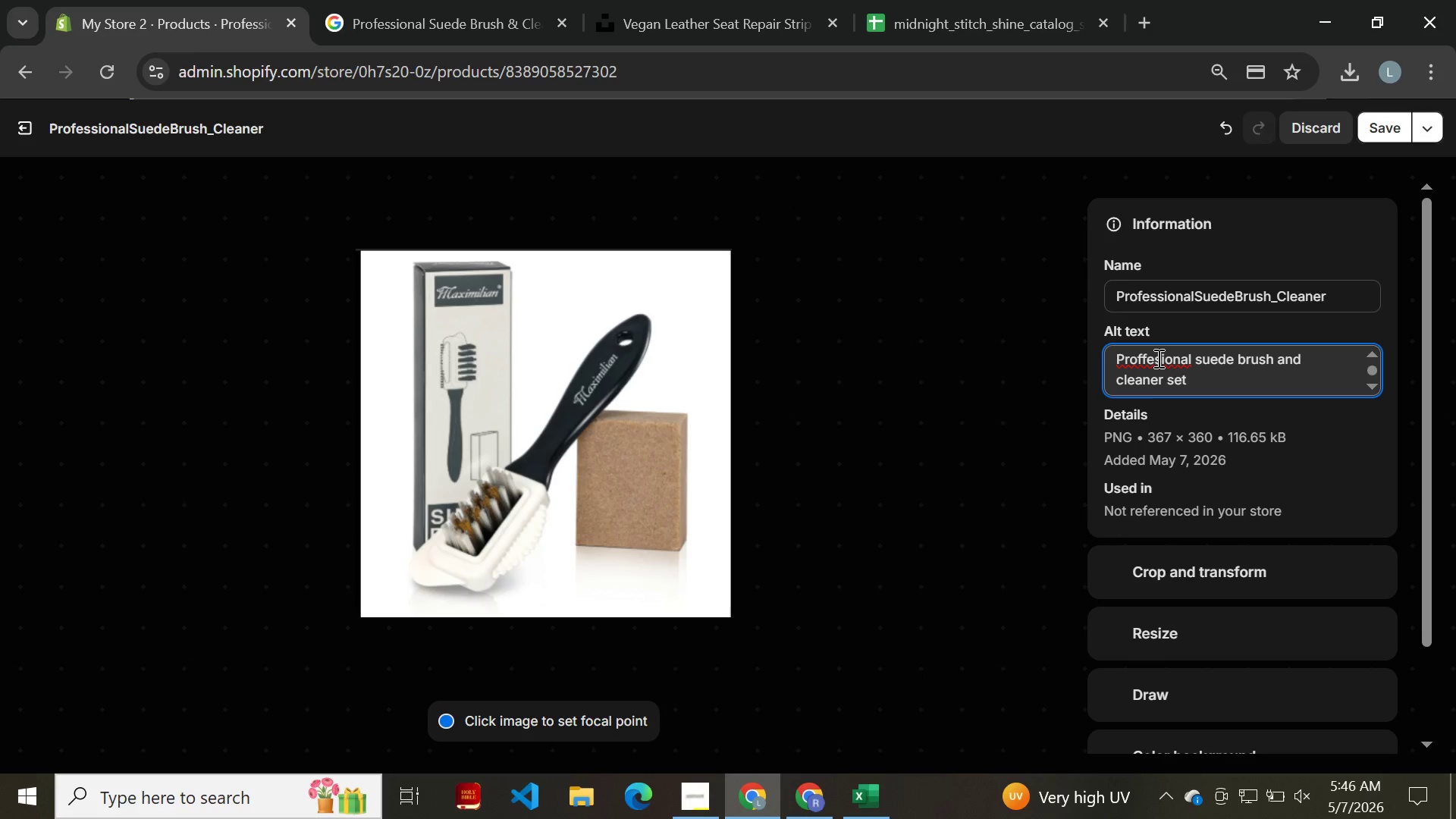 
key(ArrowLeft)
 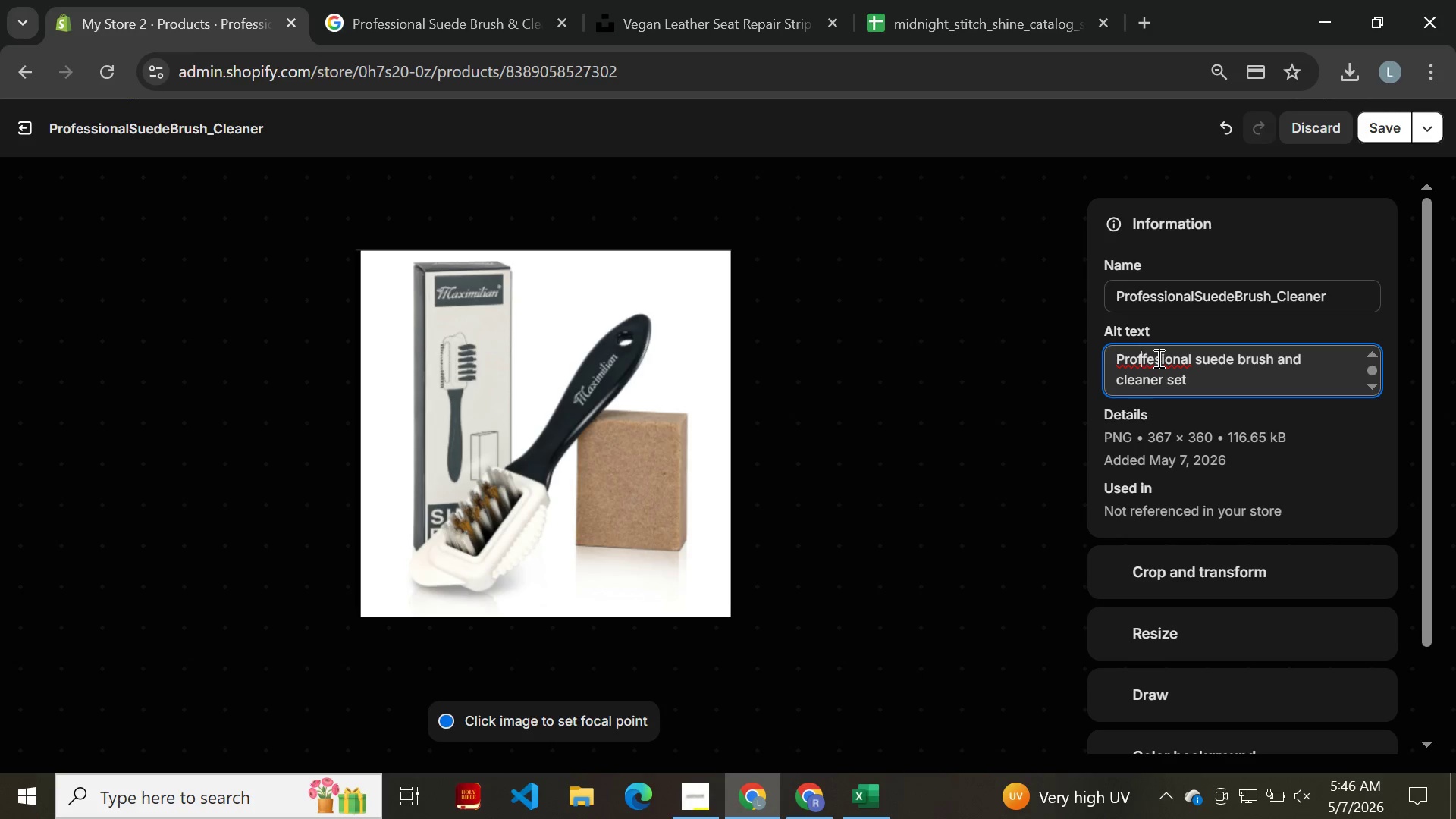 
key(ArrowLeft)
 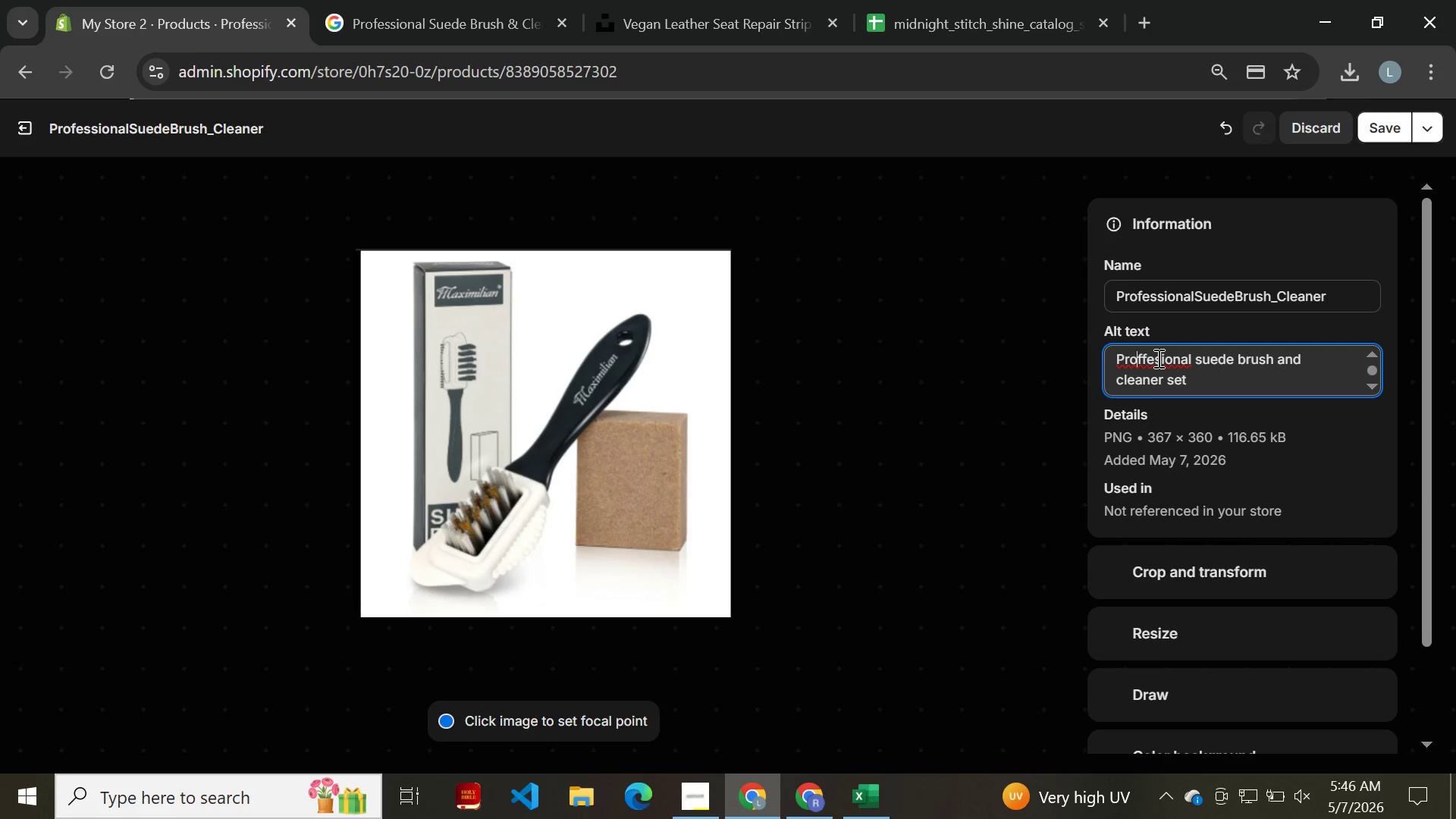 
key(ArrowLeft)
 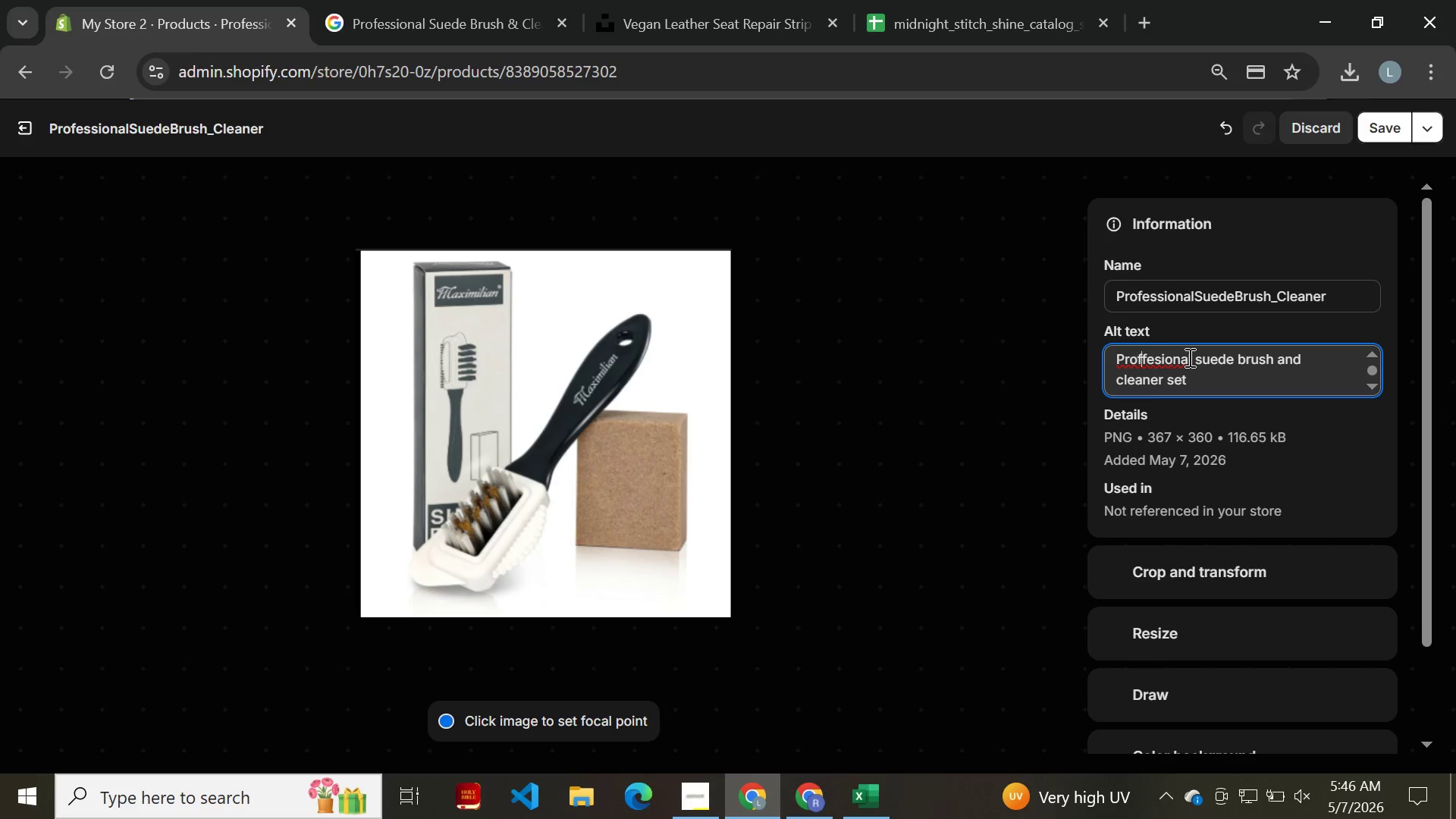 
key(ArrowRight)
 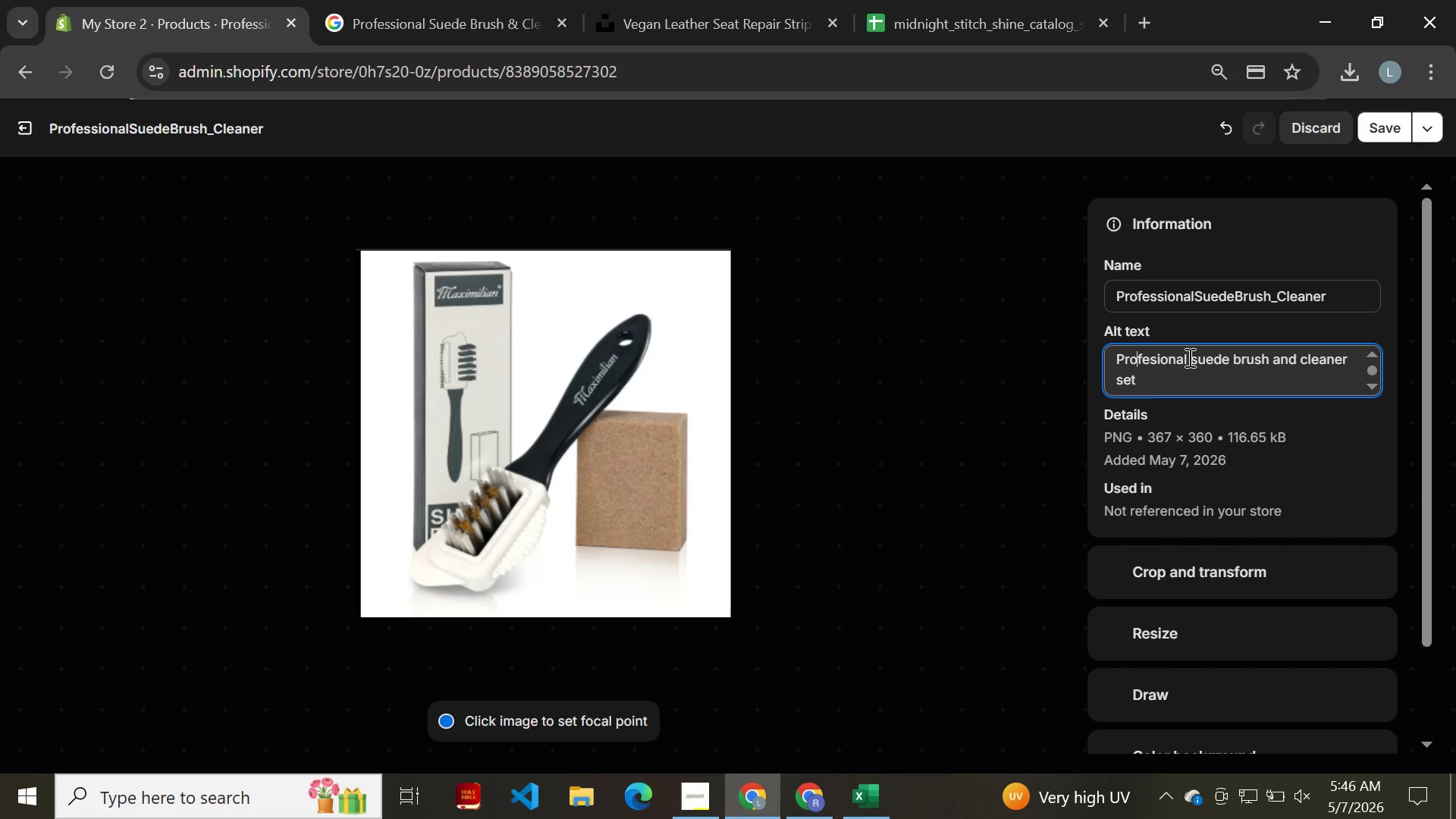 
key(Backspace)
 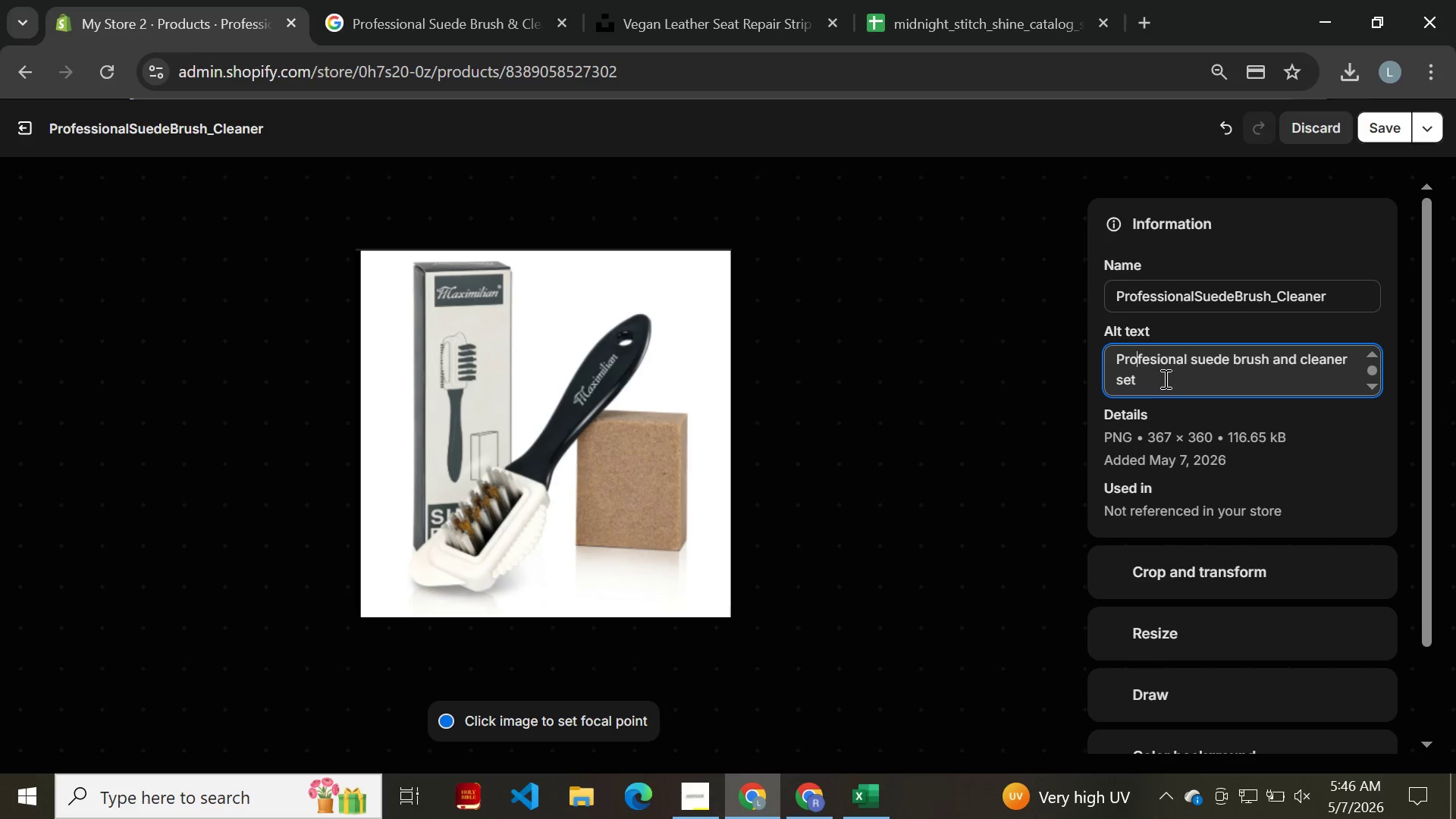 
left_click([1161, 378])
 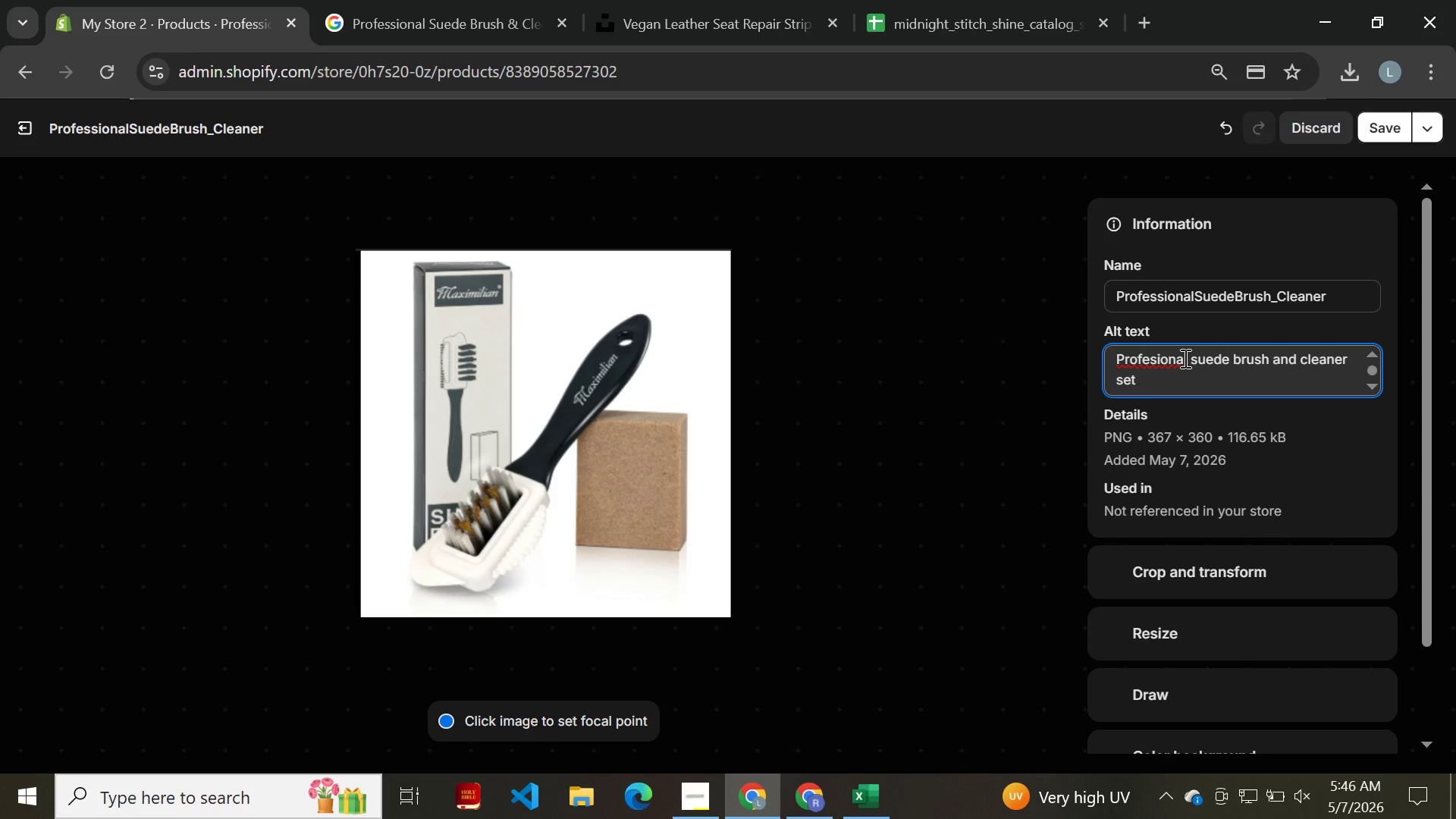 
left_click([1169, 358])
 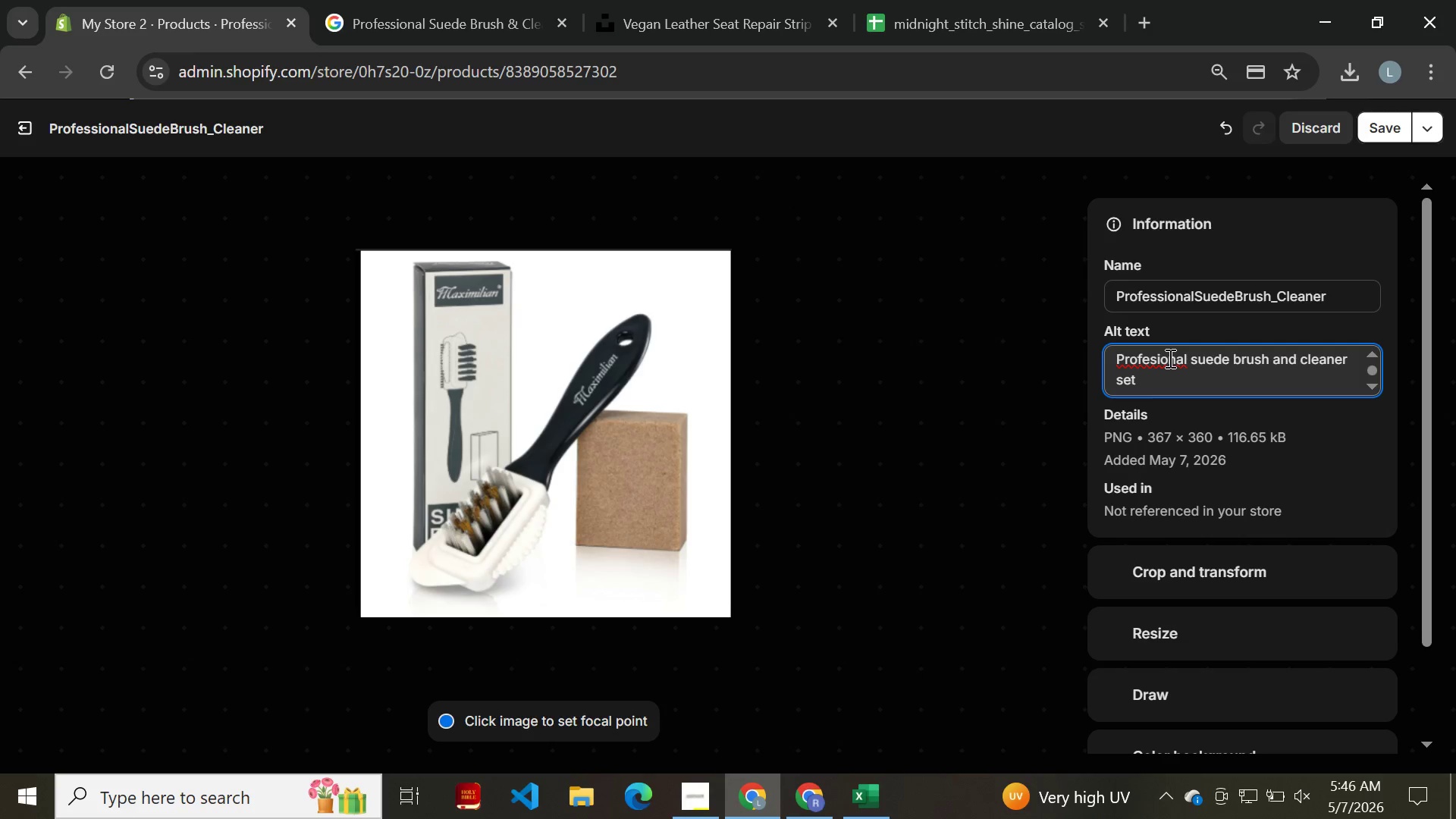 
key(ArrowLeft)
 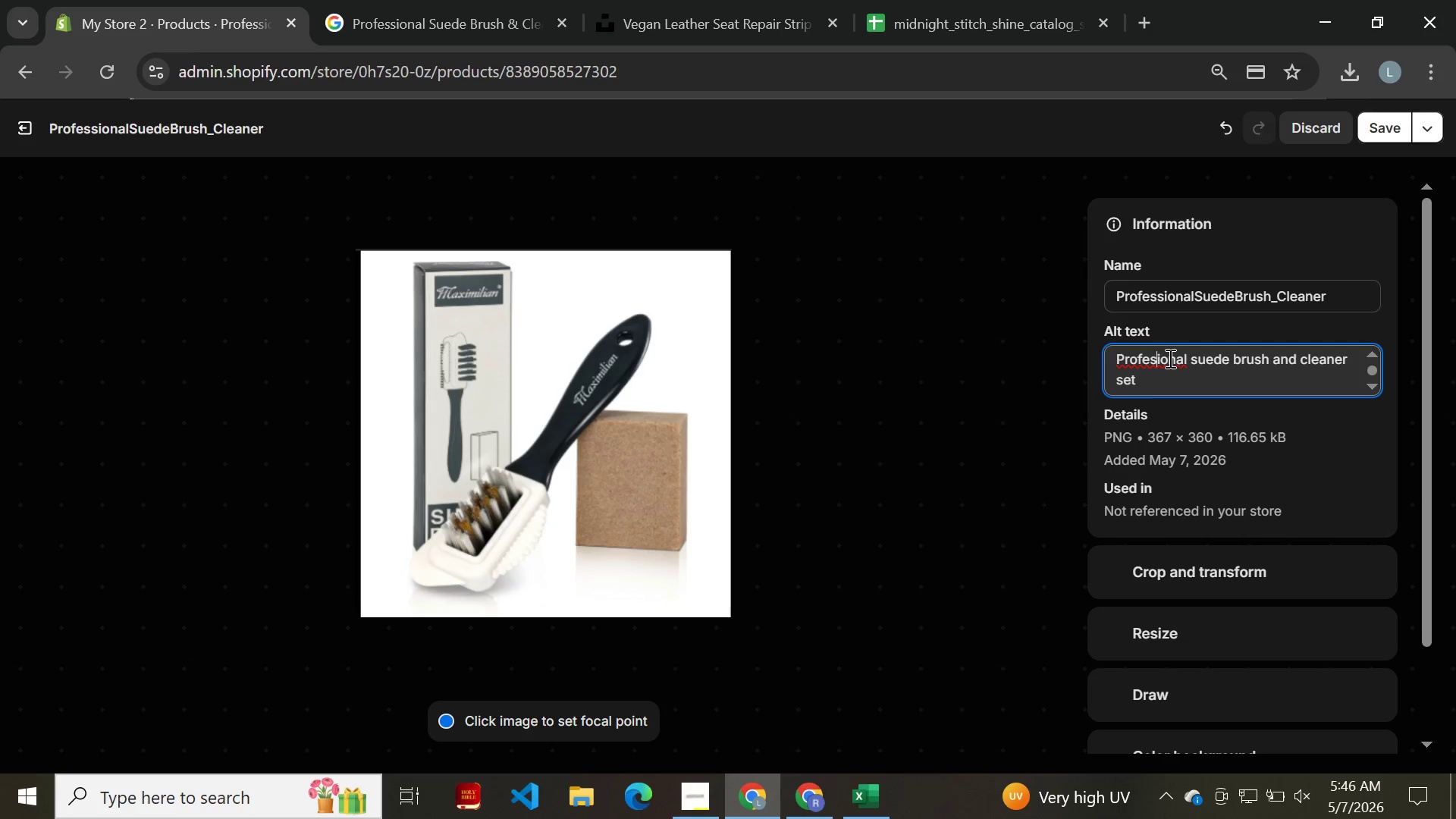 
key(ArrowLeft)
 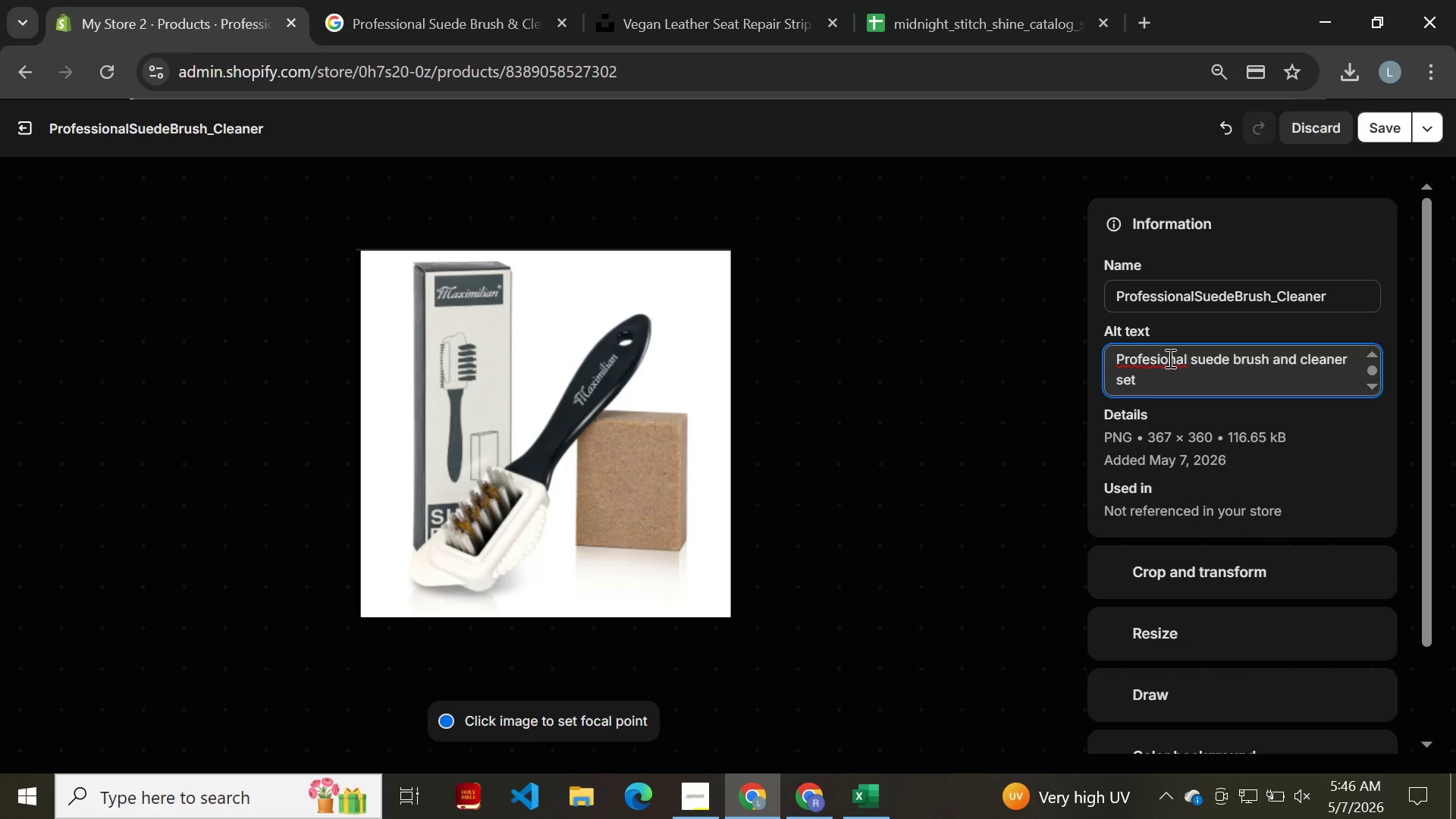 
key(S)
 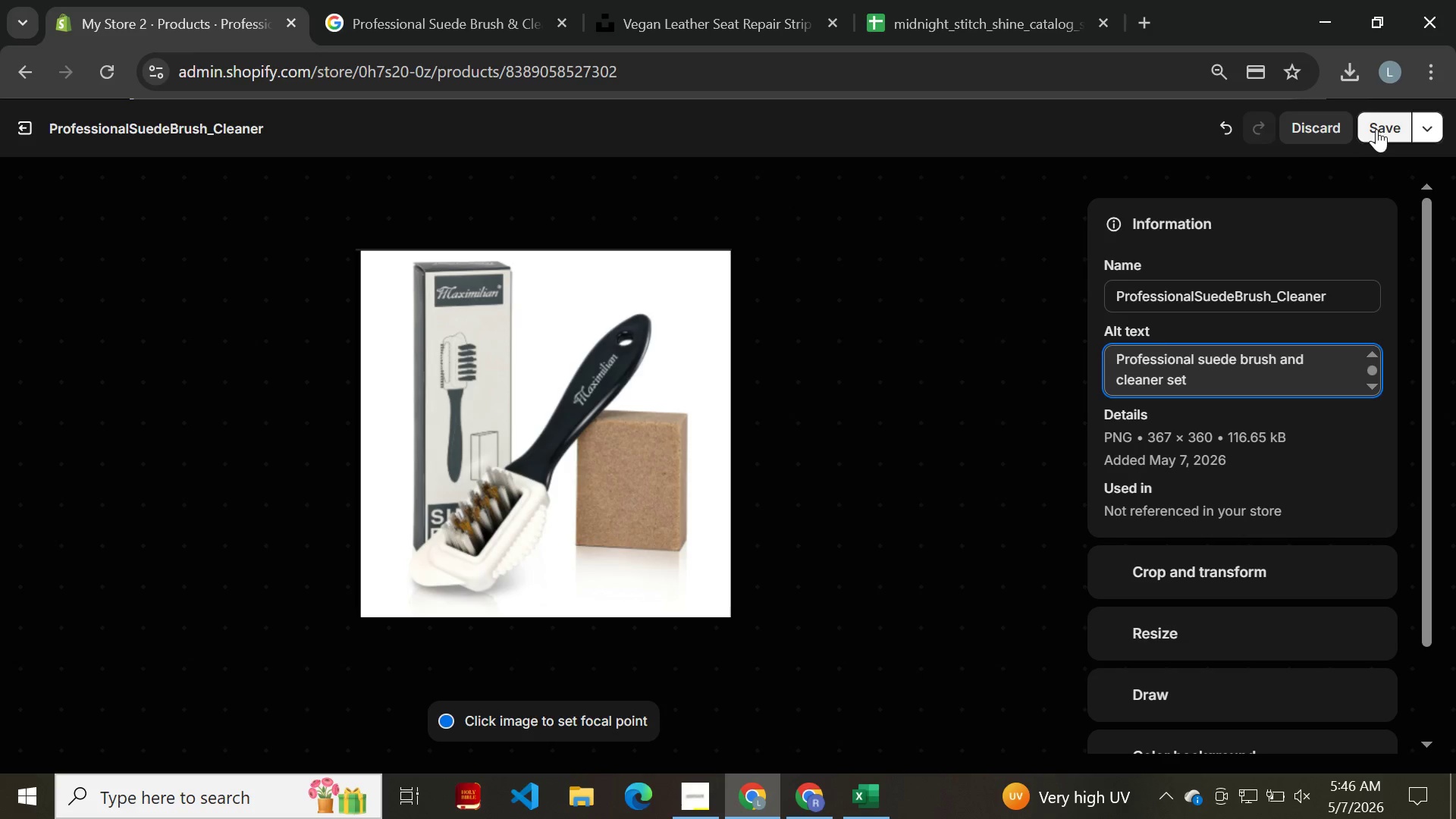 
left_click([1378, 122])
 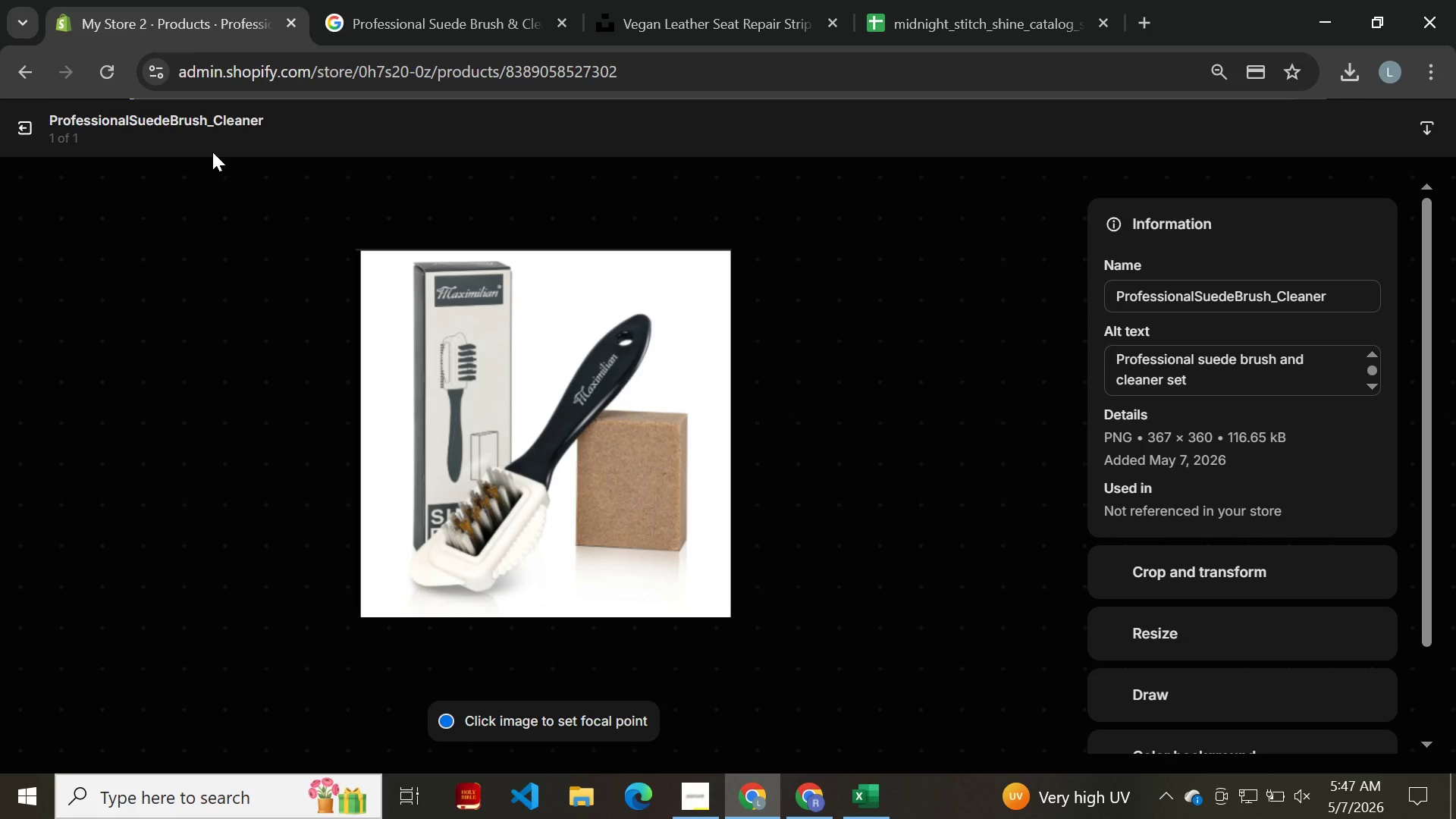 
left_click([24, 125])
 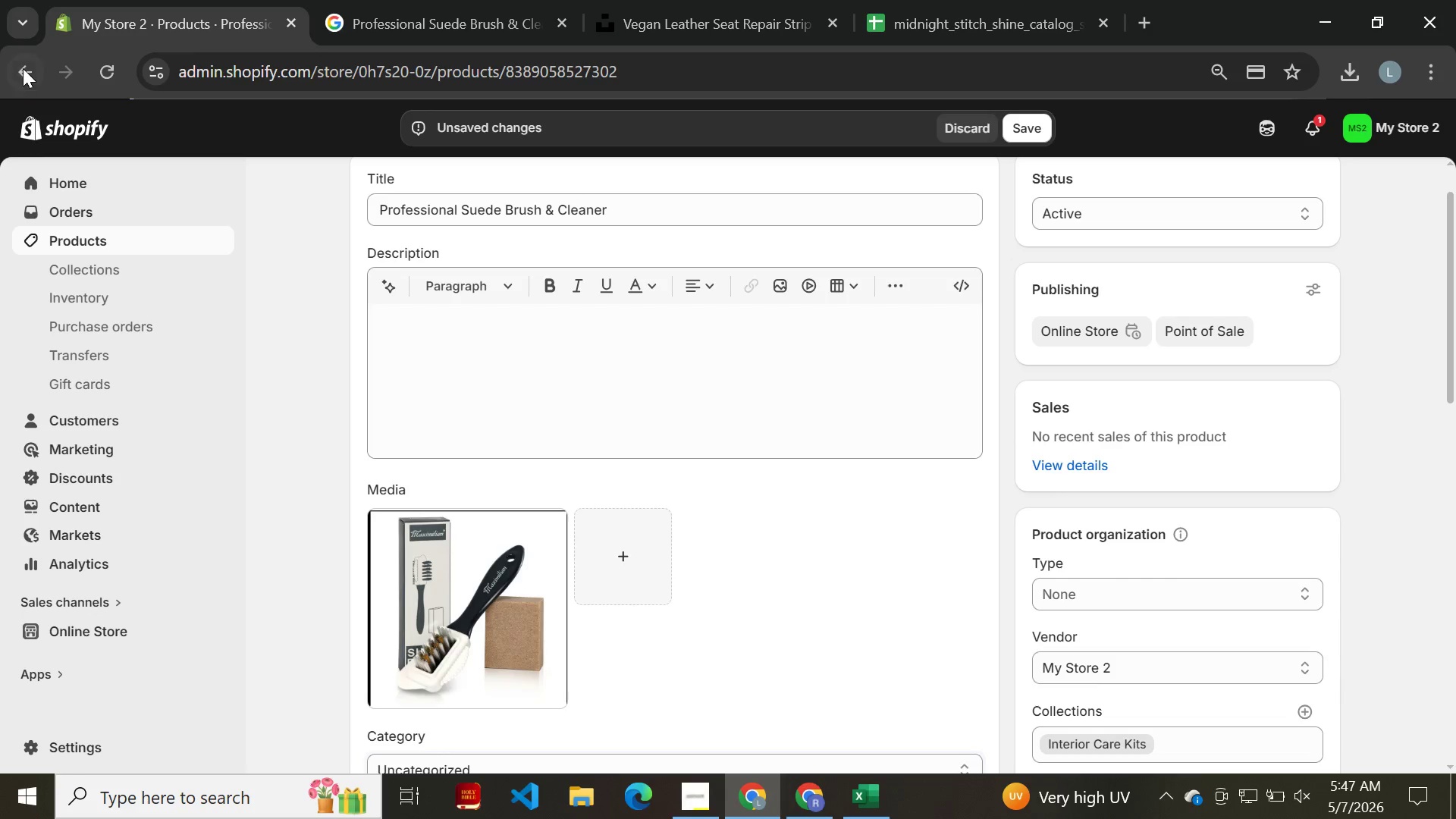 
left_click([23, 67])
 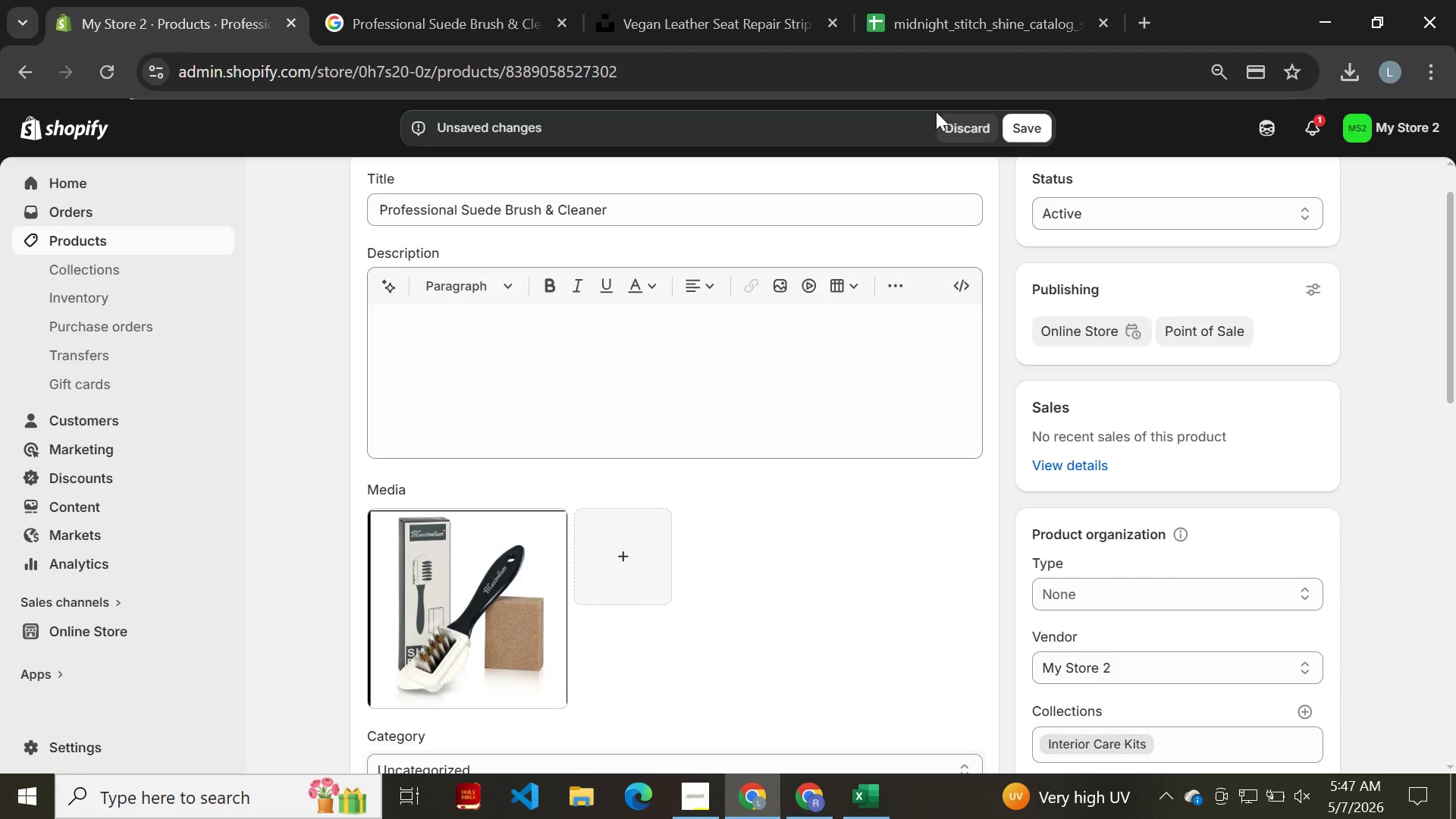 
left_click([1019, 121])
 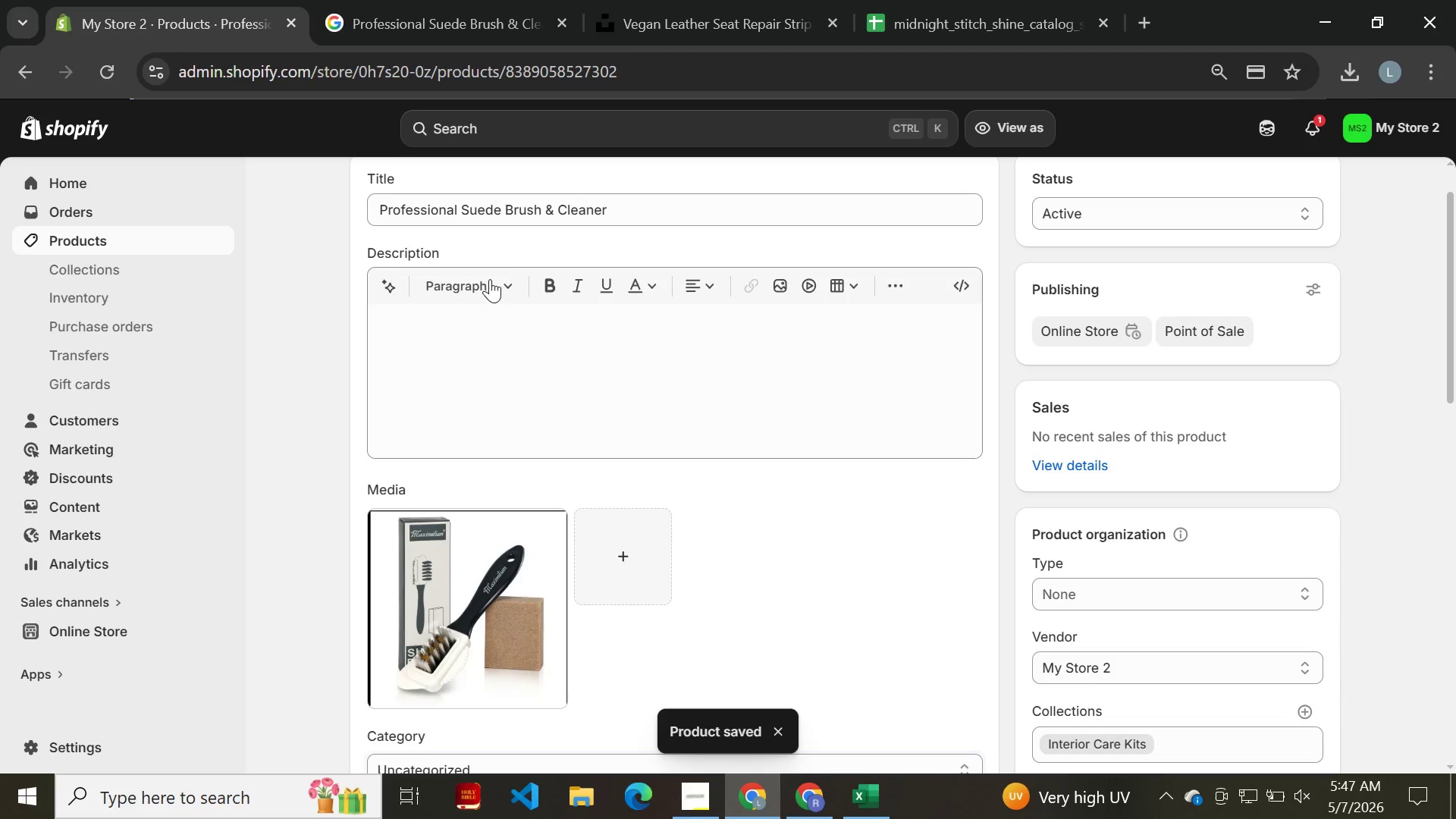 
wait(5.58)
 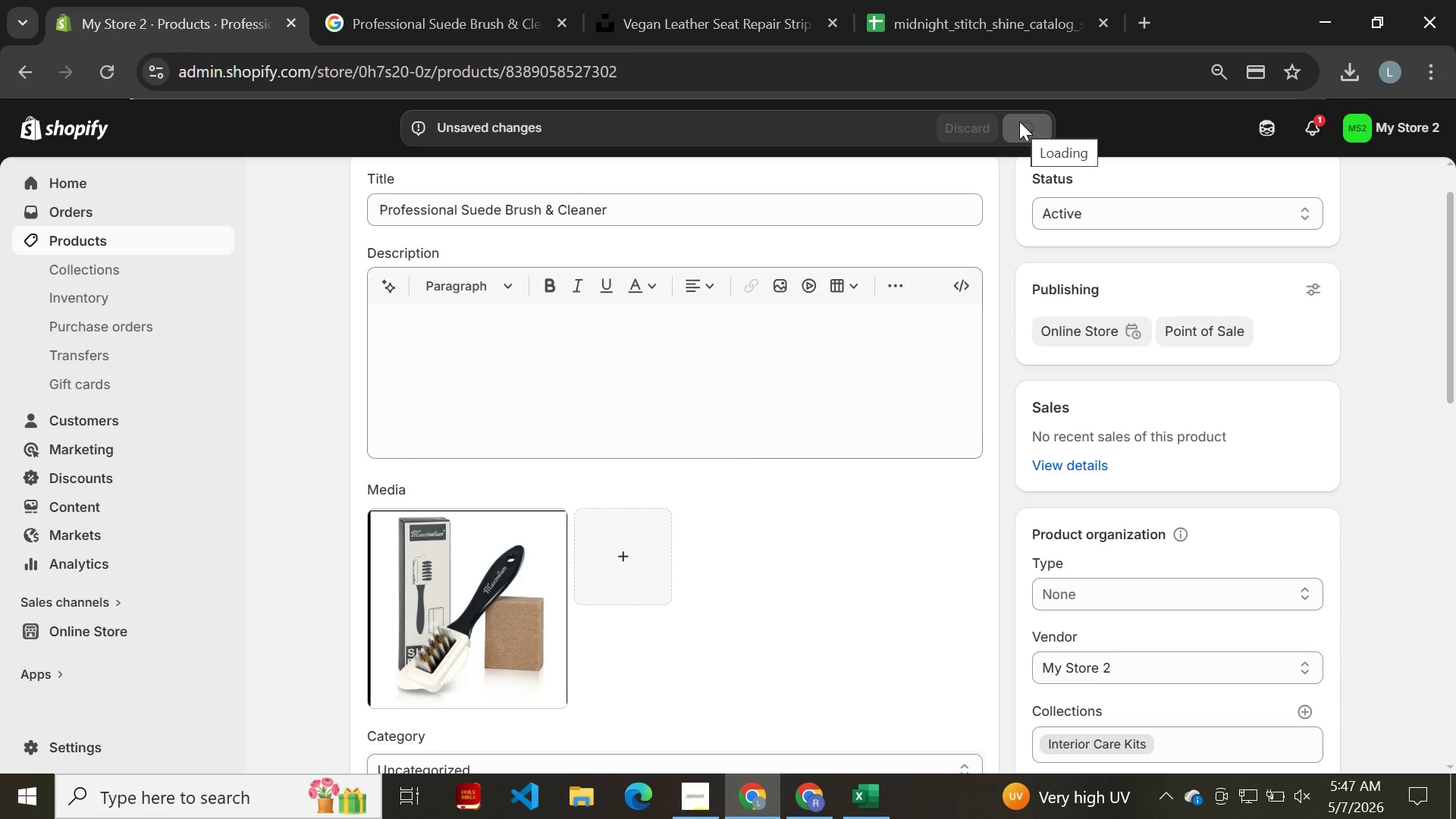 
left_click([28, 64])
 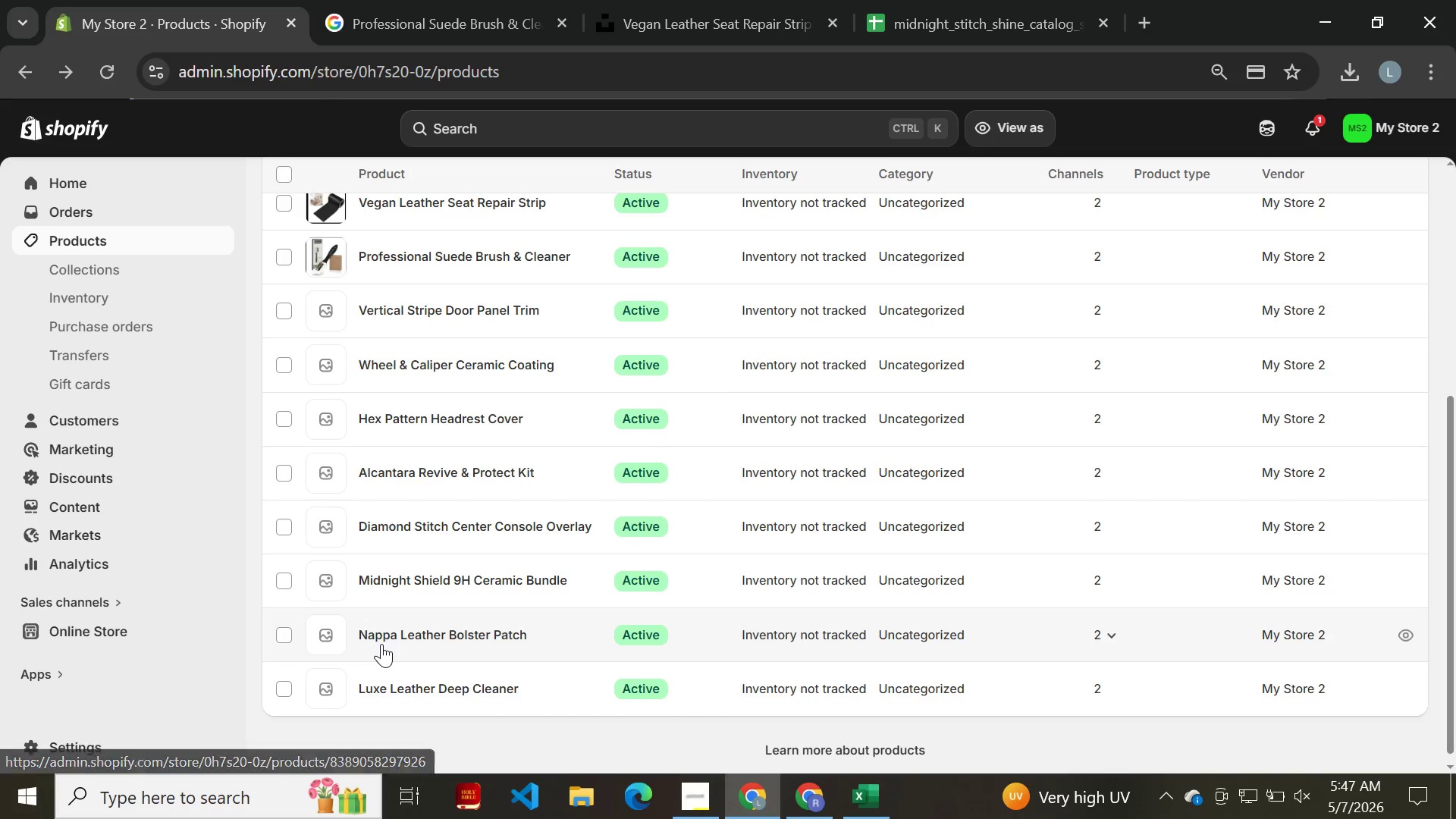 
wait(7.03)
 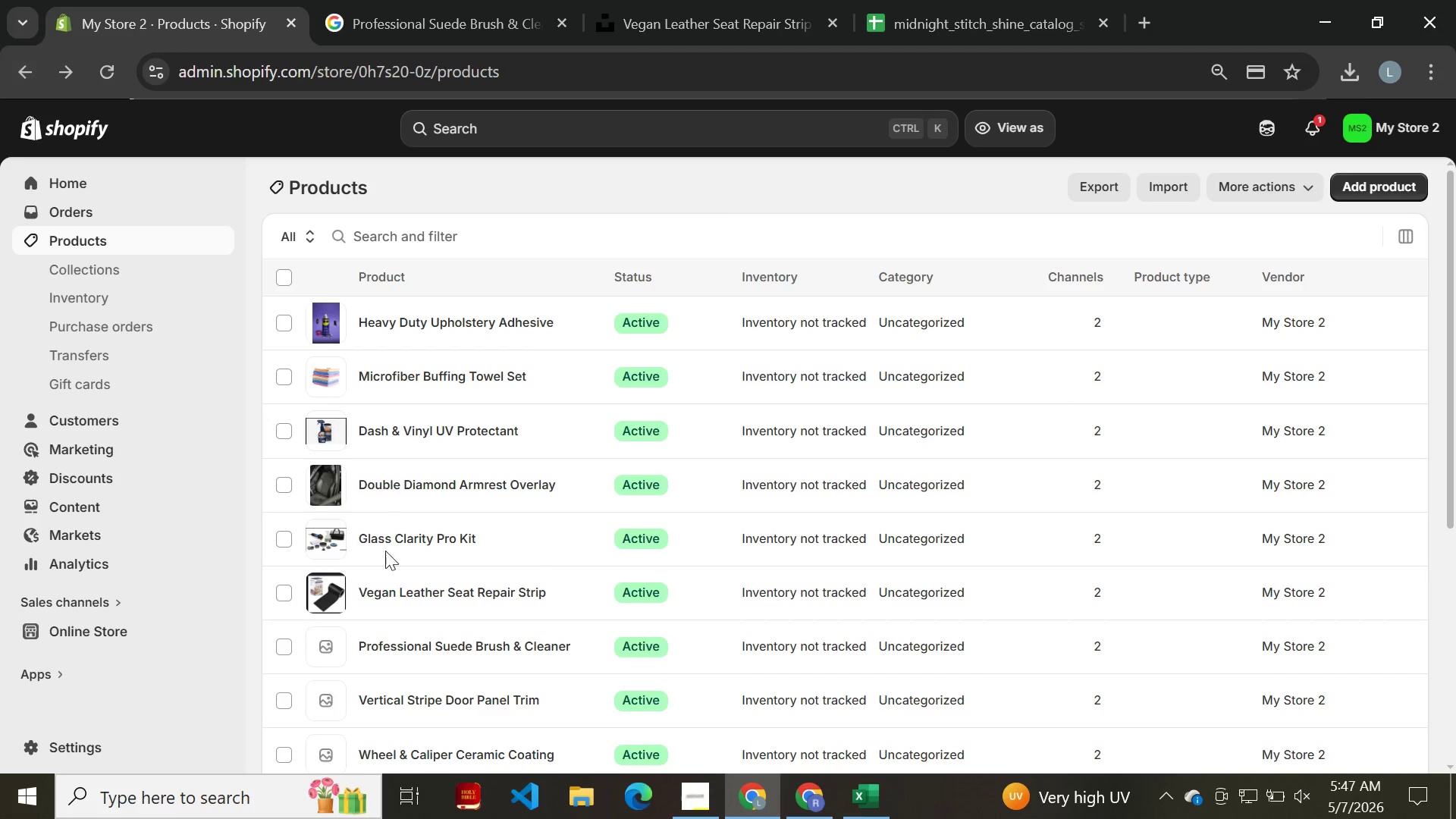 
left_click([444, 323])
 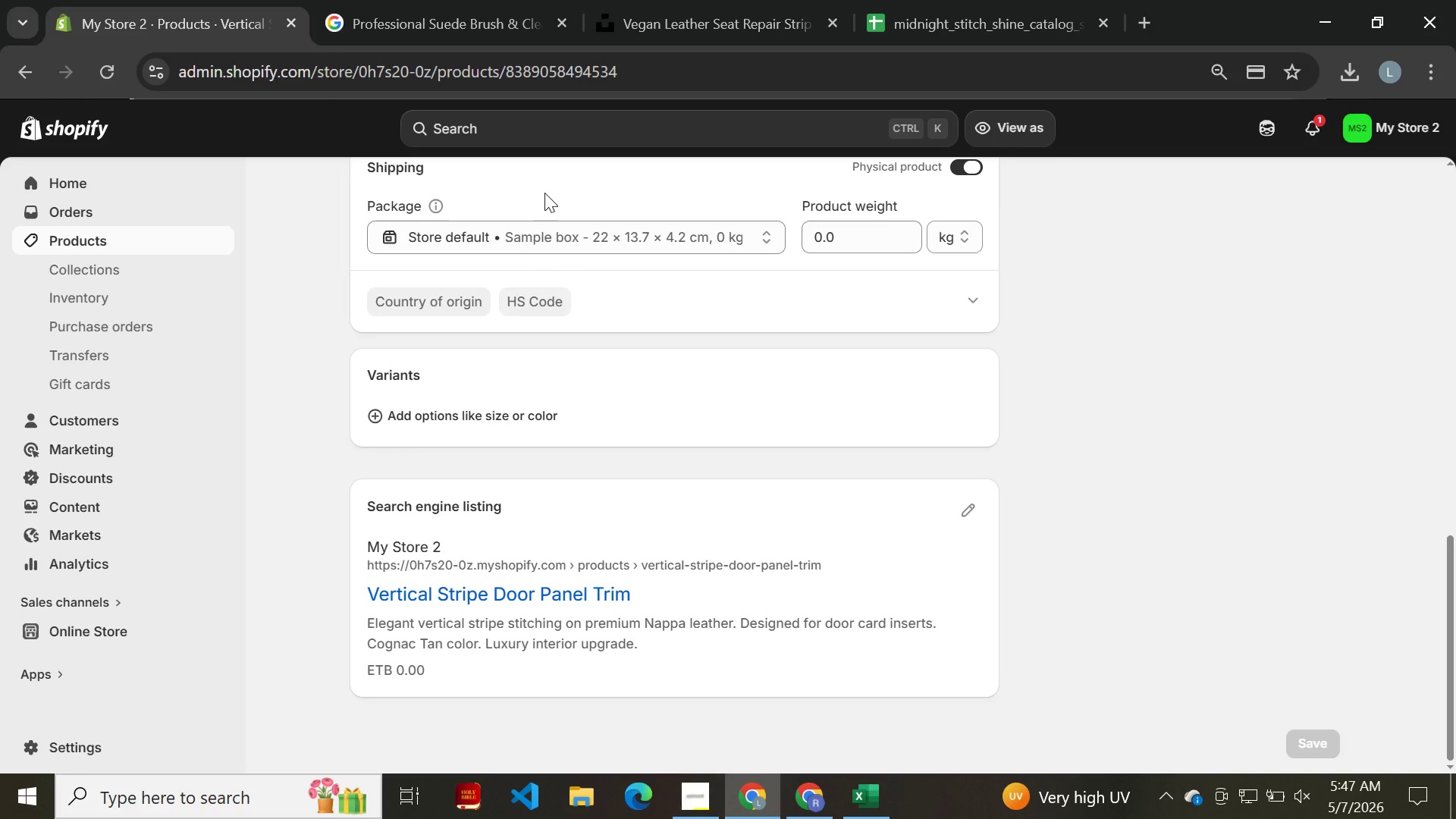 
wait(14.33)
 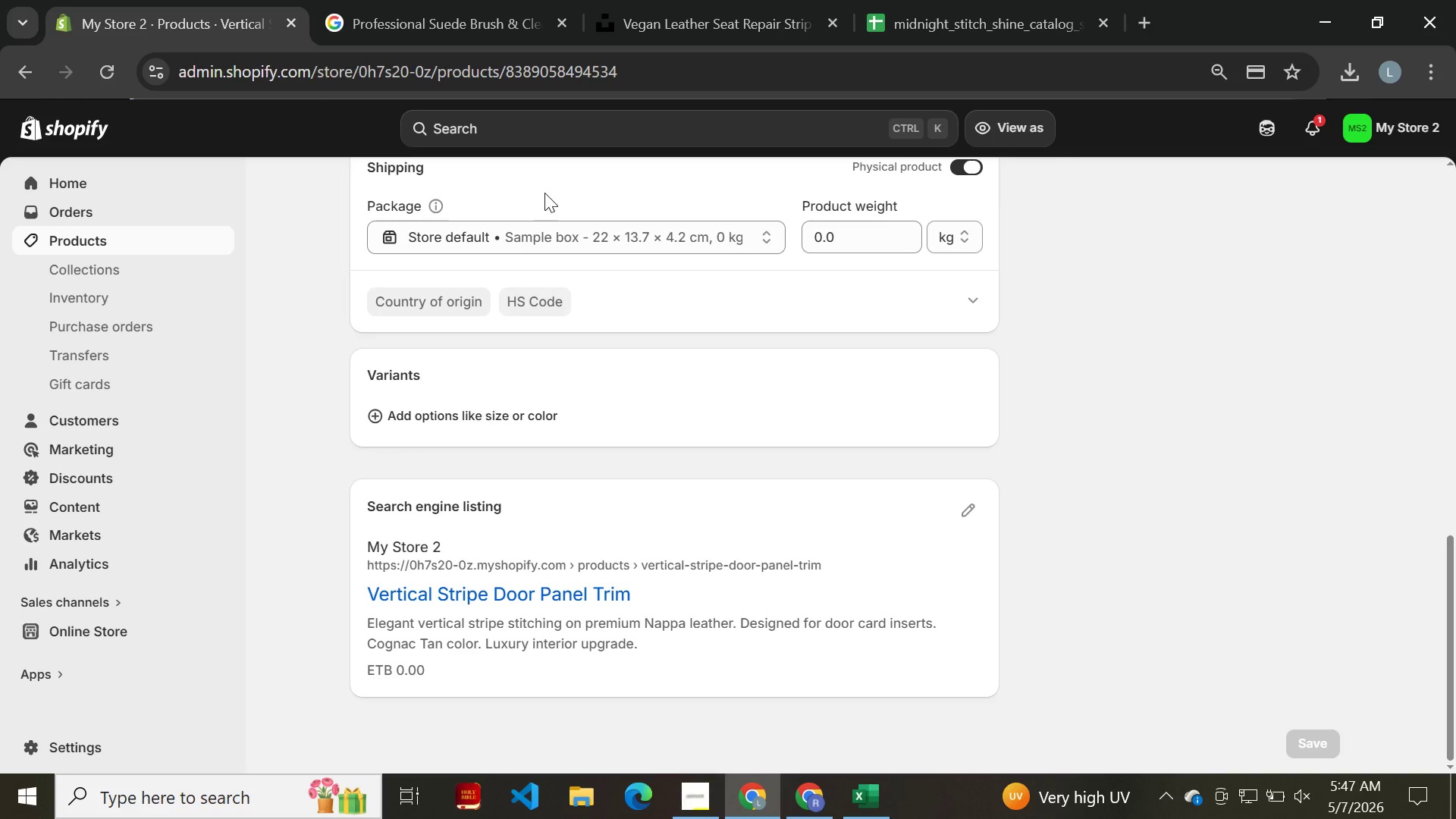 
left_click([584, 277])
 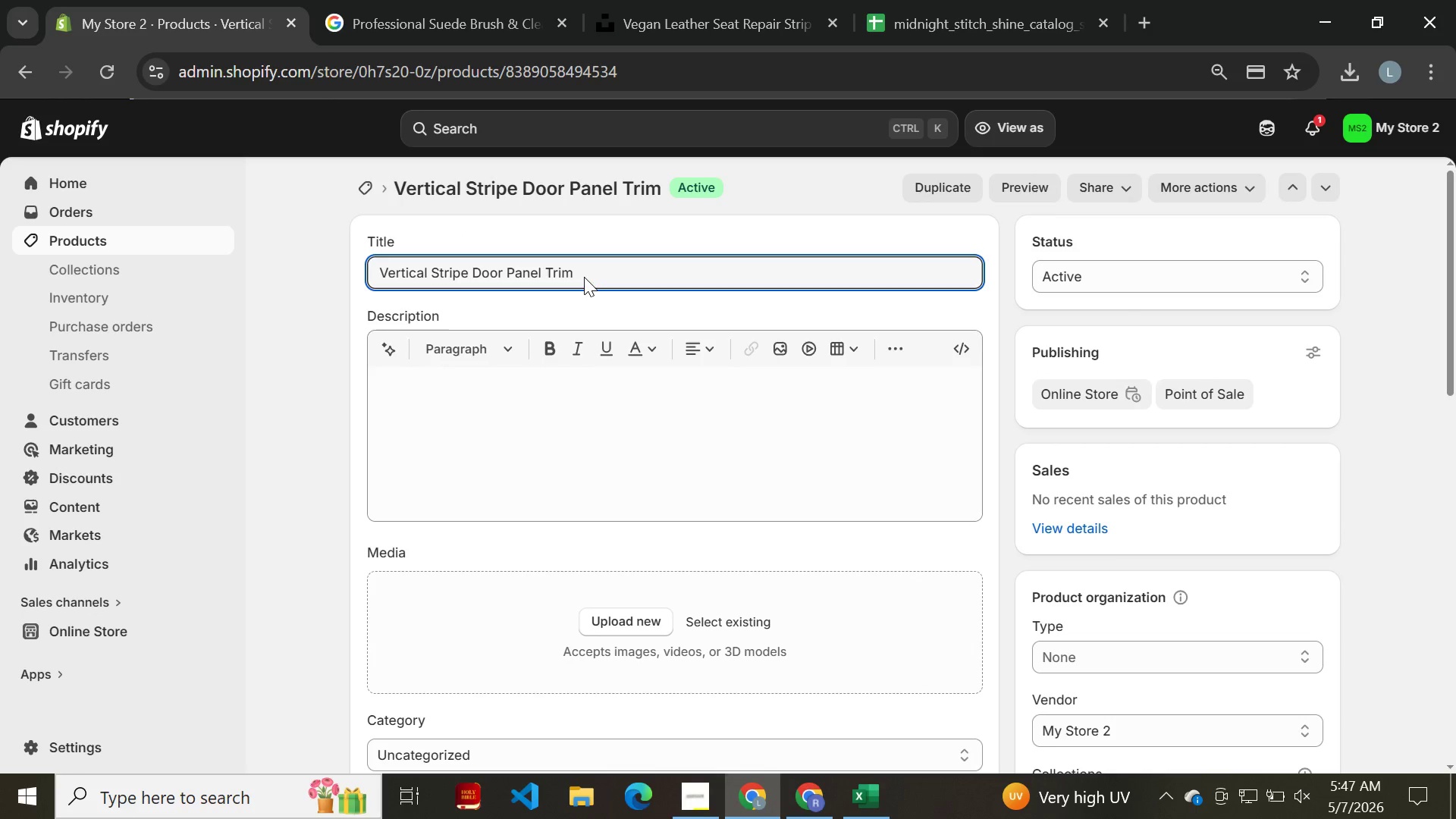 
key(Control+ControlLeft)
 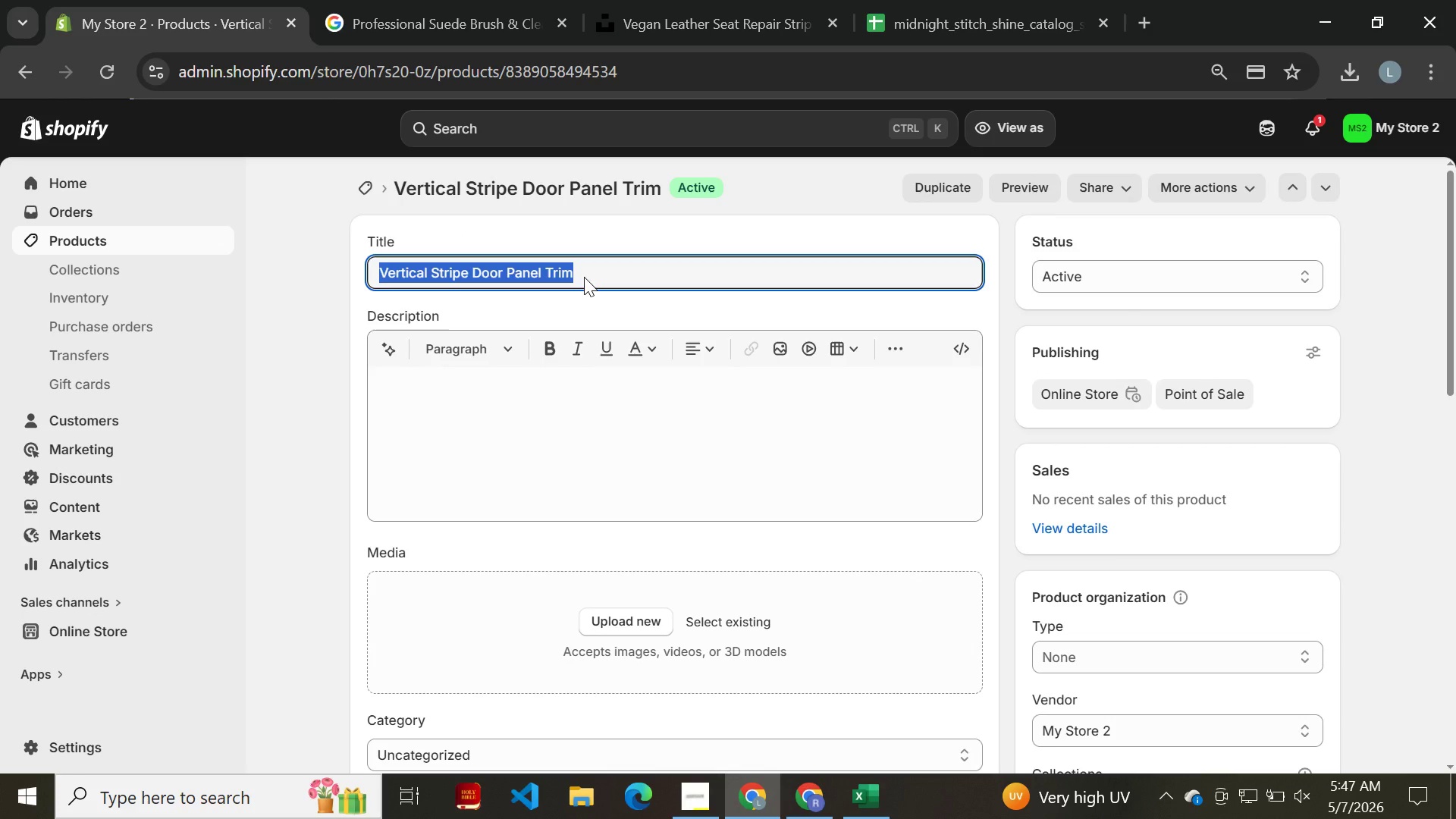 
key(Control+A)
 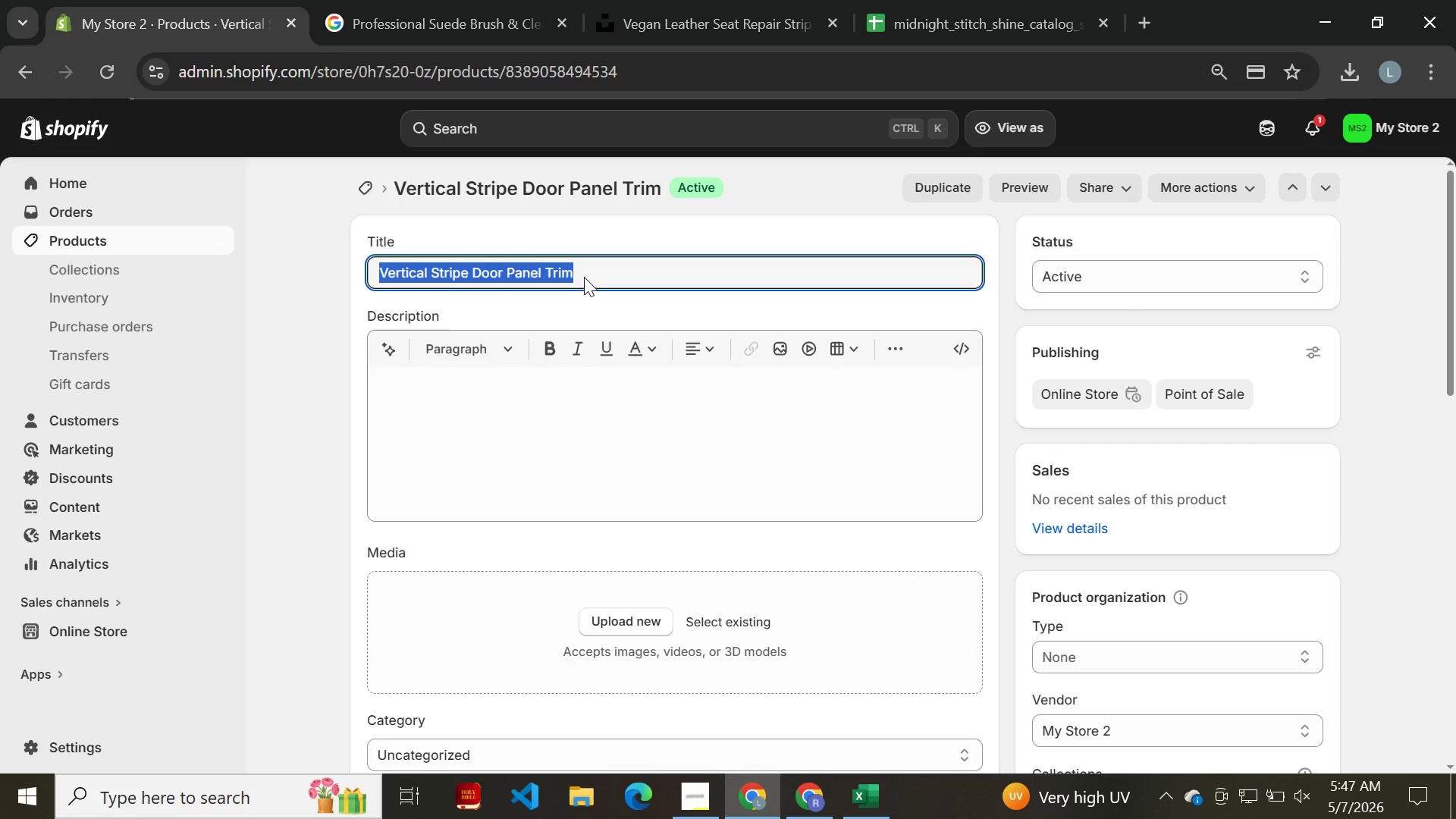 
key(Control+C)
 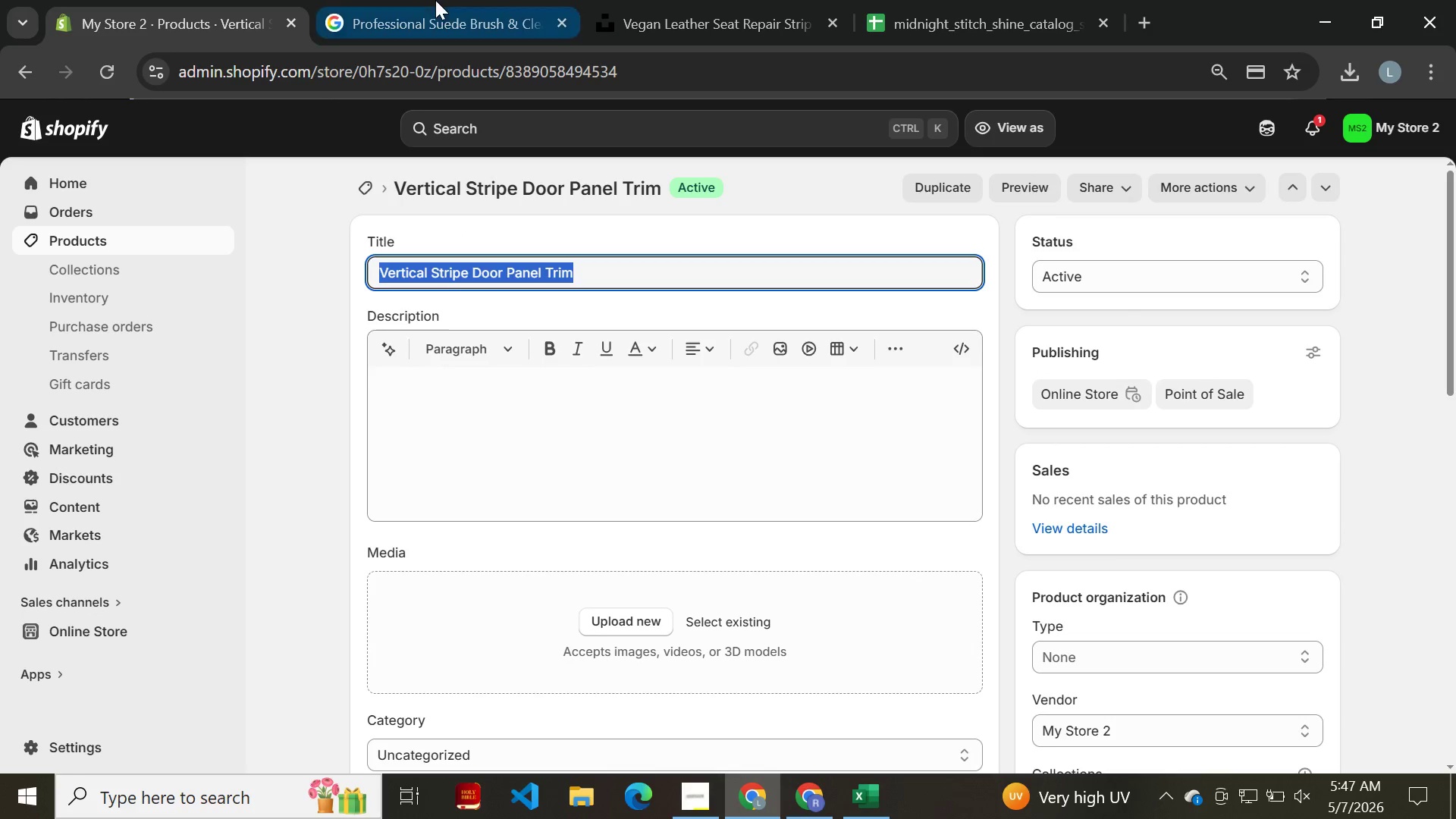 
left_click([435, 0])
 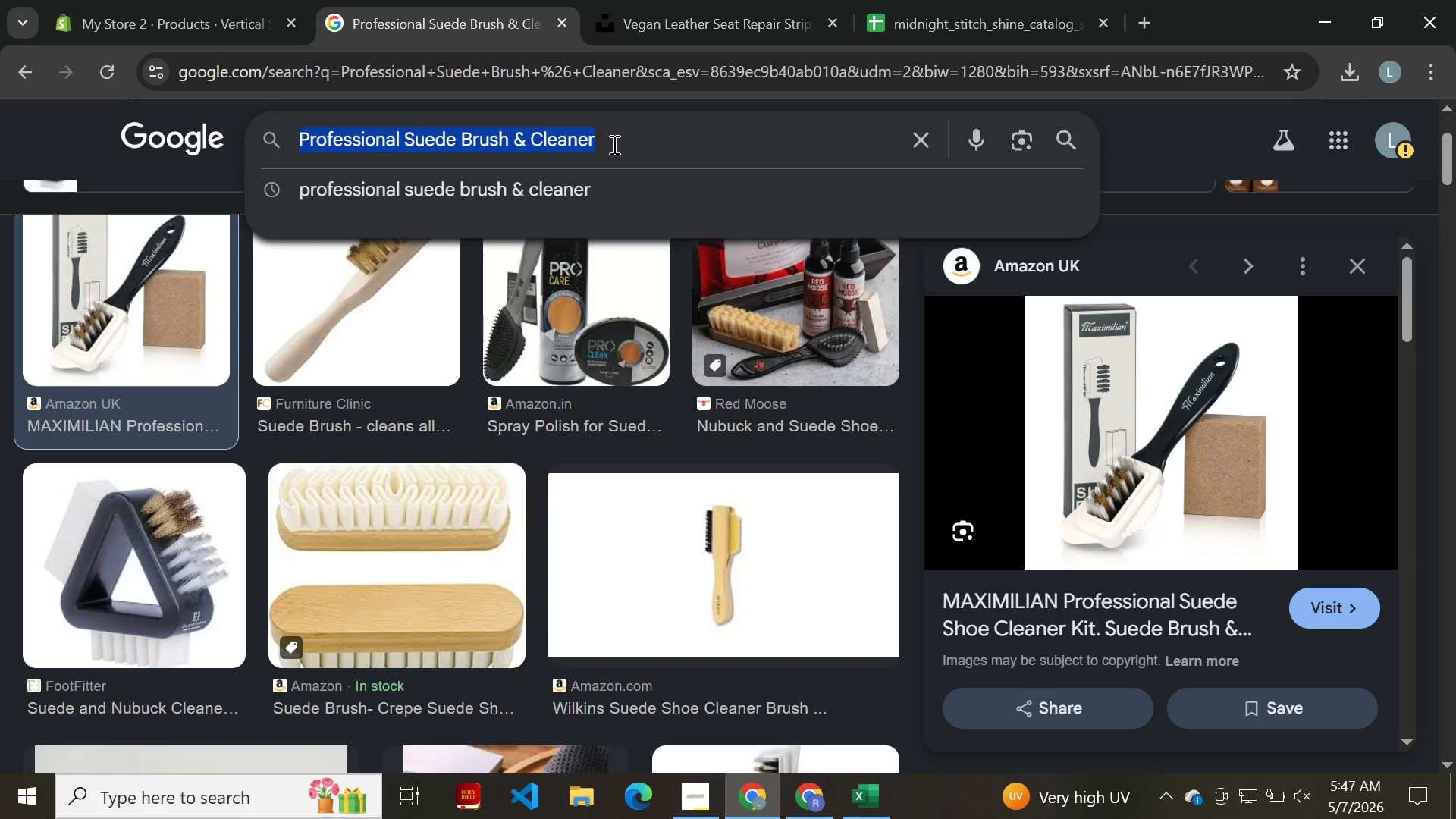 
left_click([617, 141])
 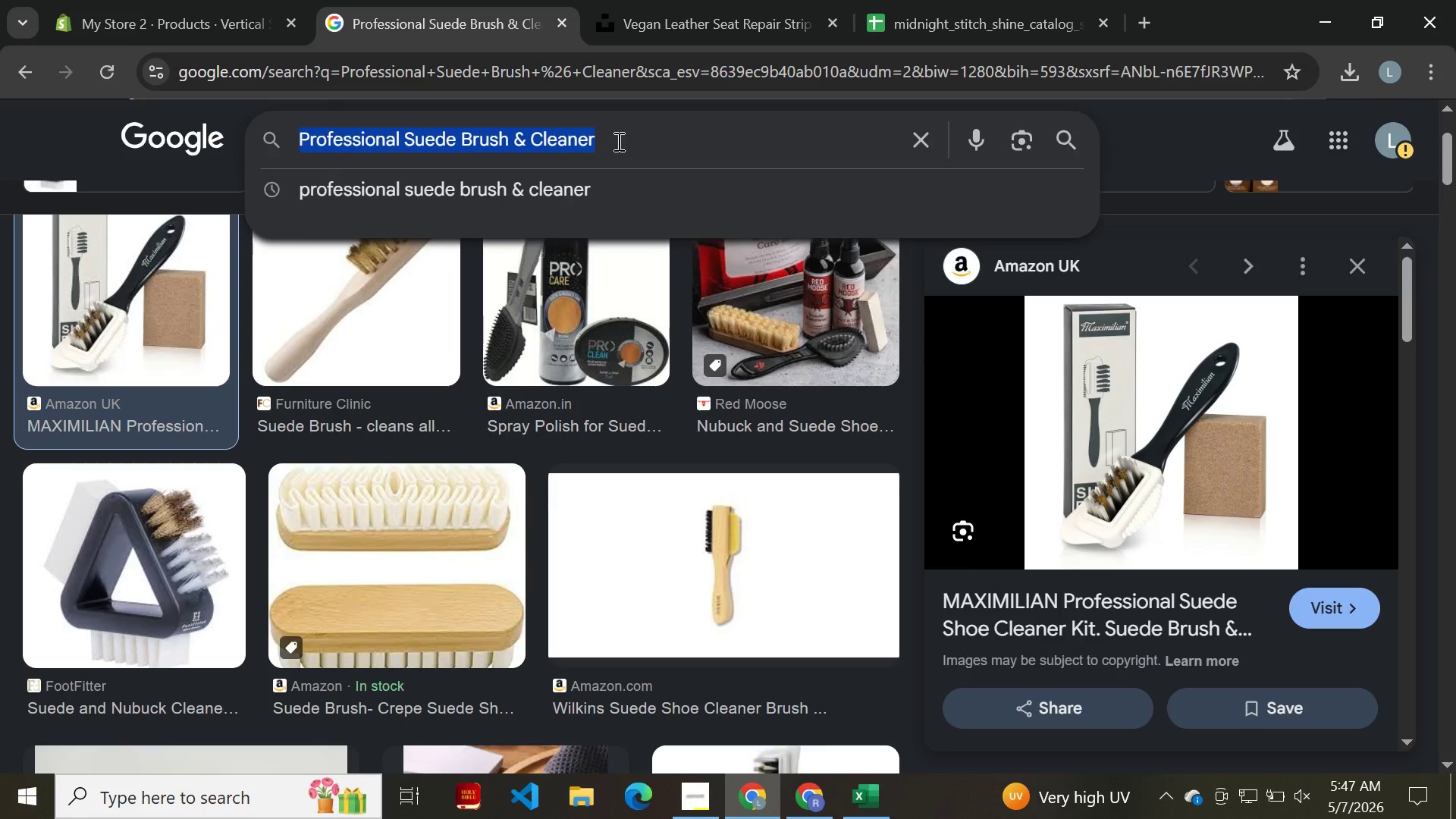 
key(Control+A)
 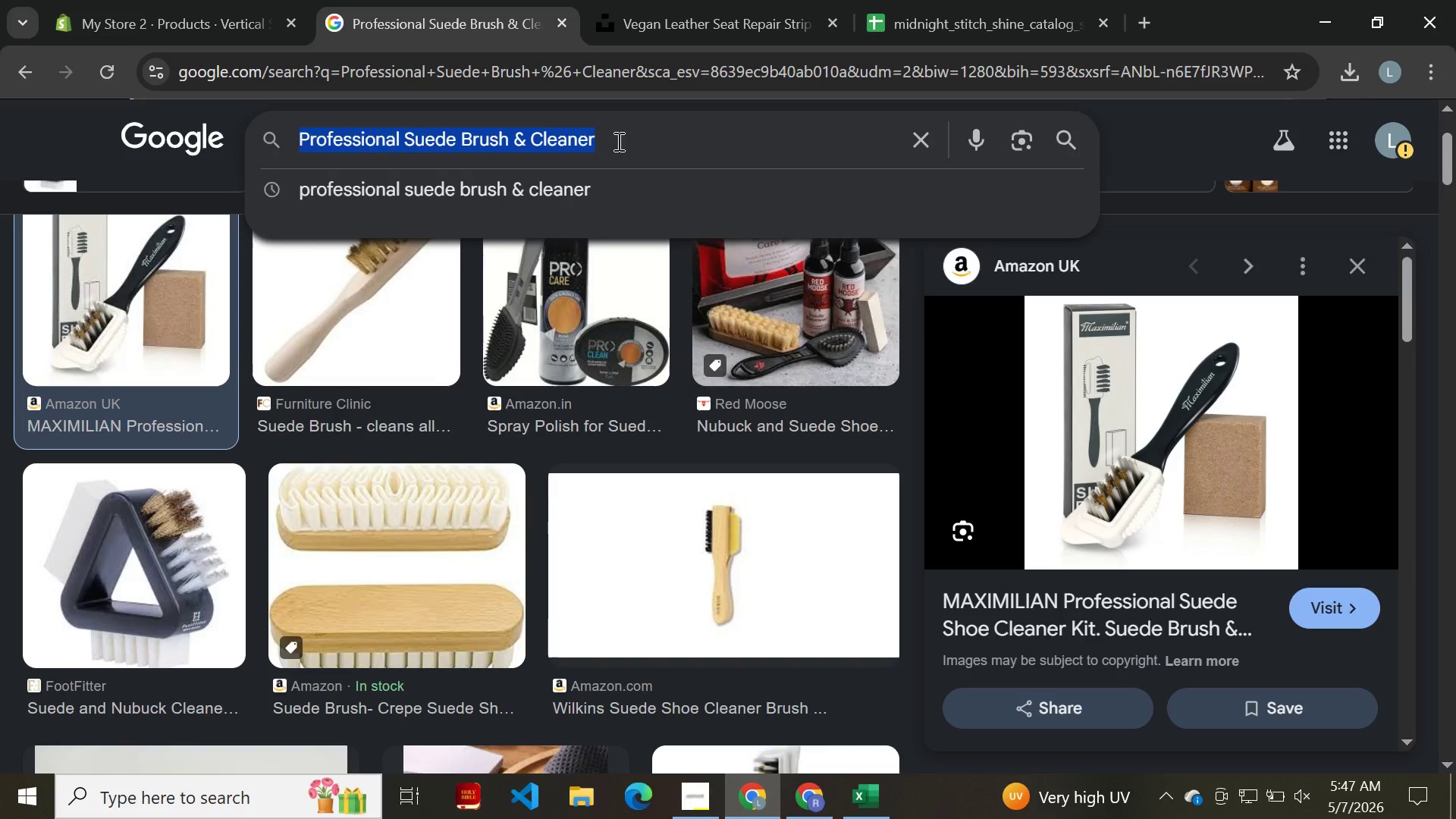 
key(Control+V)
 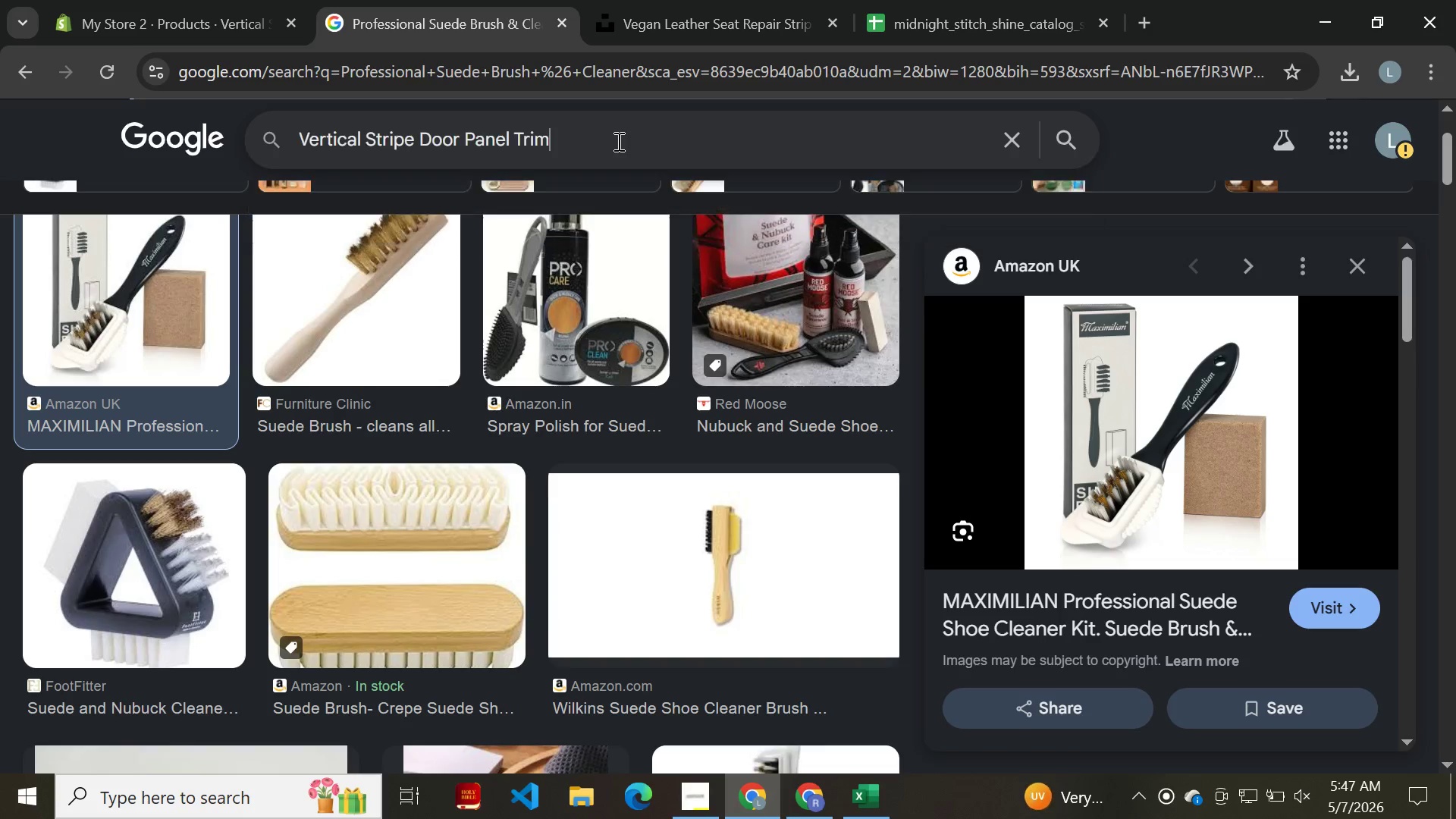 
key(Enter)
 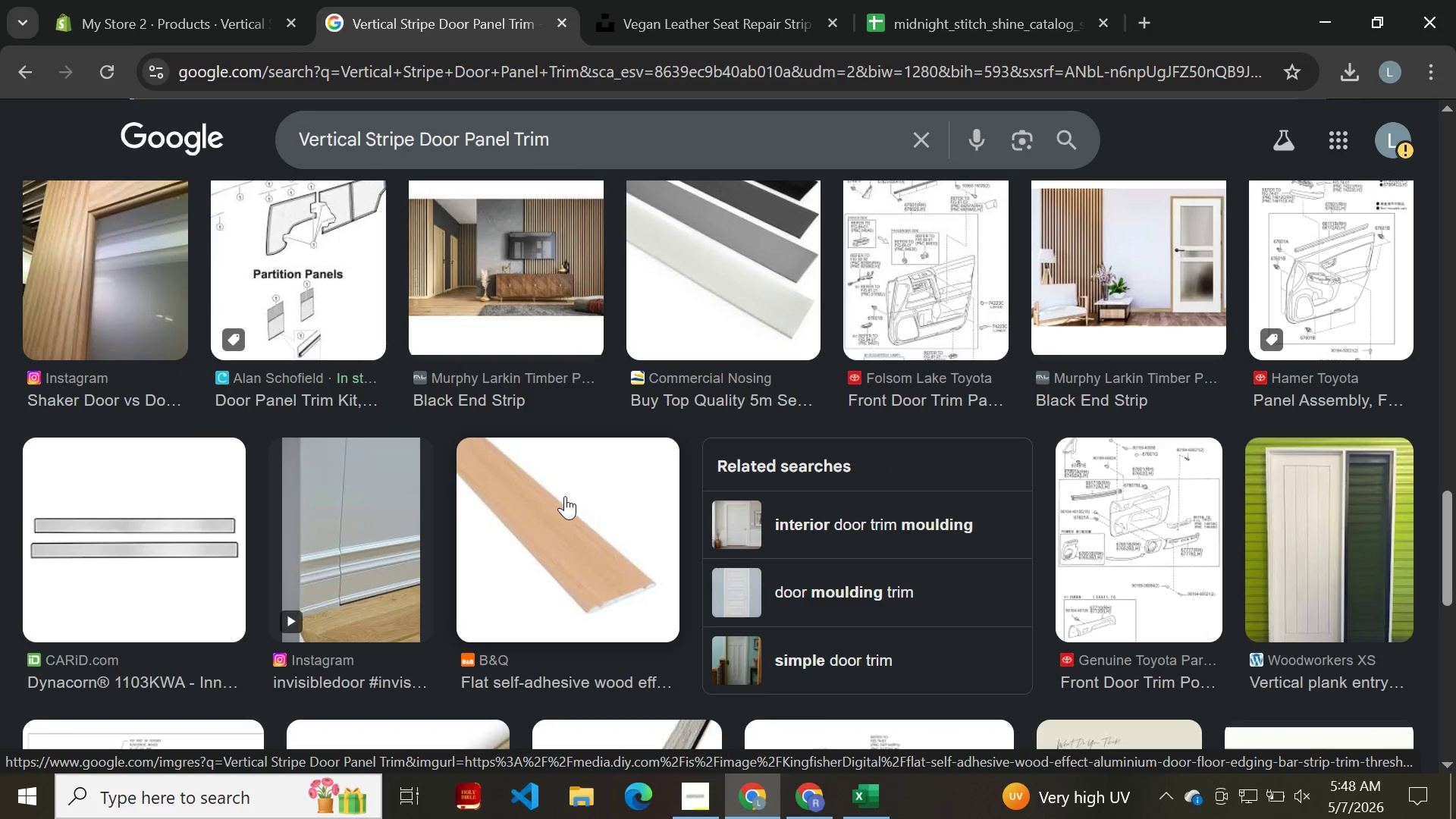 
wait(30.25)
 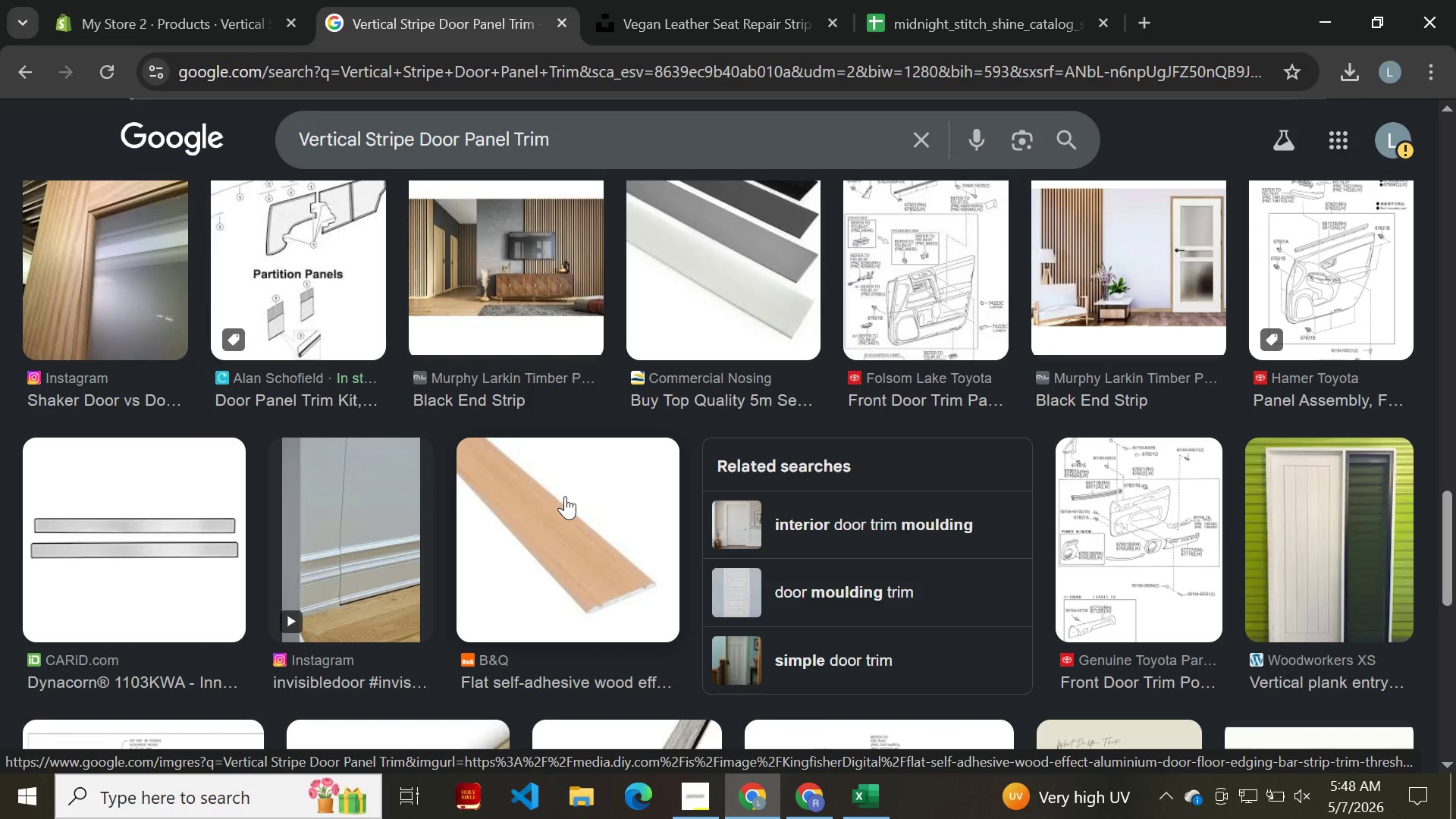 
left_click([683, 23])
 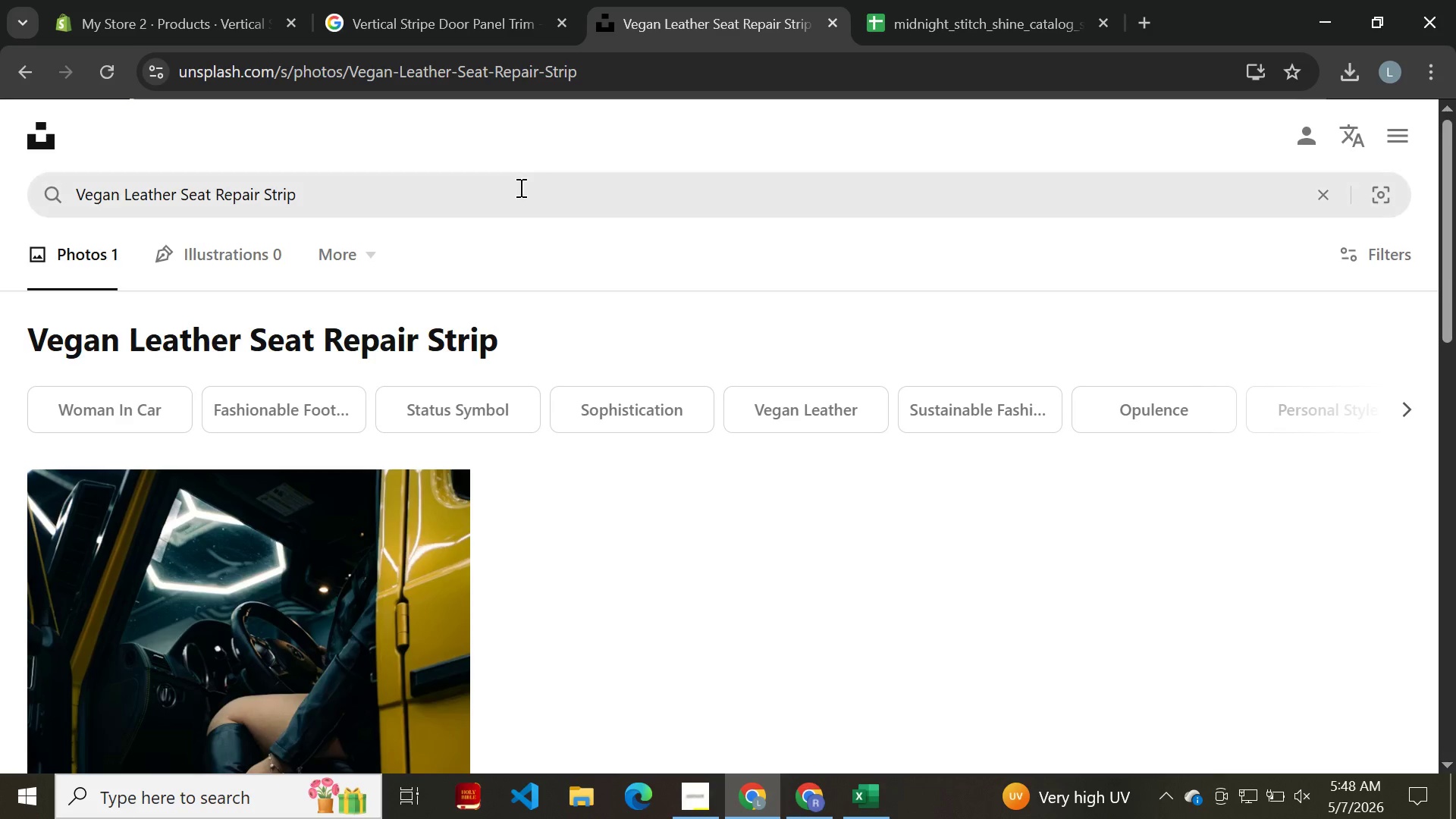 
left_click([519, 189])
 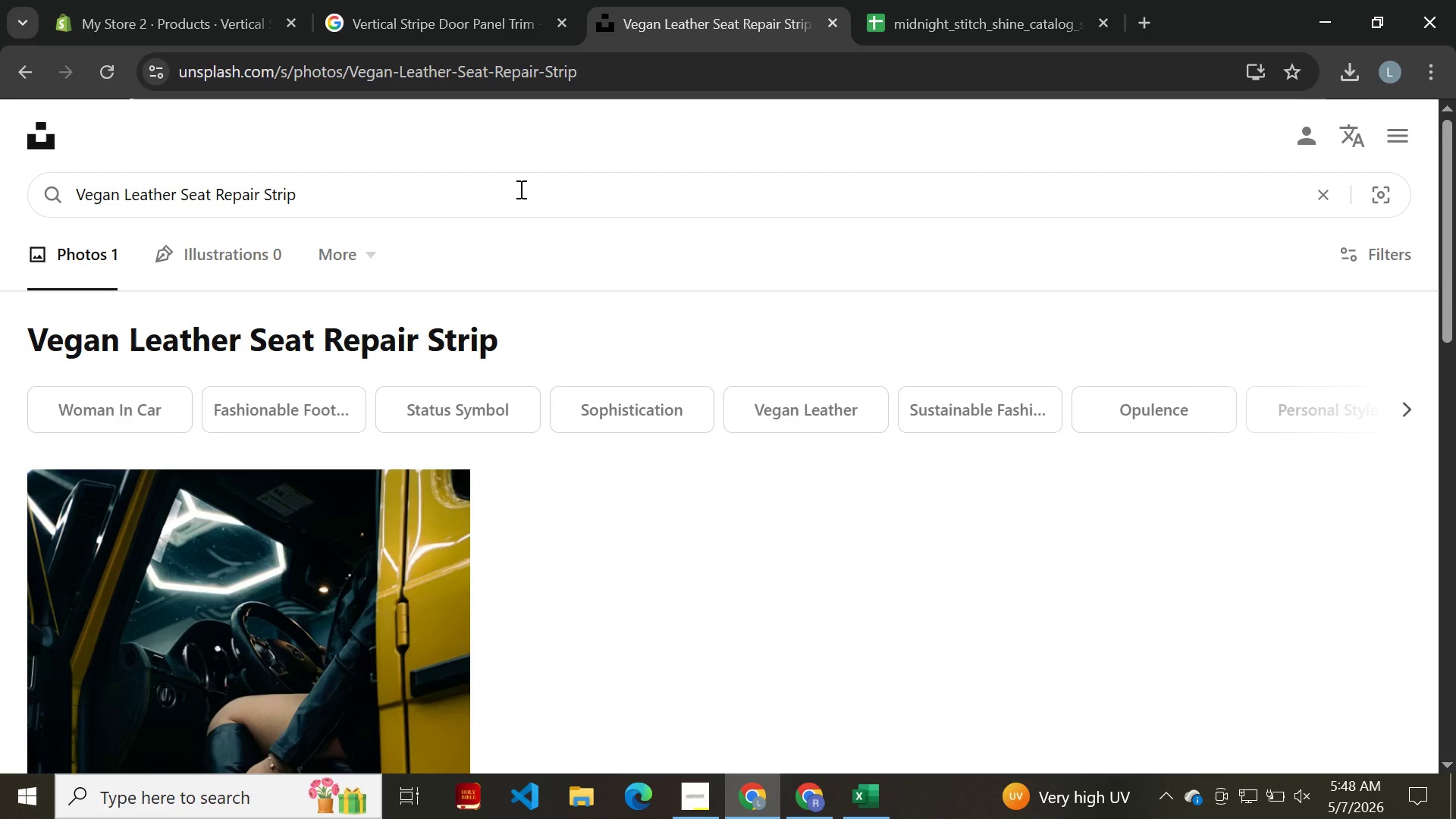 
key(Control+A)
 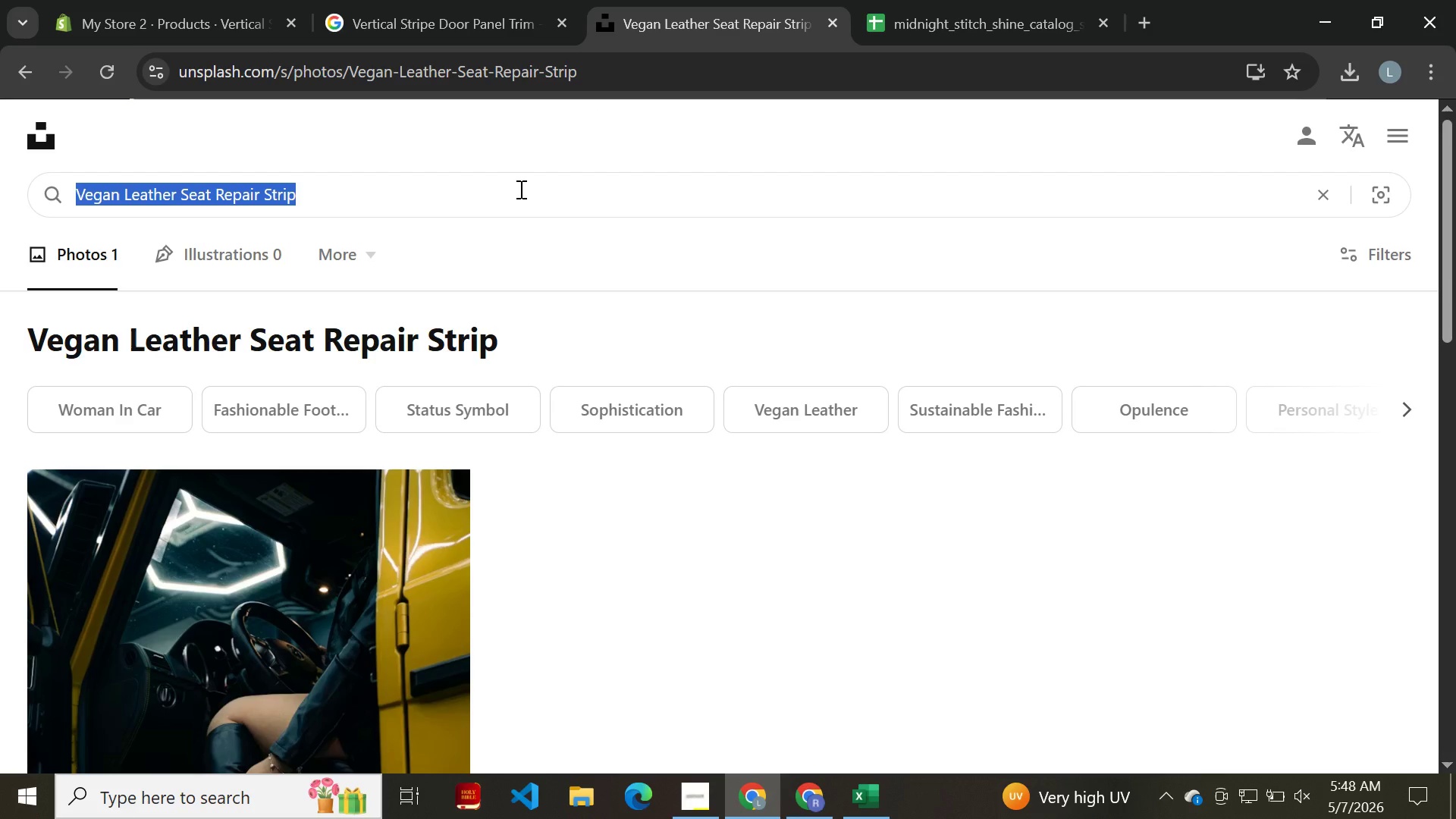 
key(Control+V)
 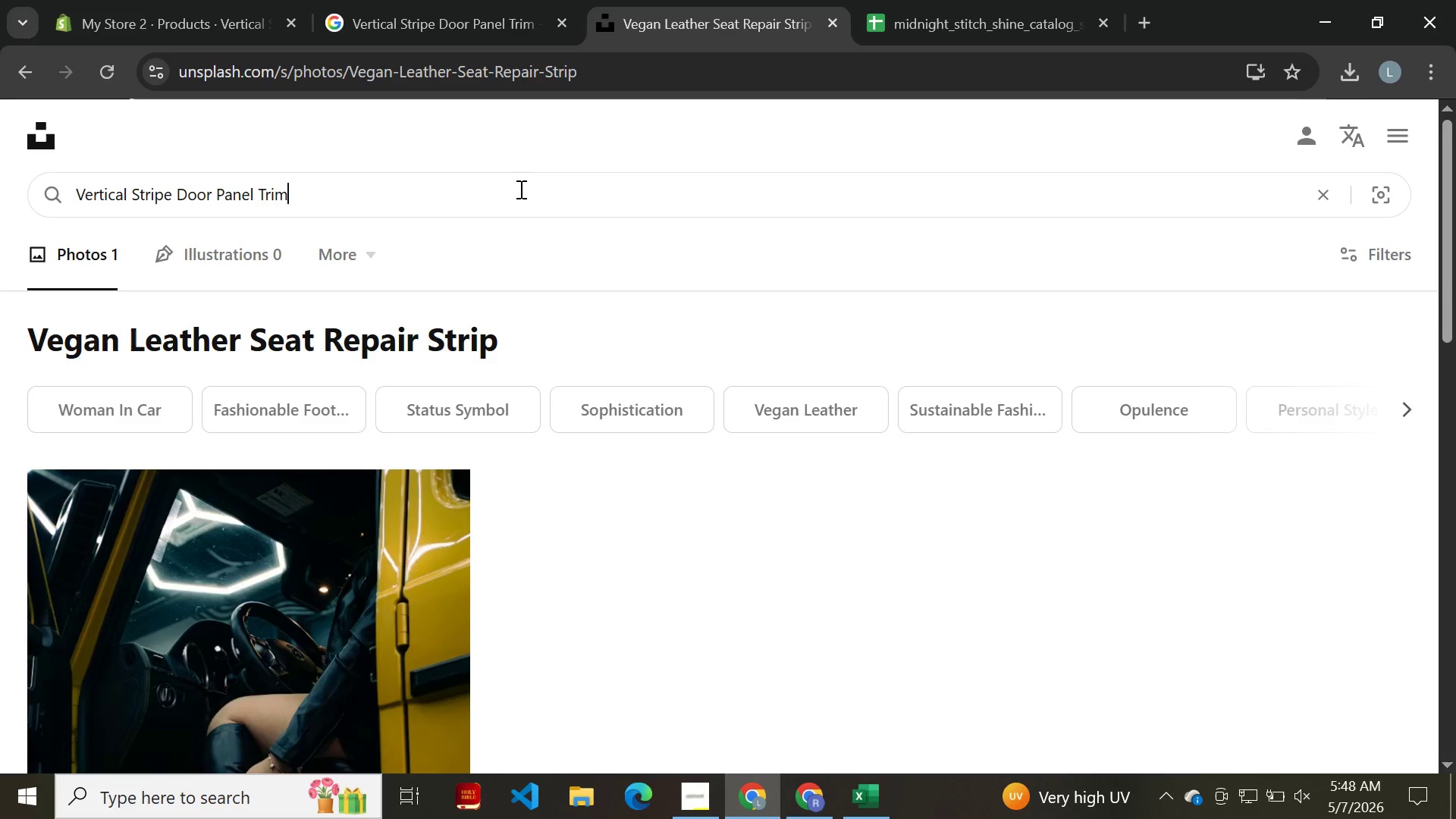 
key(Enter)
 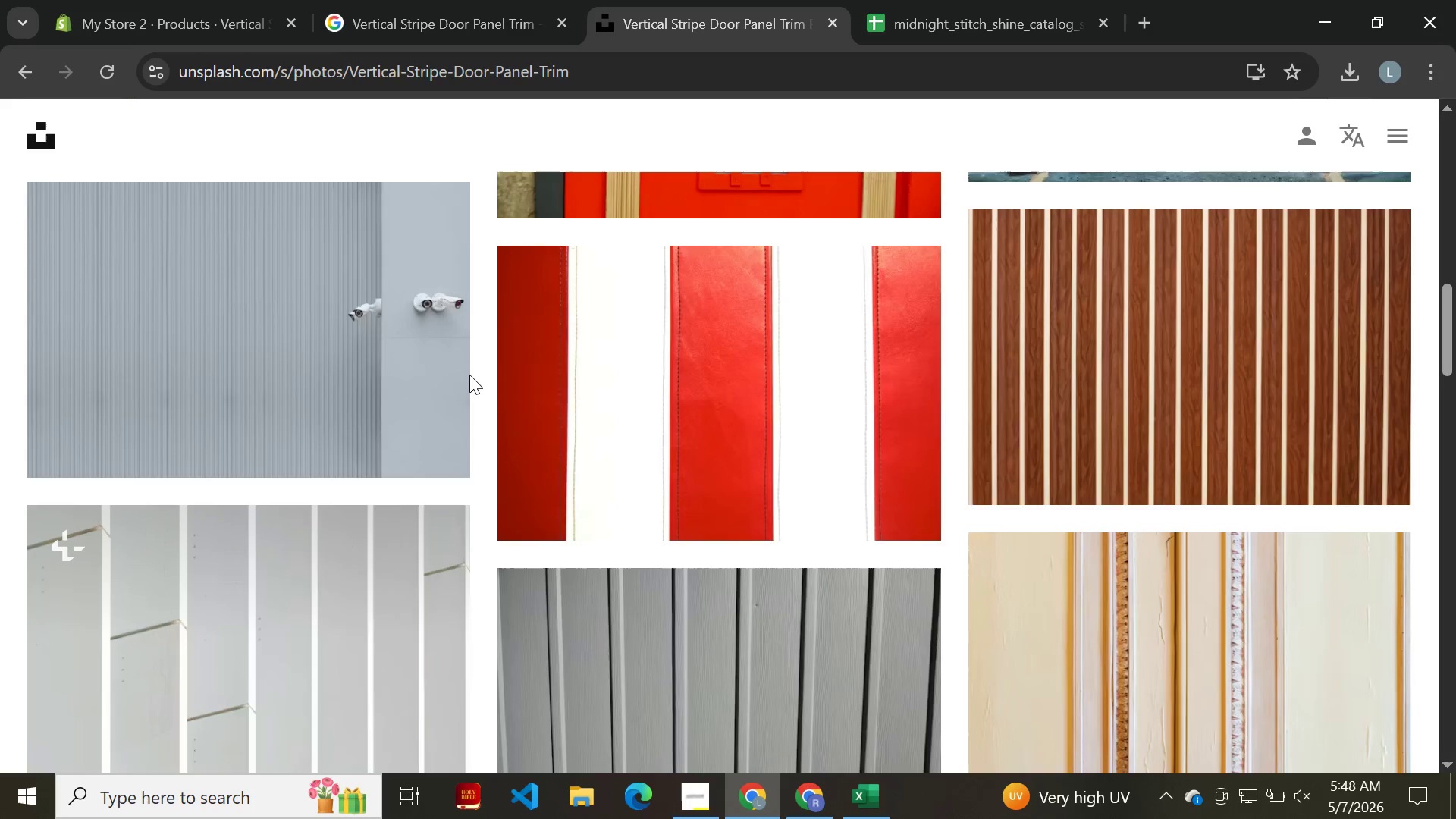 
wait(14.31)
 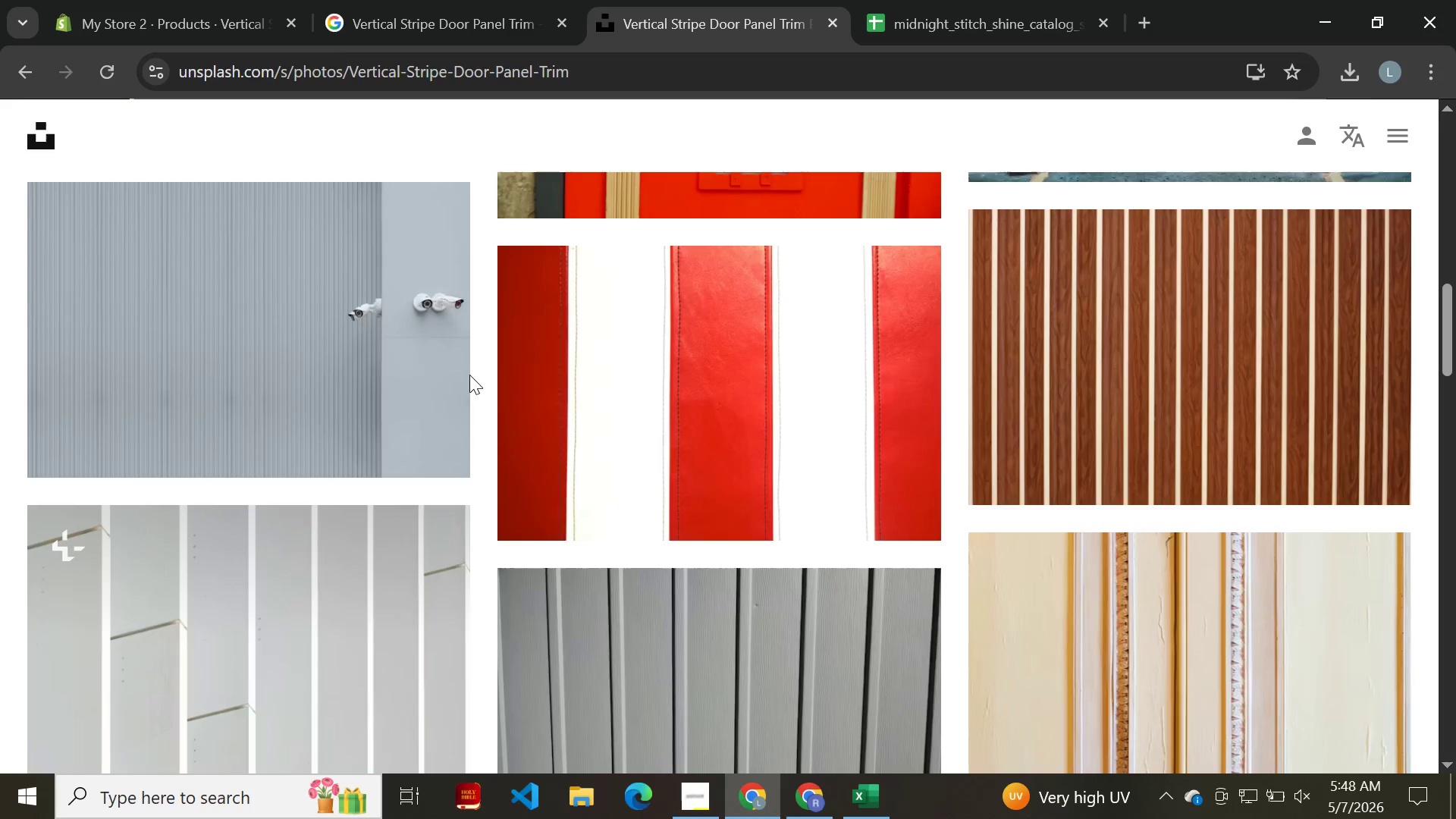 
mouse_move([649, 526])
 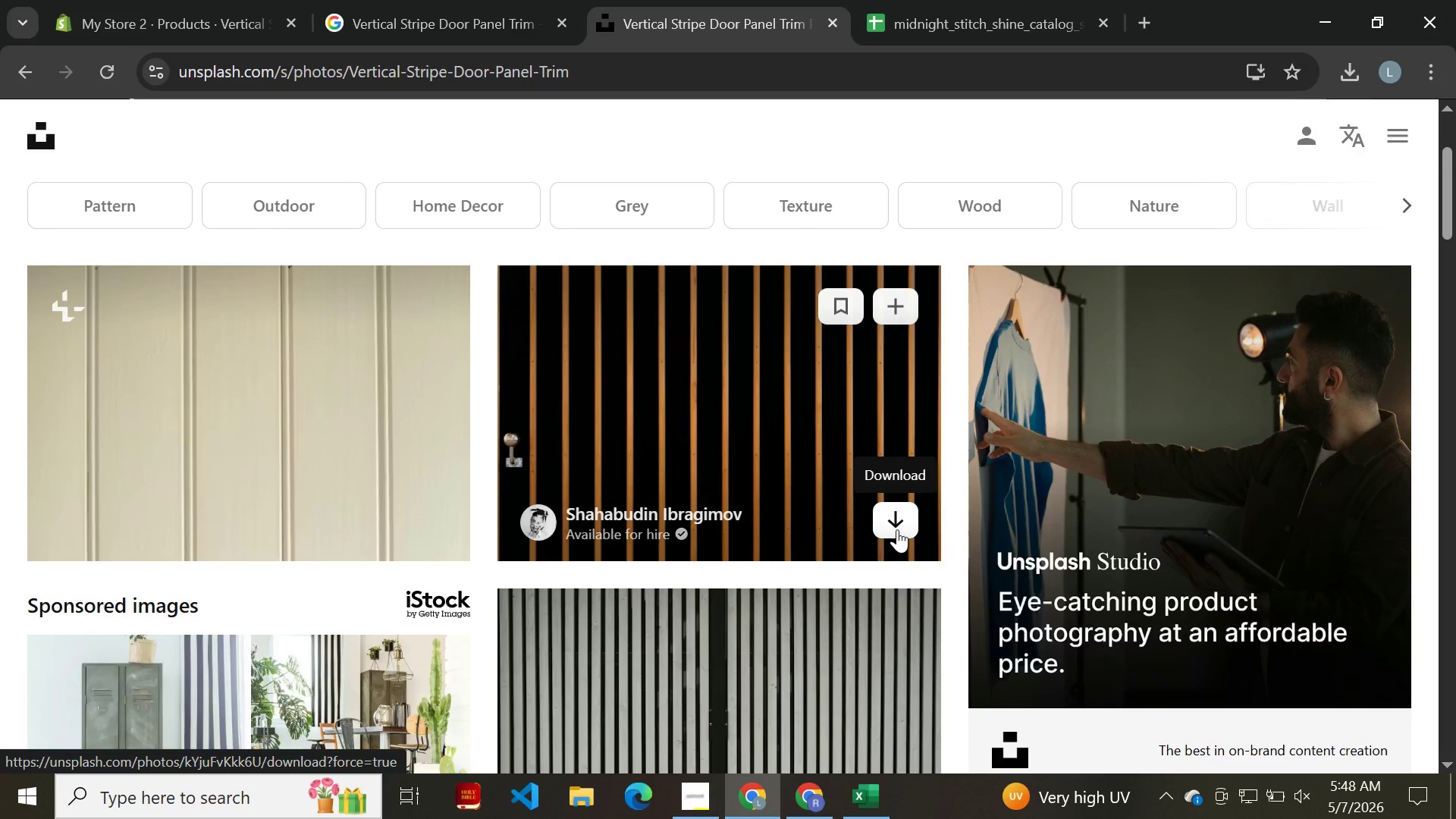 
left_click([897, 529])
 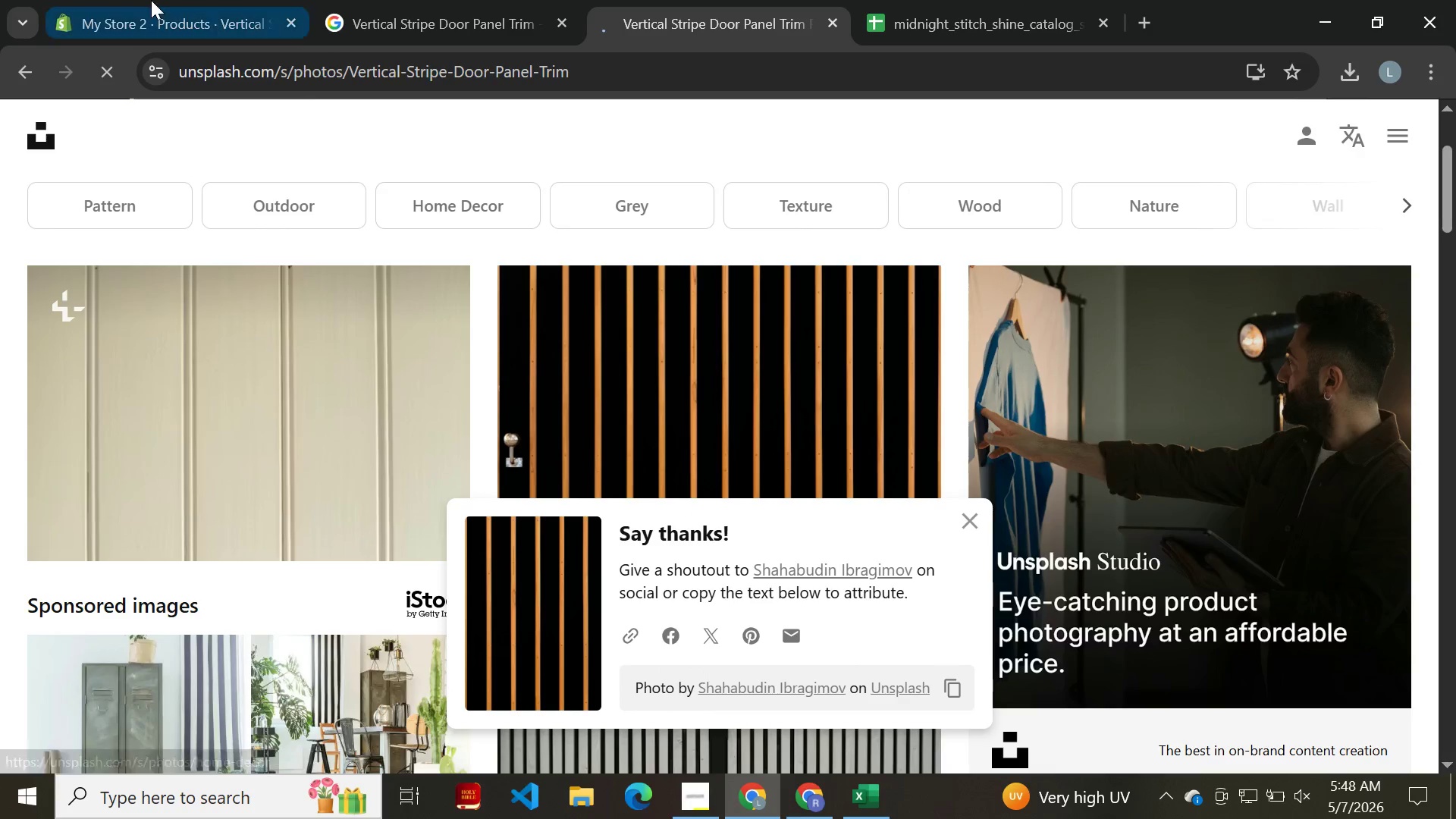 
left_click([137, 5])
 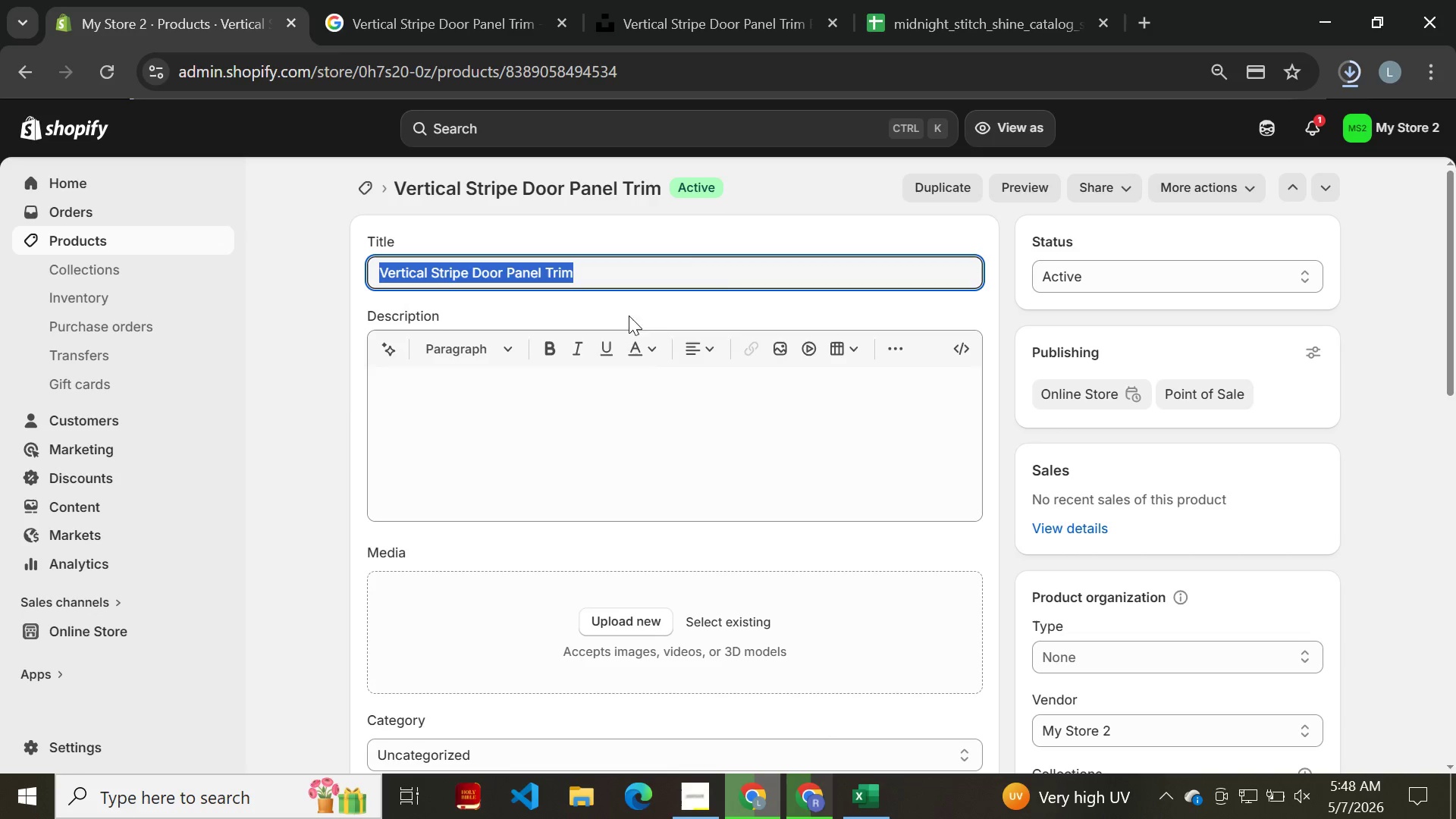 
left_click([641, 396])
 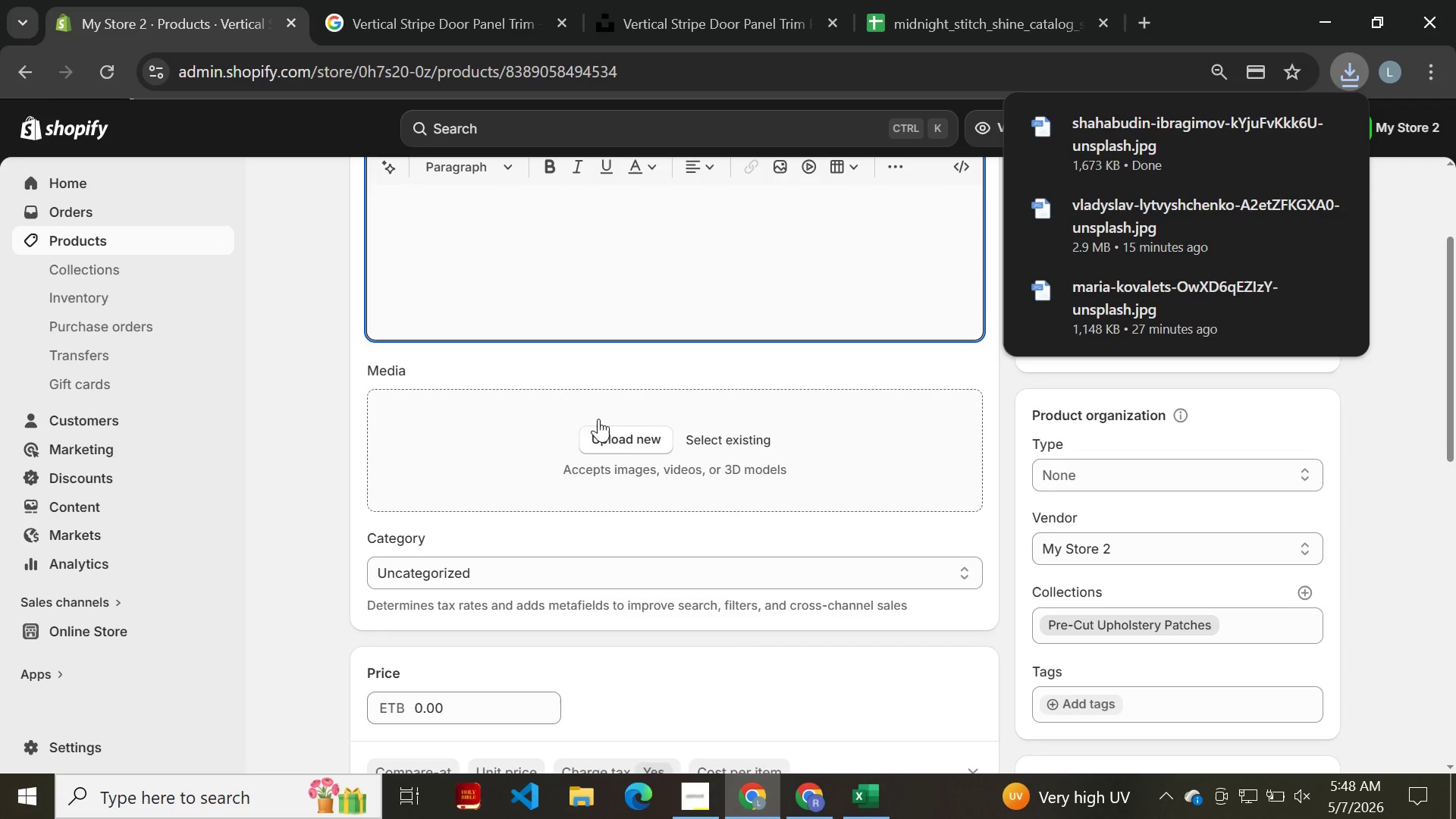 
left_click([625, 438])
 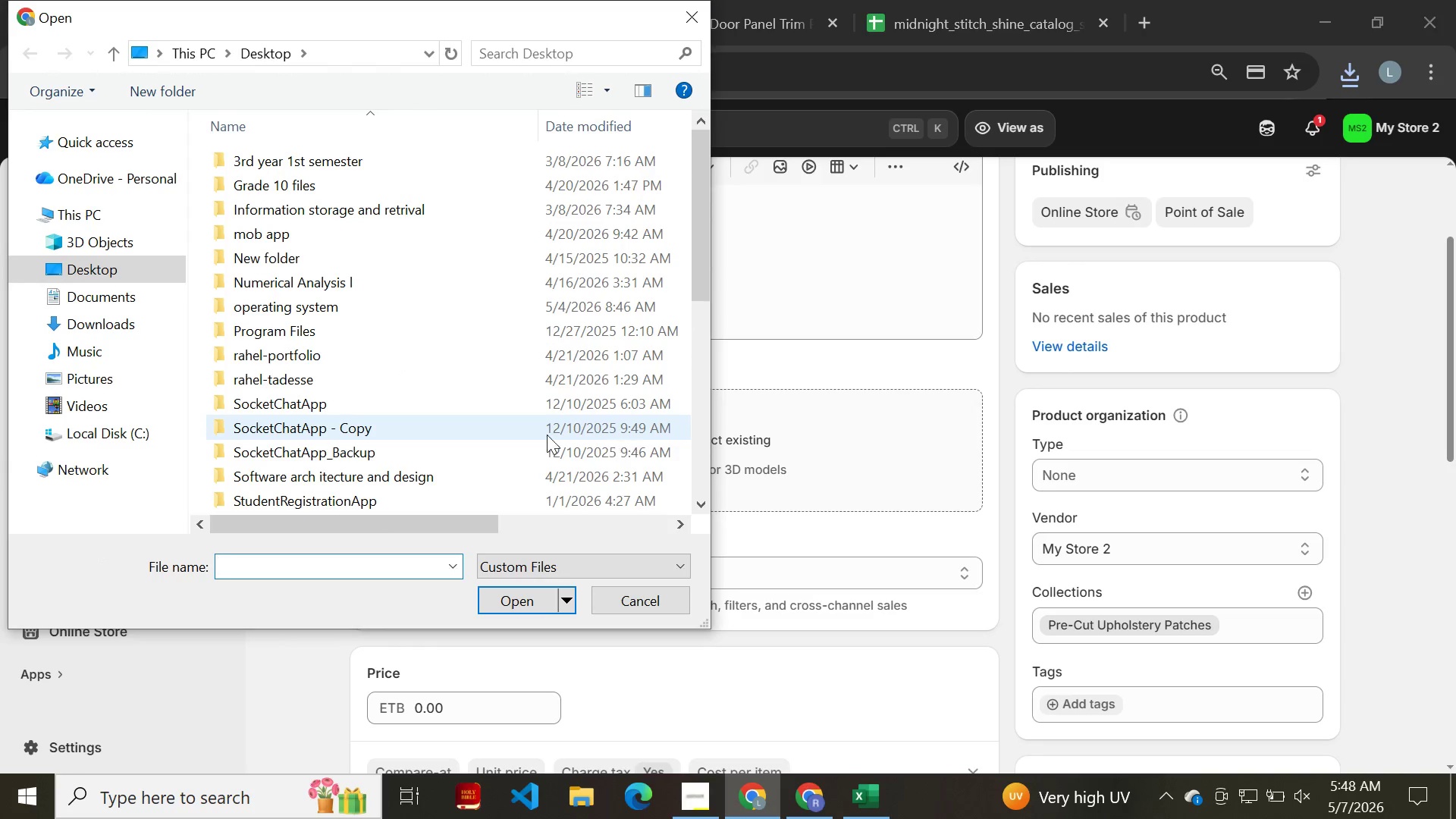 
scroll: coordinate [402, 419], scroll_direction: down, amount: 11.0
 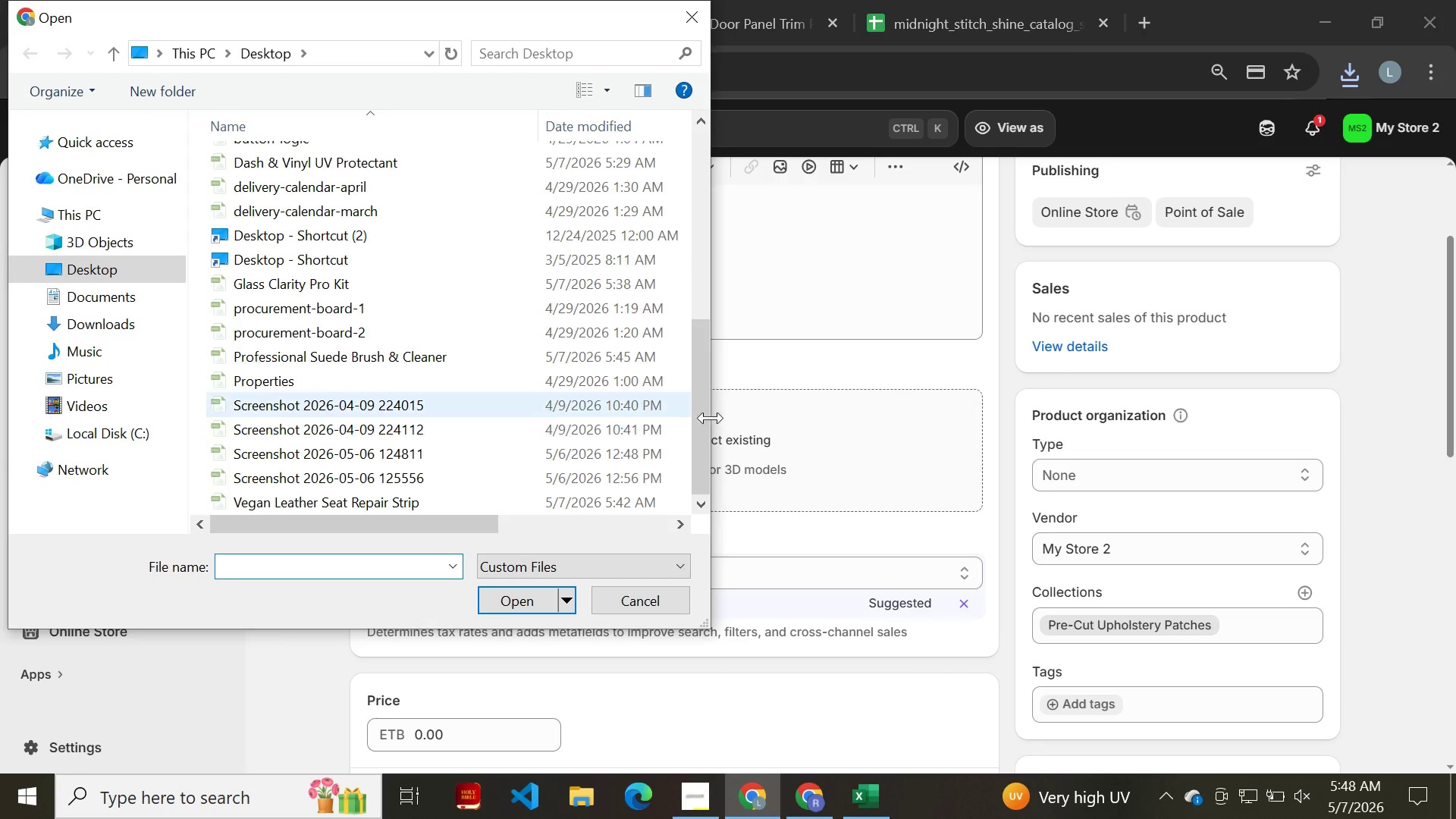 
left_click([806, 464])
 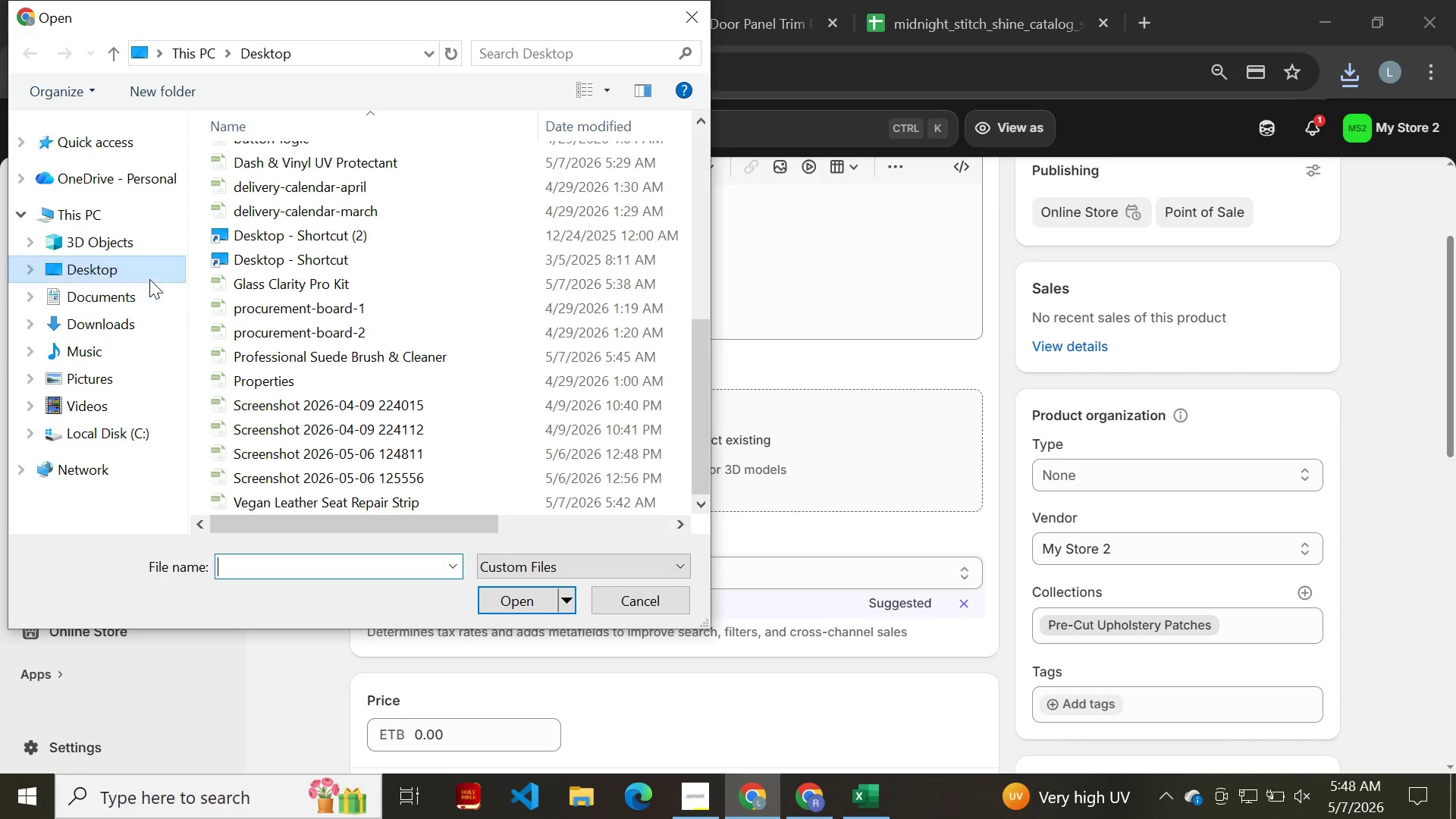 
left_click([121, 312])
 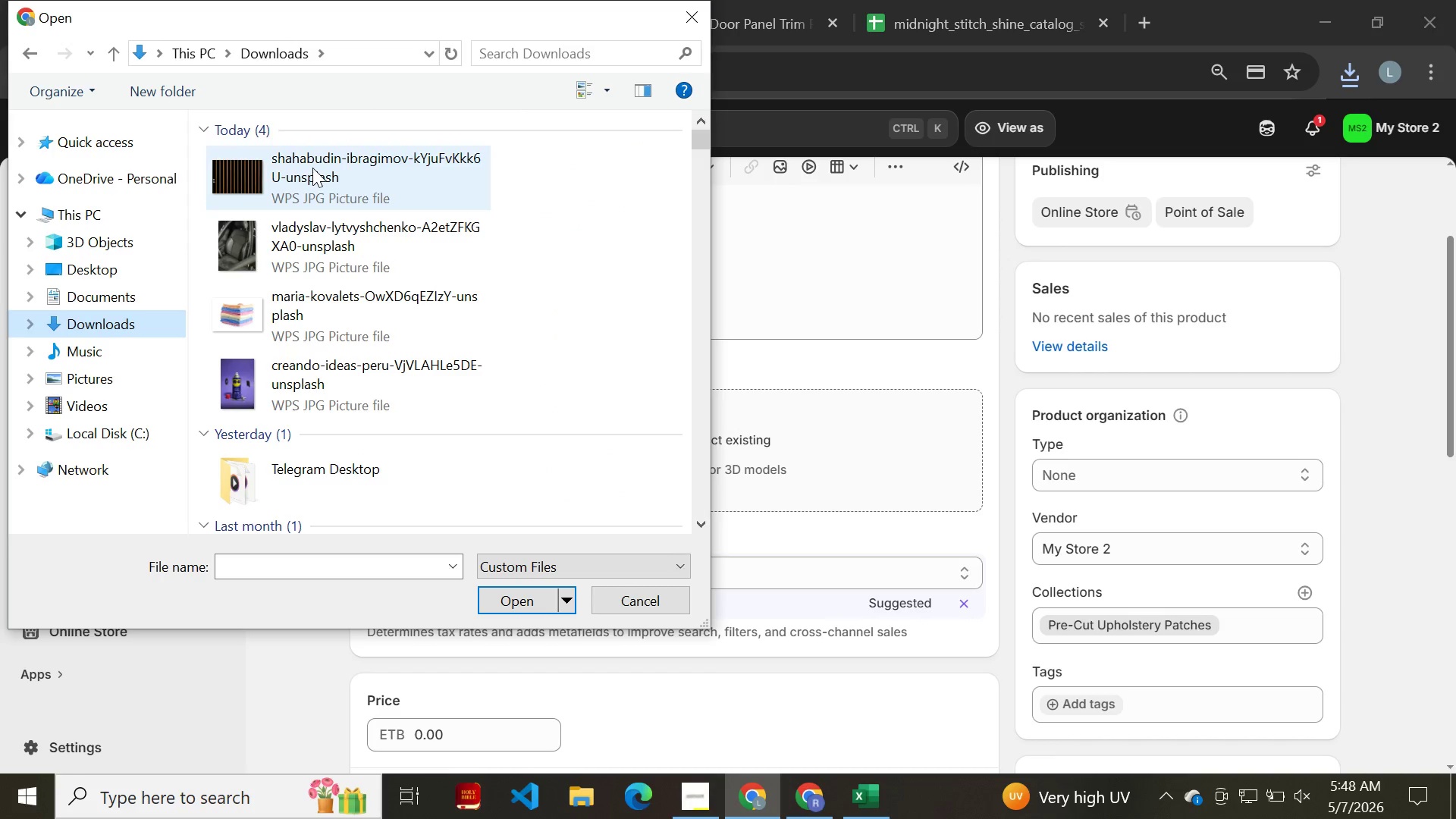 
left_click([312, 168])
 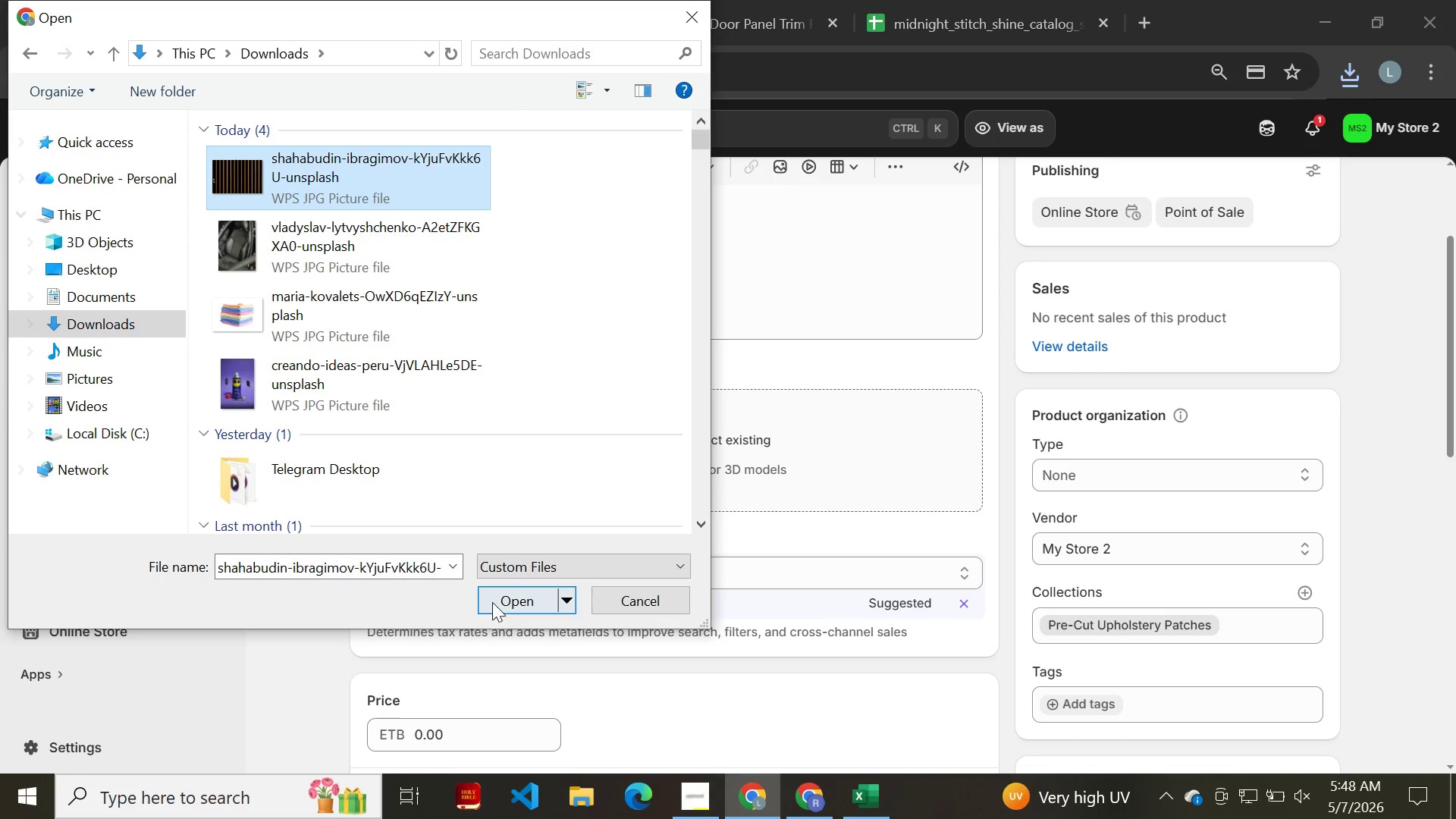 
left_click([510, 601])
 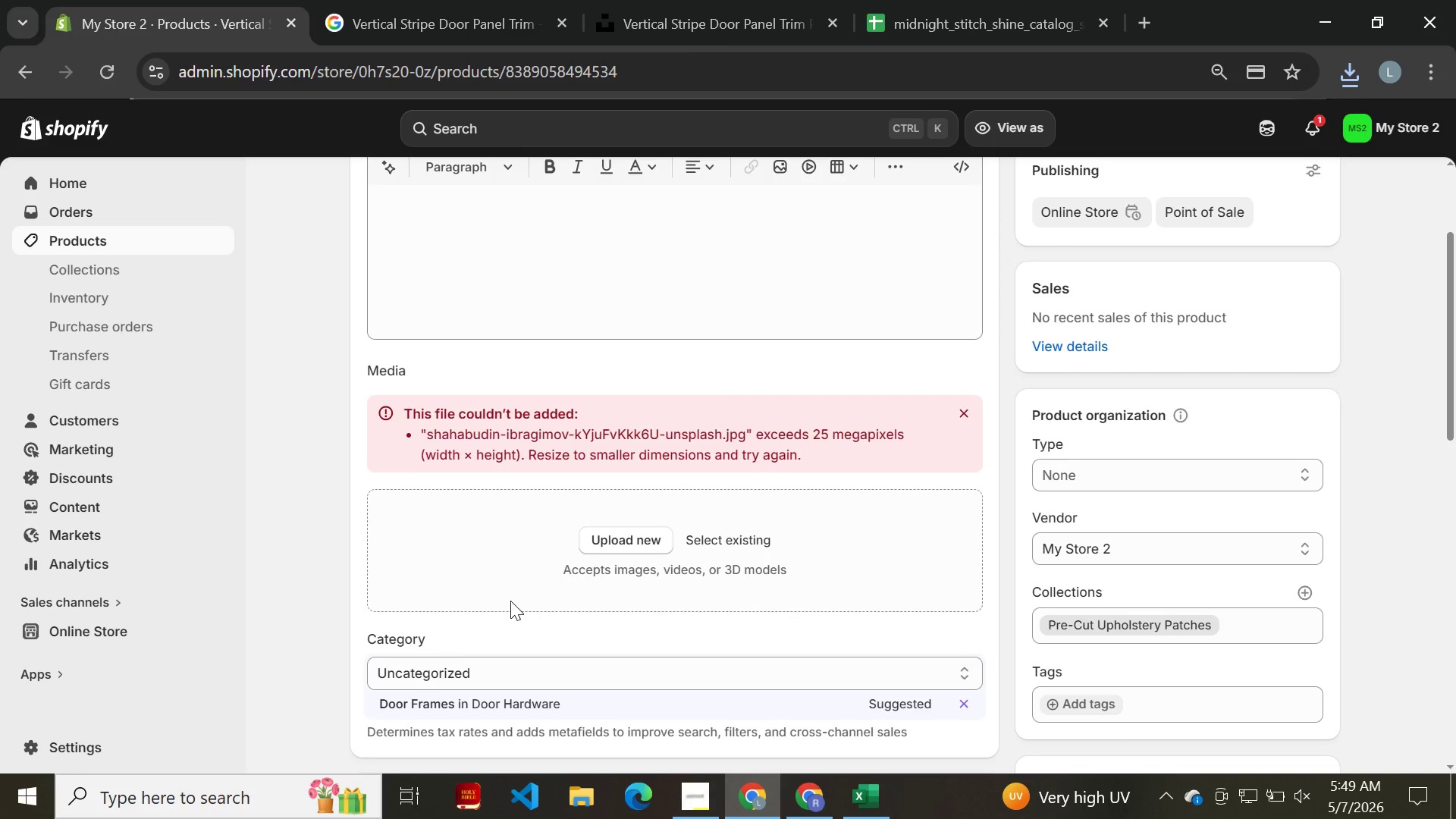 
wait(6.64)
 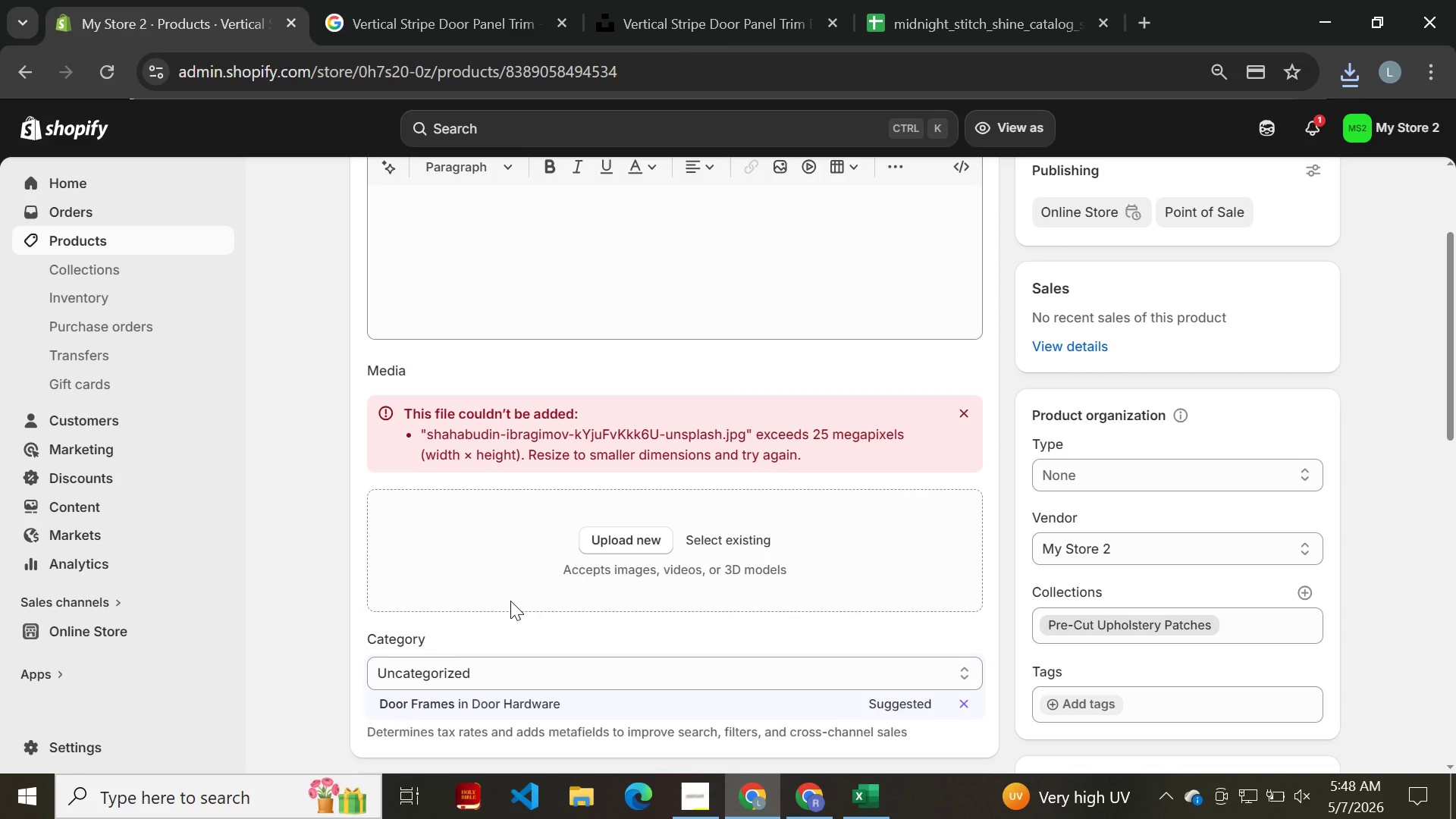 
left_click([424, 16])
 